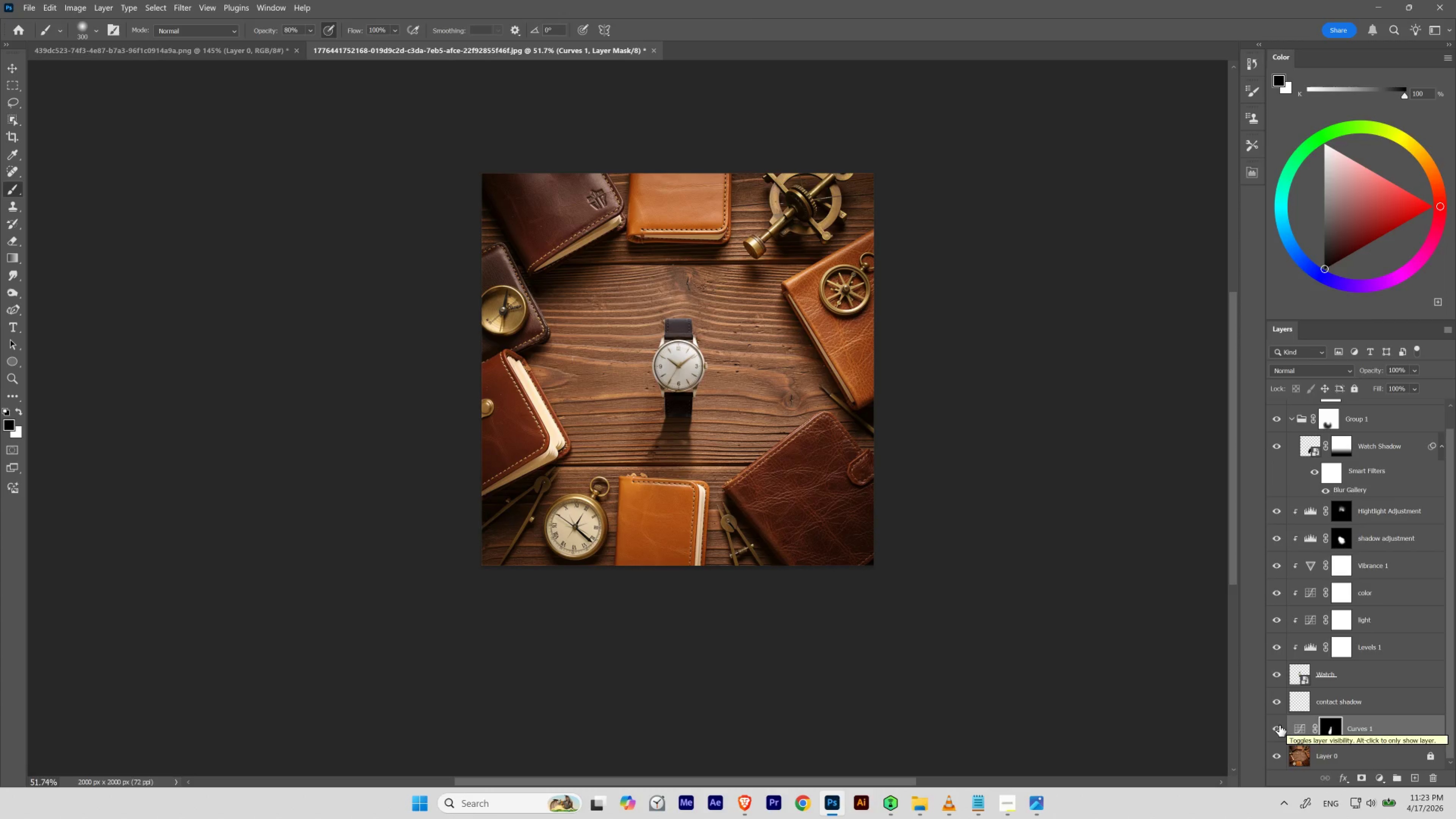 
left_click_drag(start_coordinate=[1279, 725], to_coordinate=[1277, 705])
 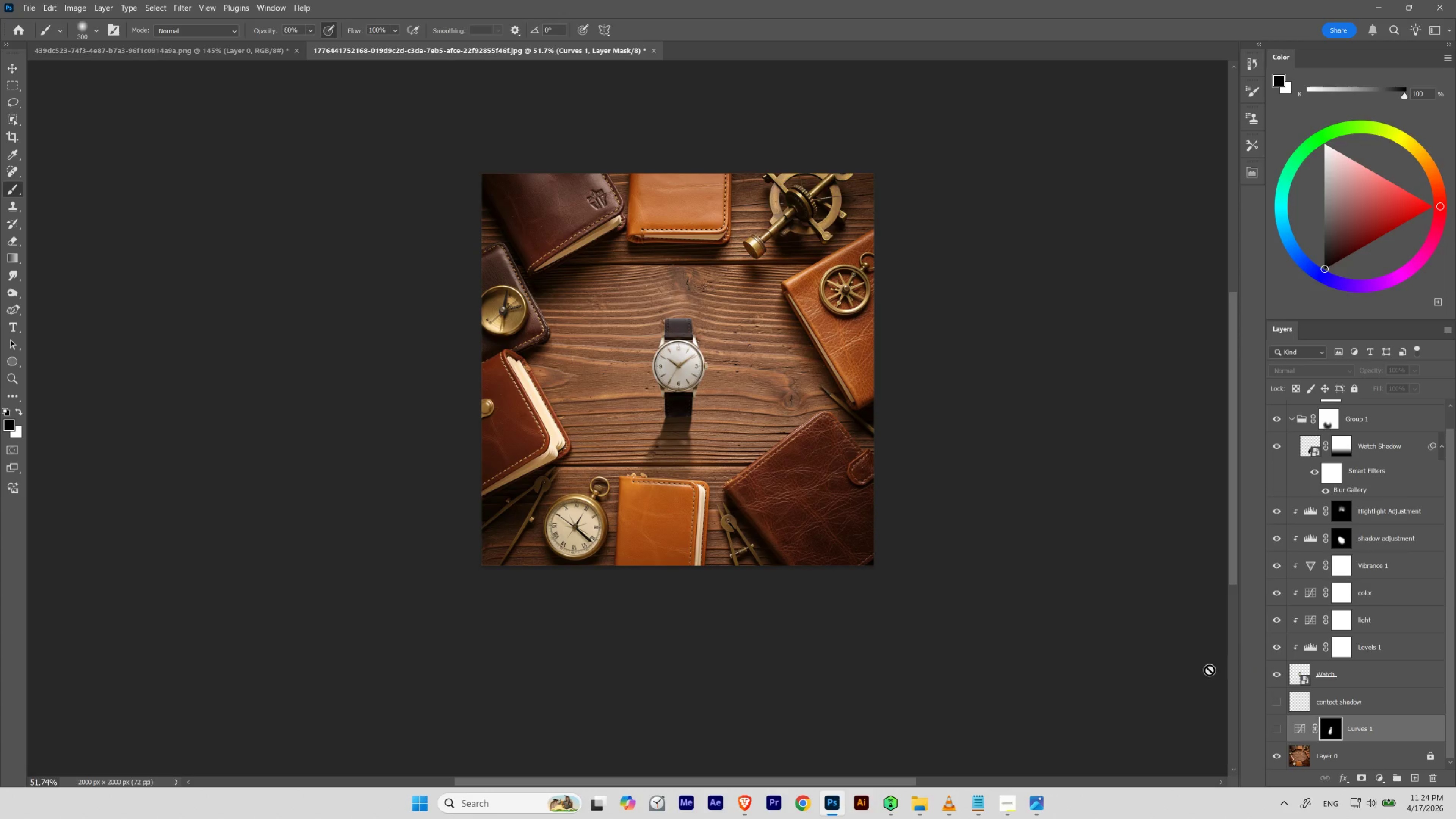 
scroll: coordinate [1196, 673], scroll_direction: up, amount: 1.0
 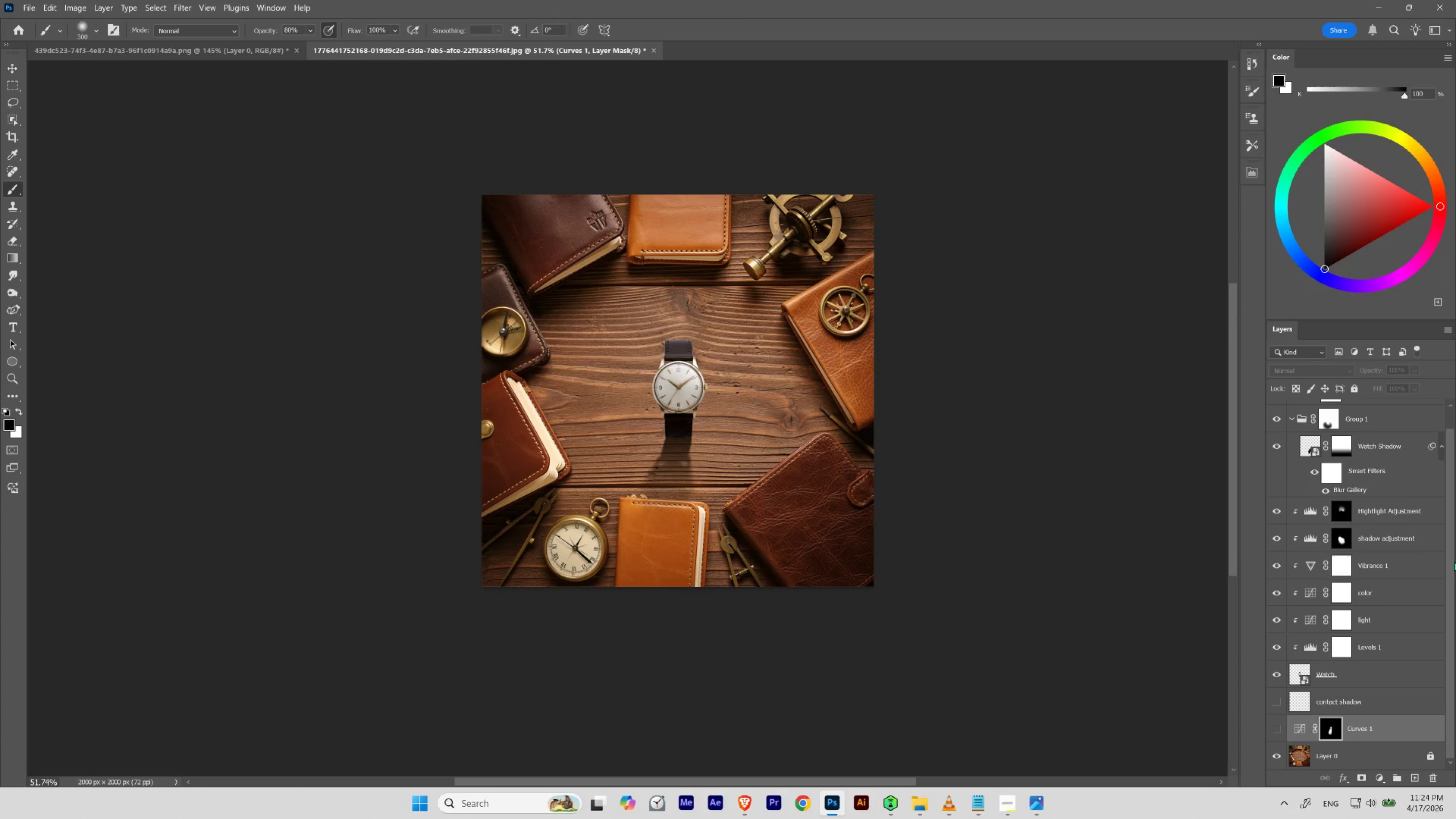 
left_click_drag(start_coordinate=[1451, 556], to_coordinate=[1453, 533])
 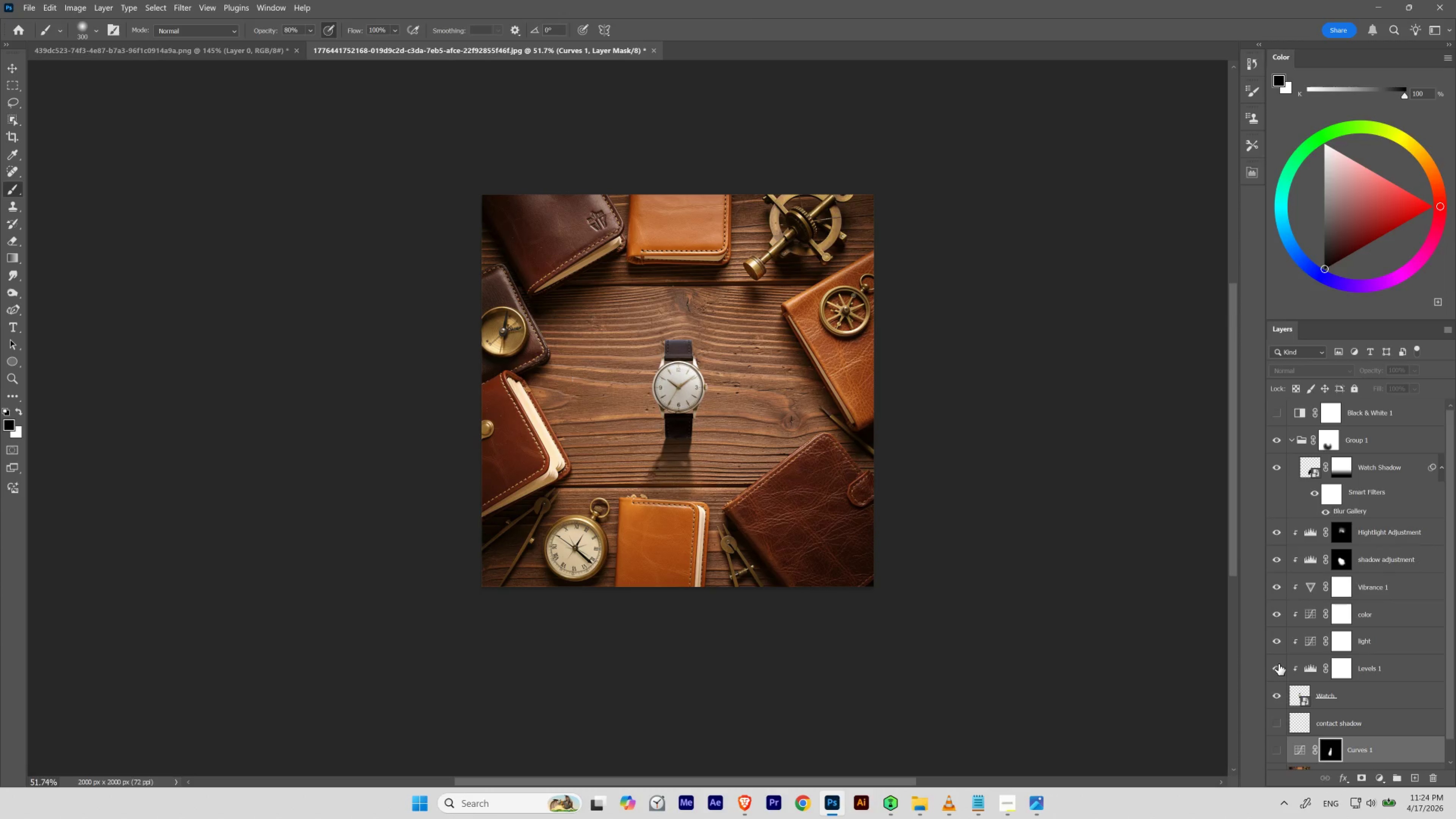 
left_click_drag(start_coordinate=[1278, 666], to_coordinate=[1277, 447])
 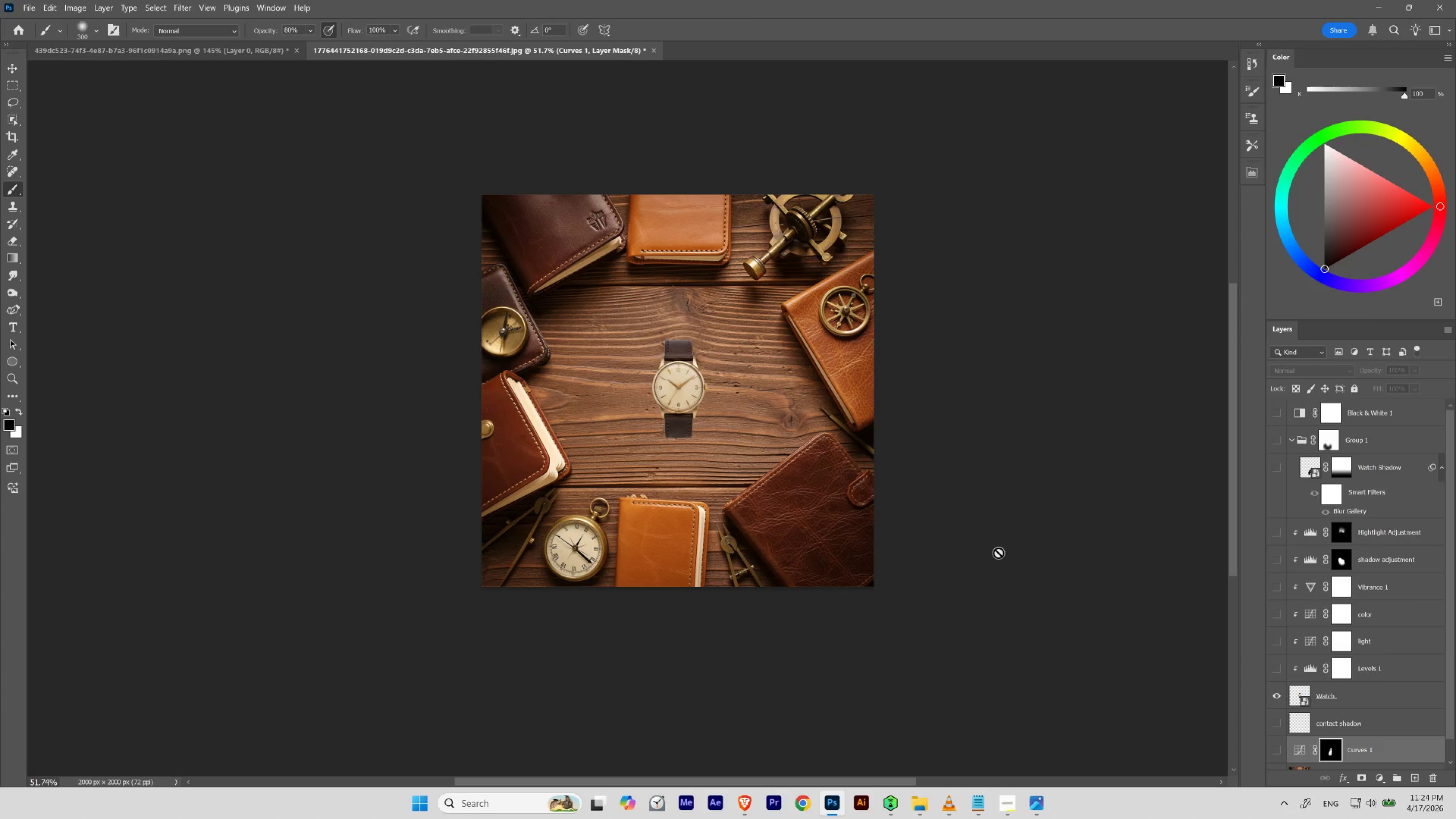 
key(Control+Z)
 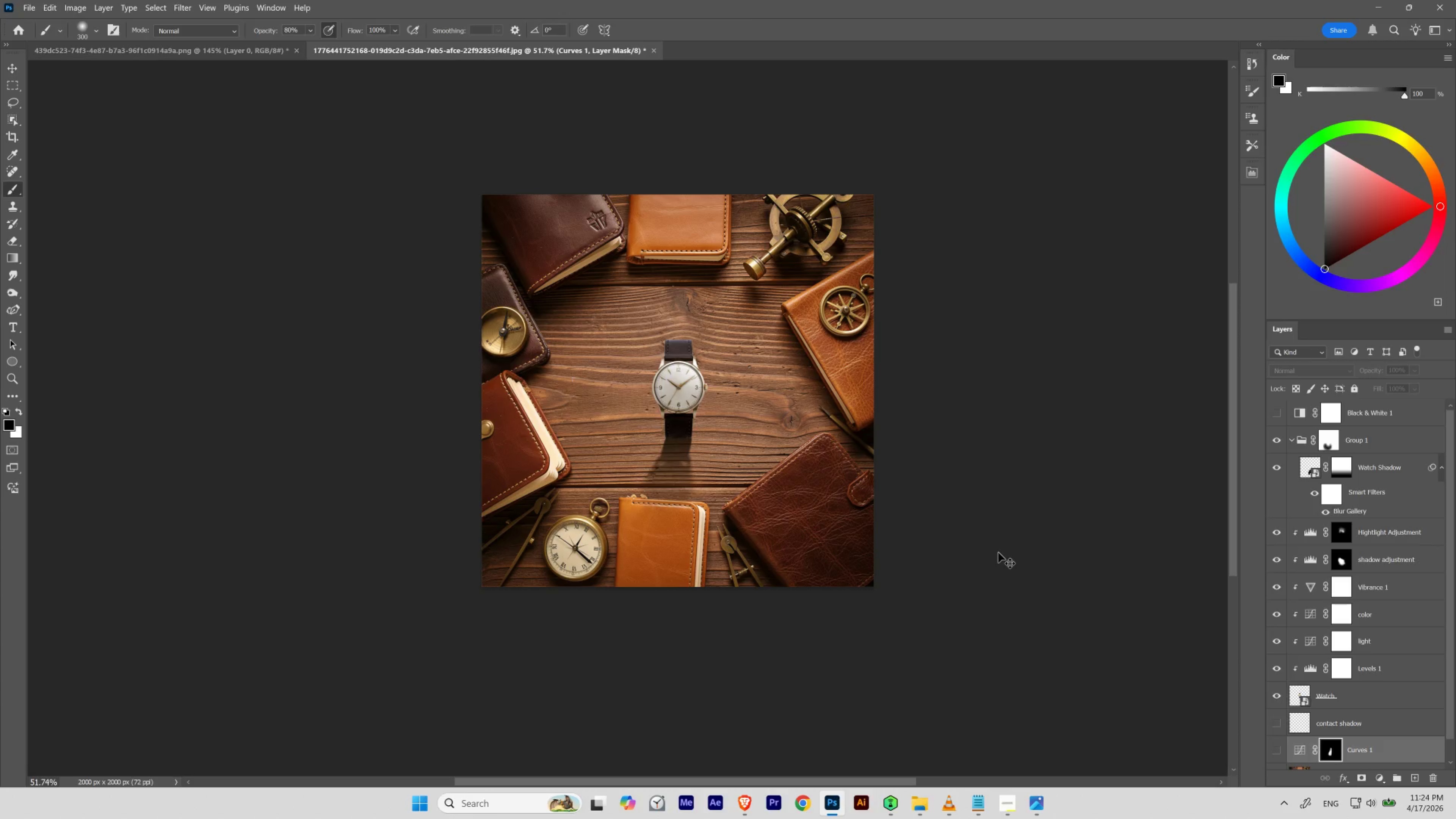 
key(Control+Z)
 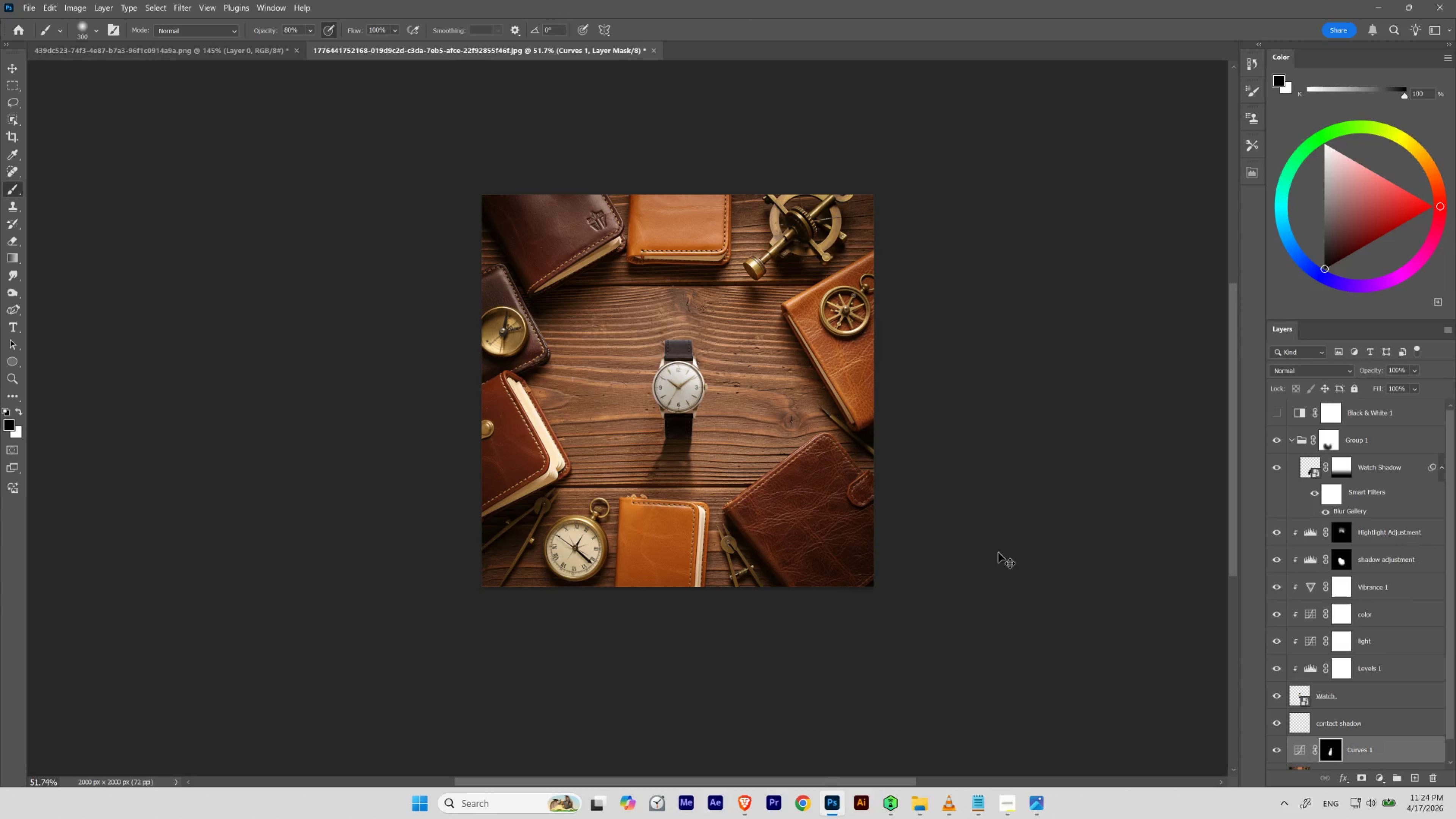 
key(Control+Shift+Z)
 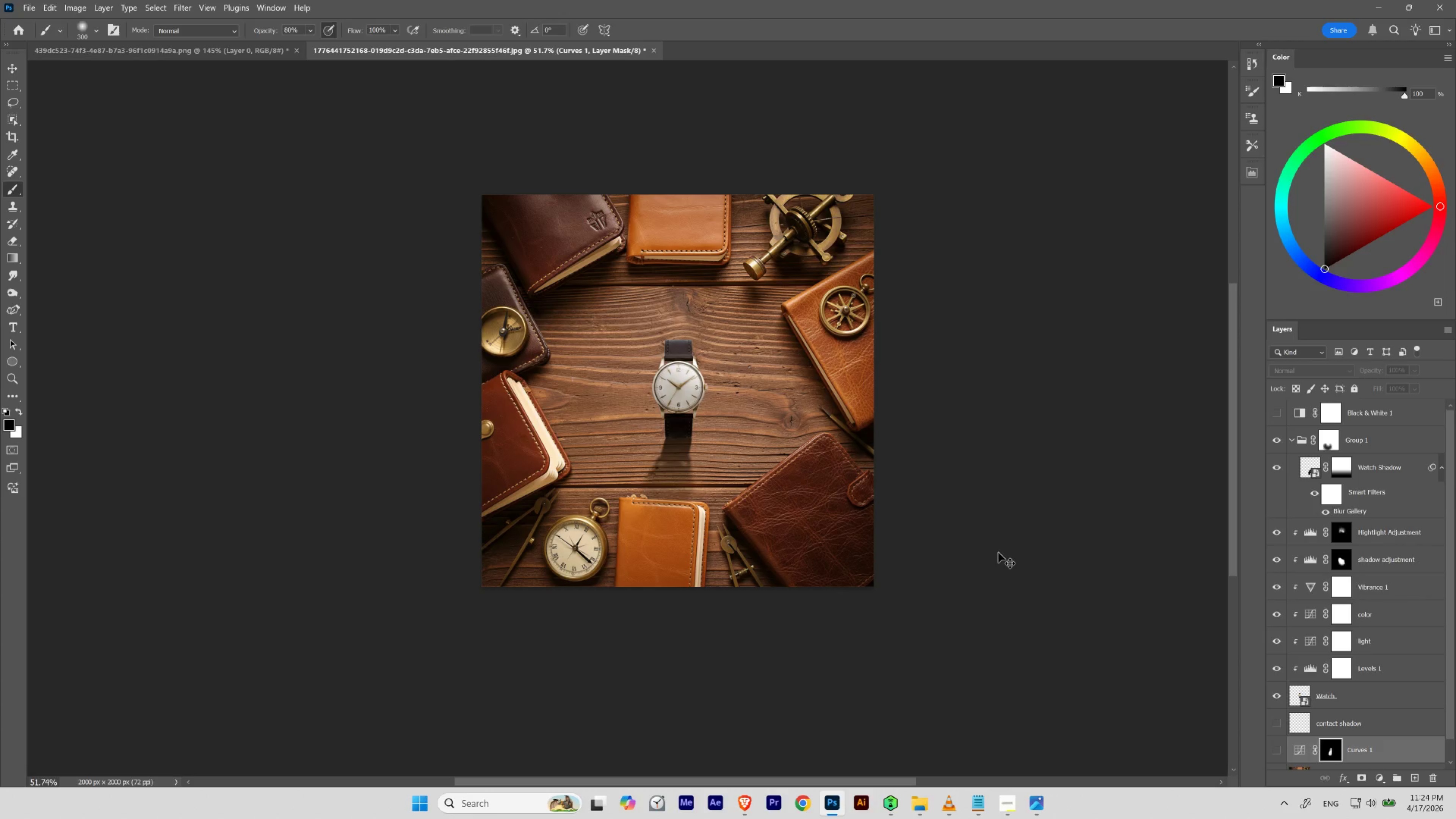 
key(Control+Shift+Z)
 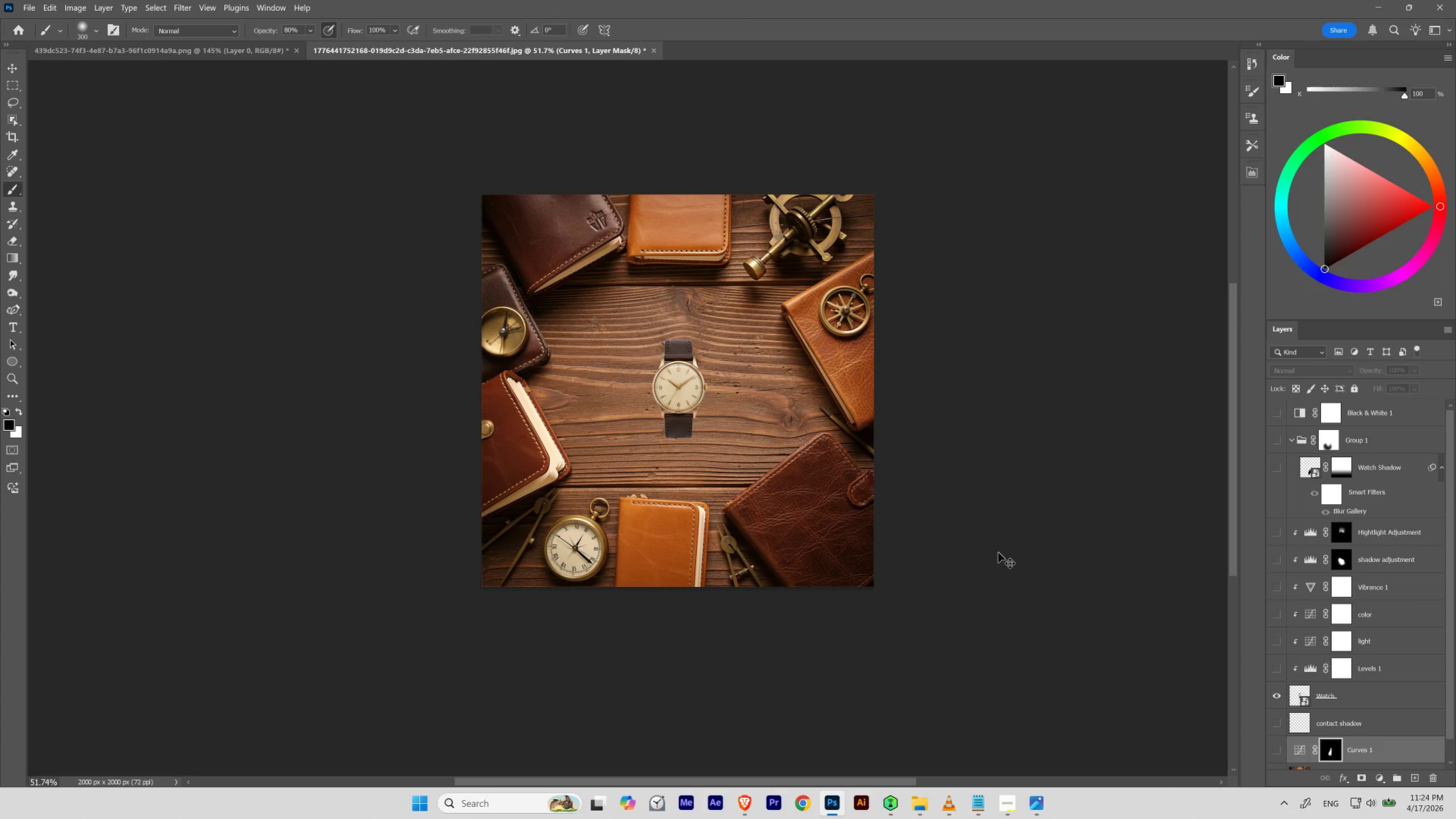 
key(Control+Z)
 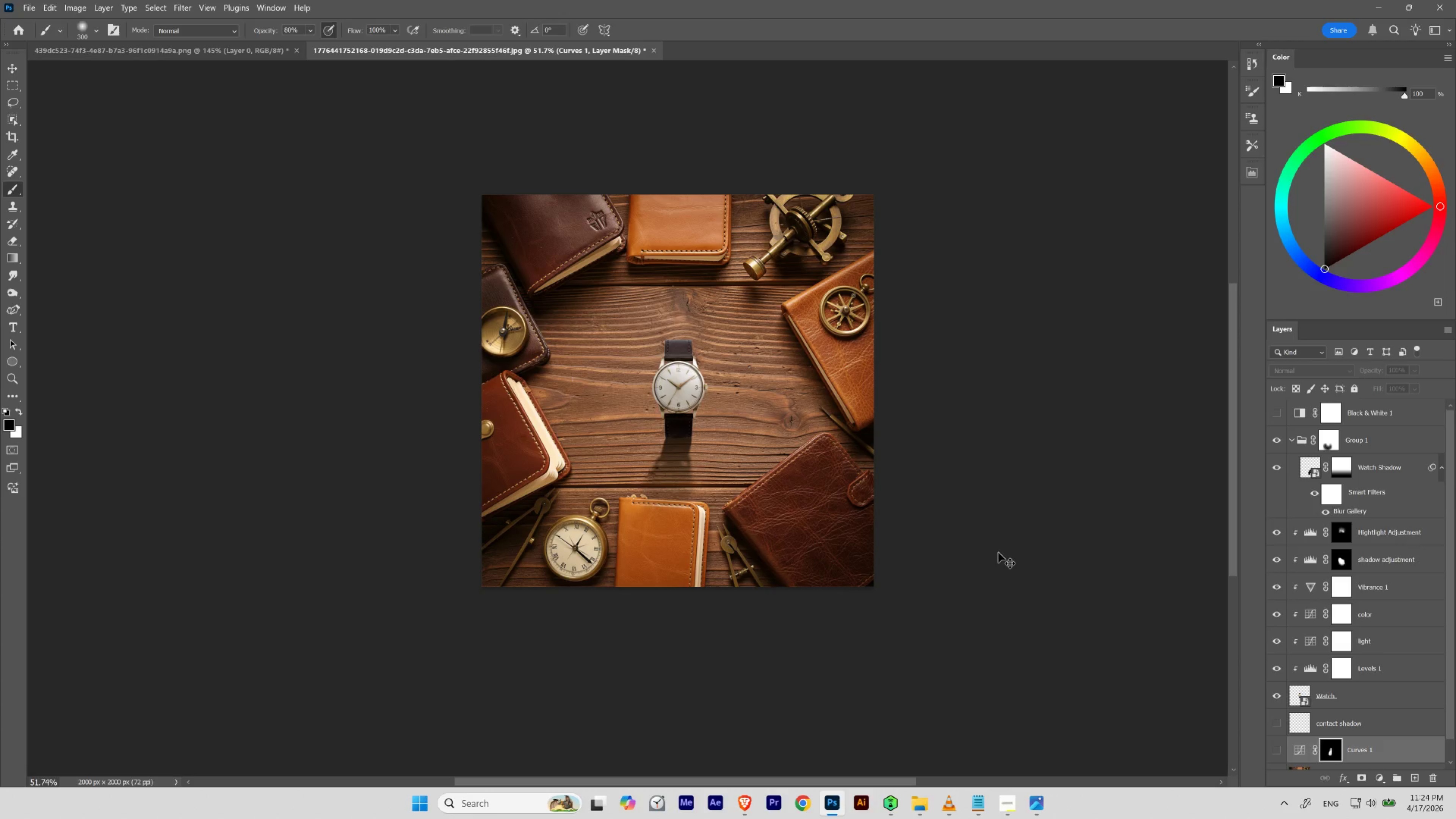 
key(Control+Z)
 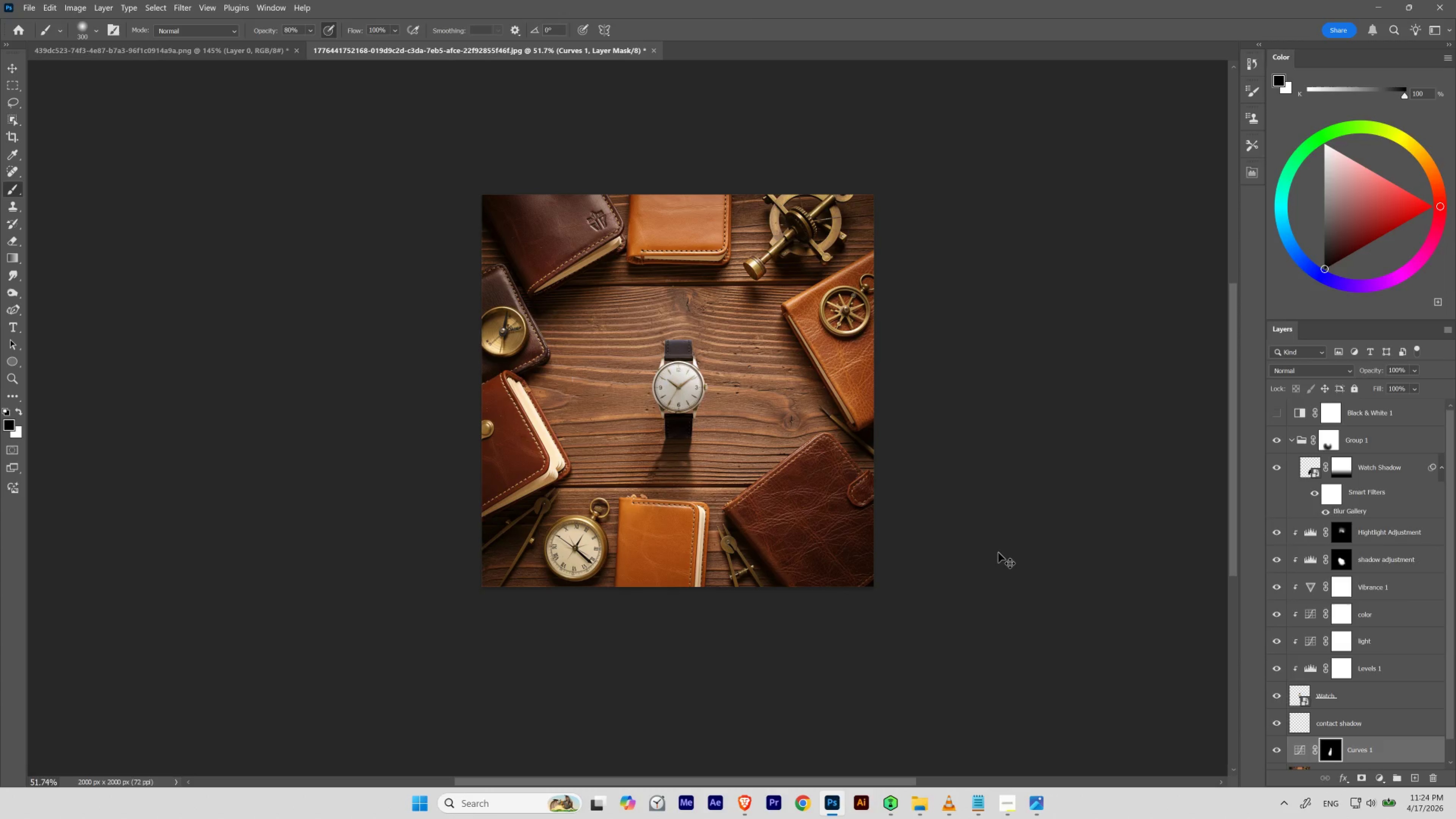 
key(Control+Shift+Z)
 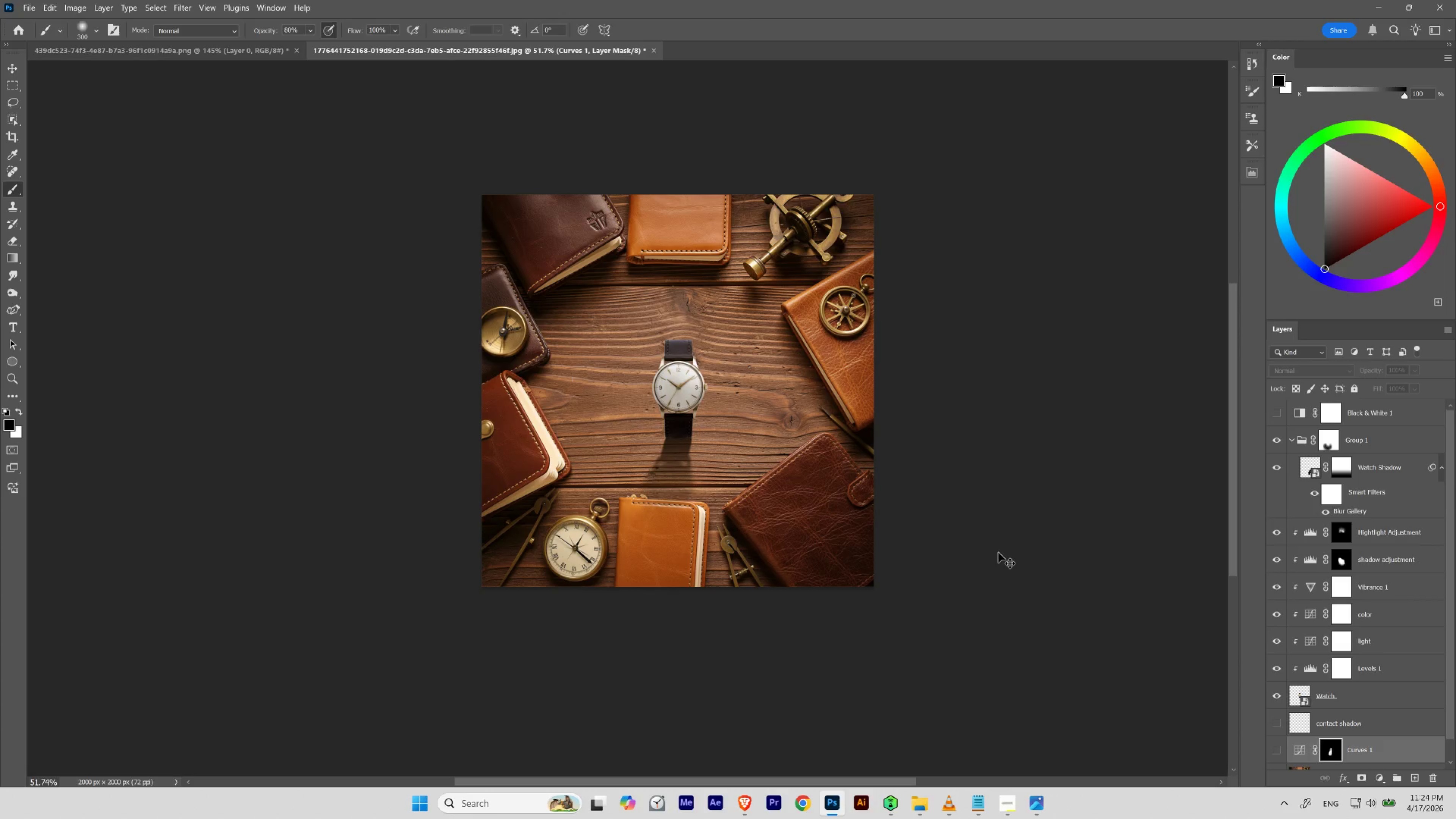 
key(Control+Shift+Z)
 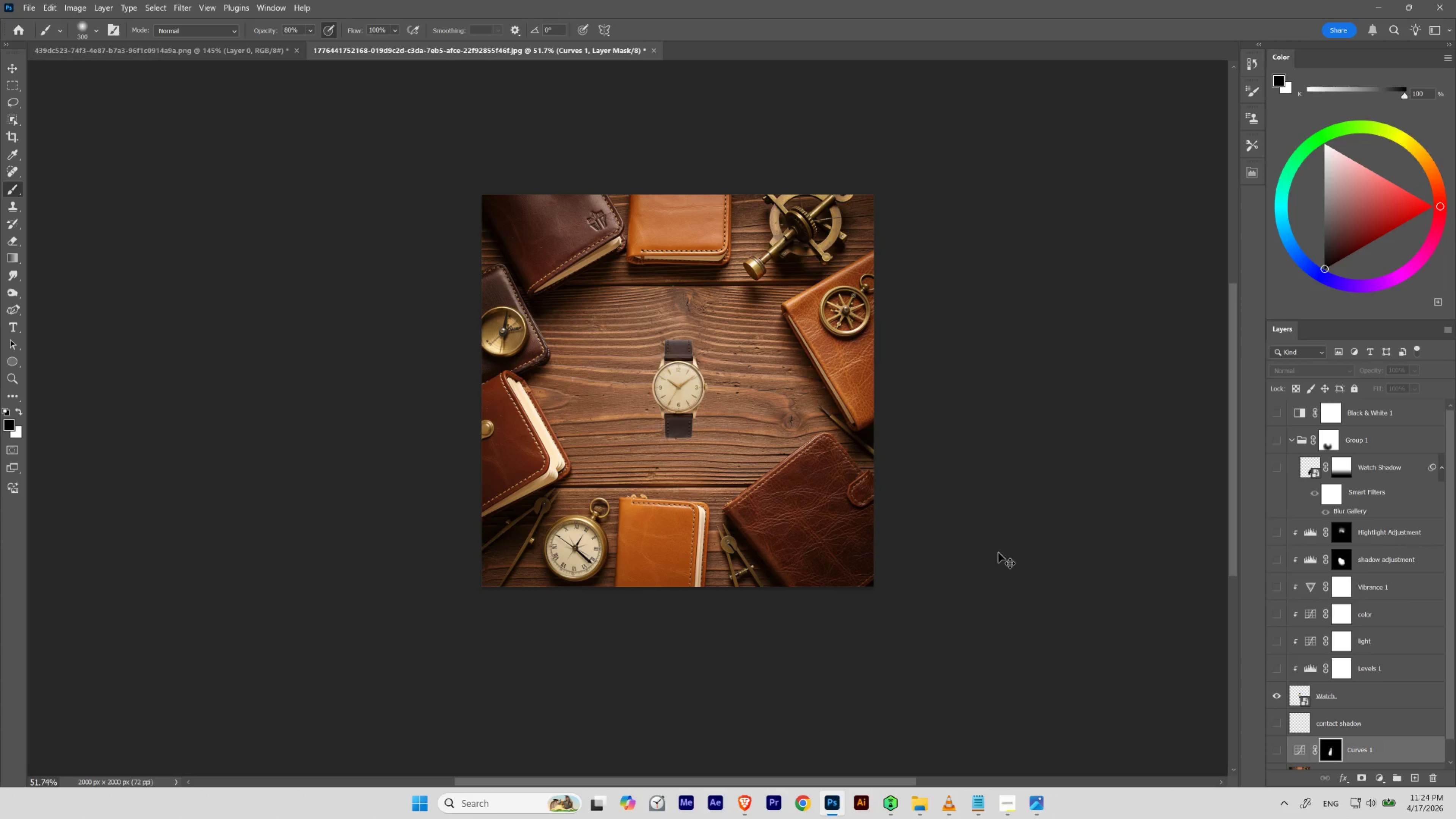 
key(Control+Z)
 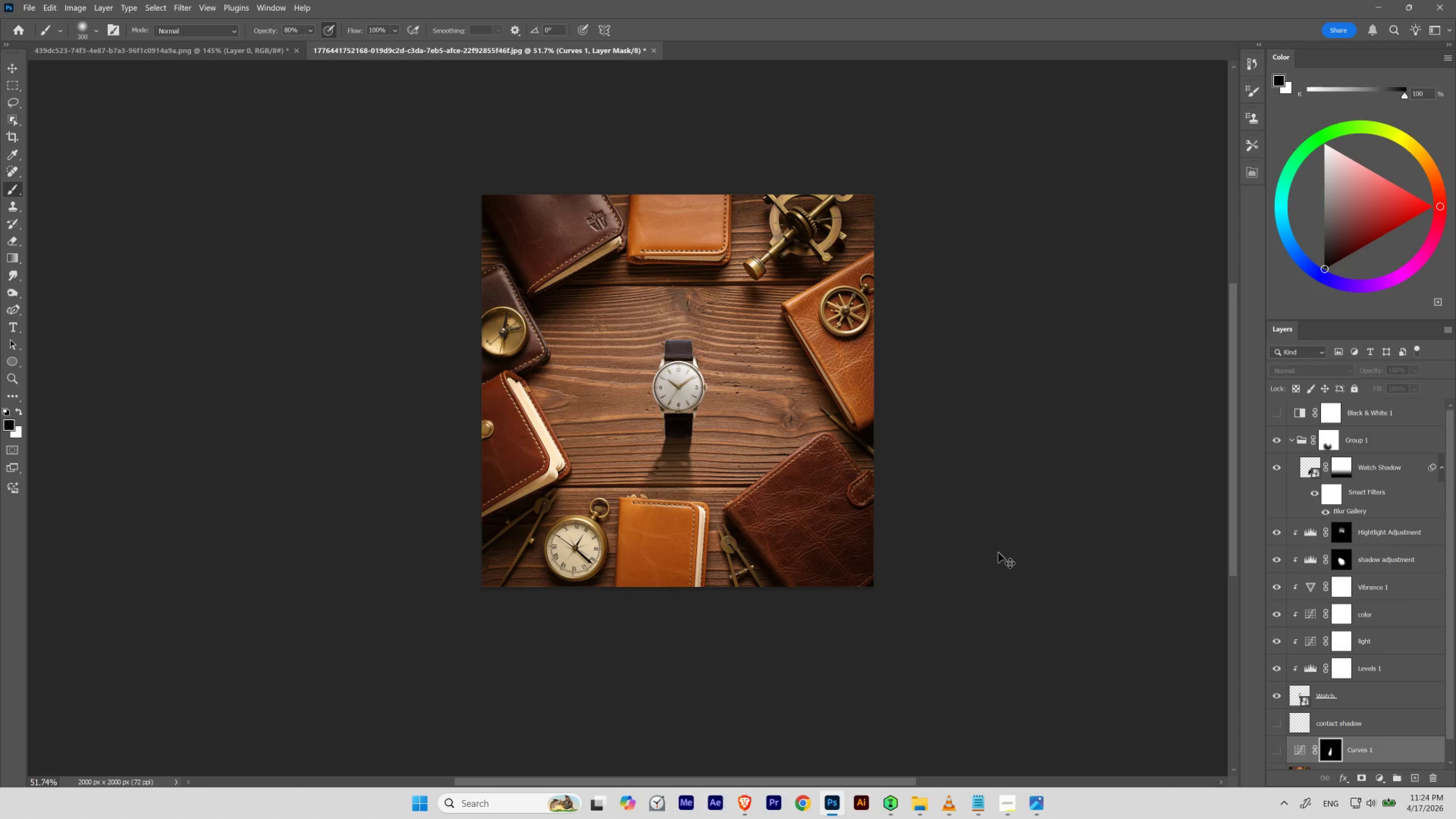 
key(Control+Z)
 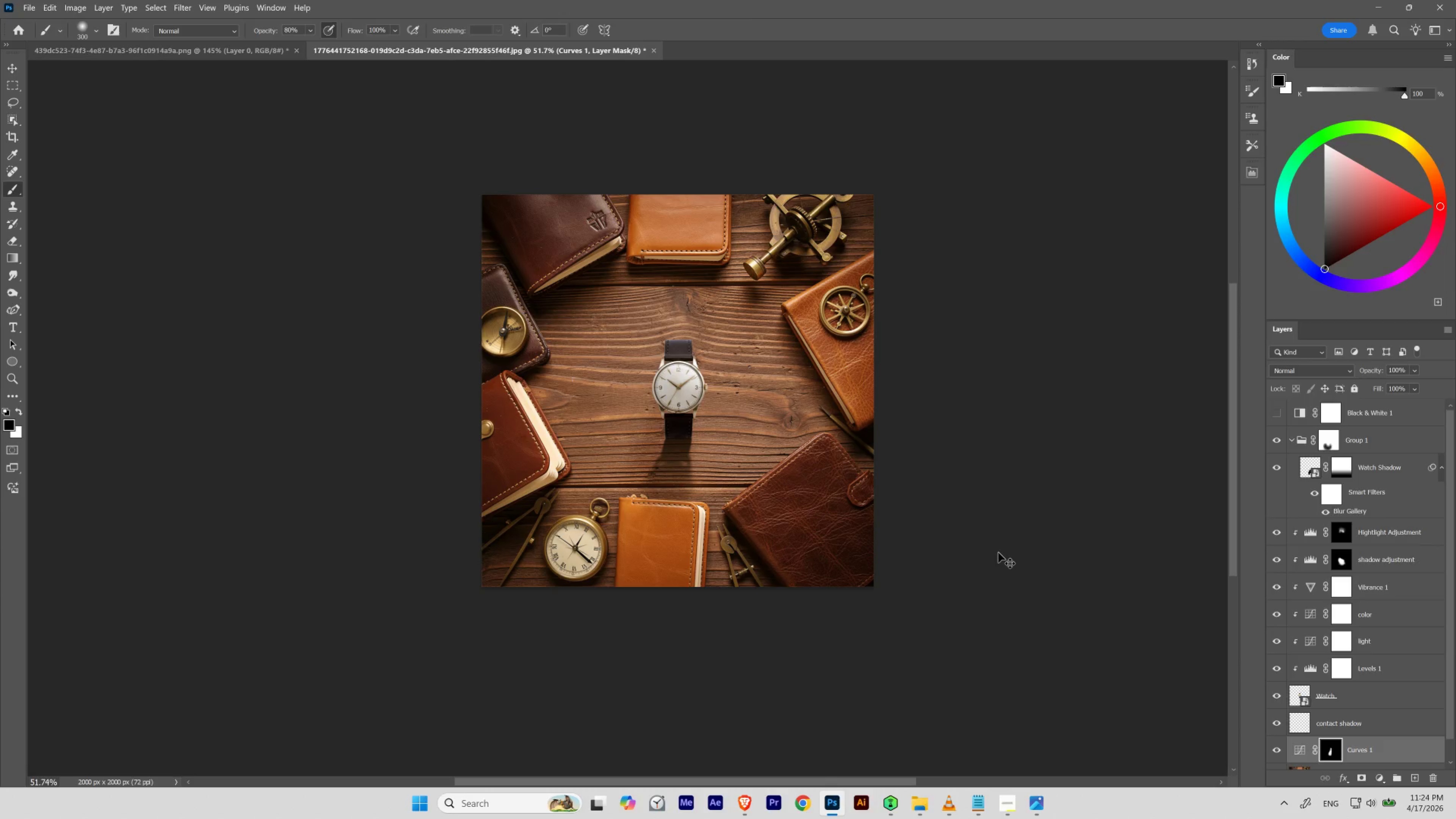 
key(Control+Shift+Z)
 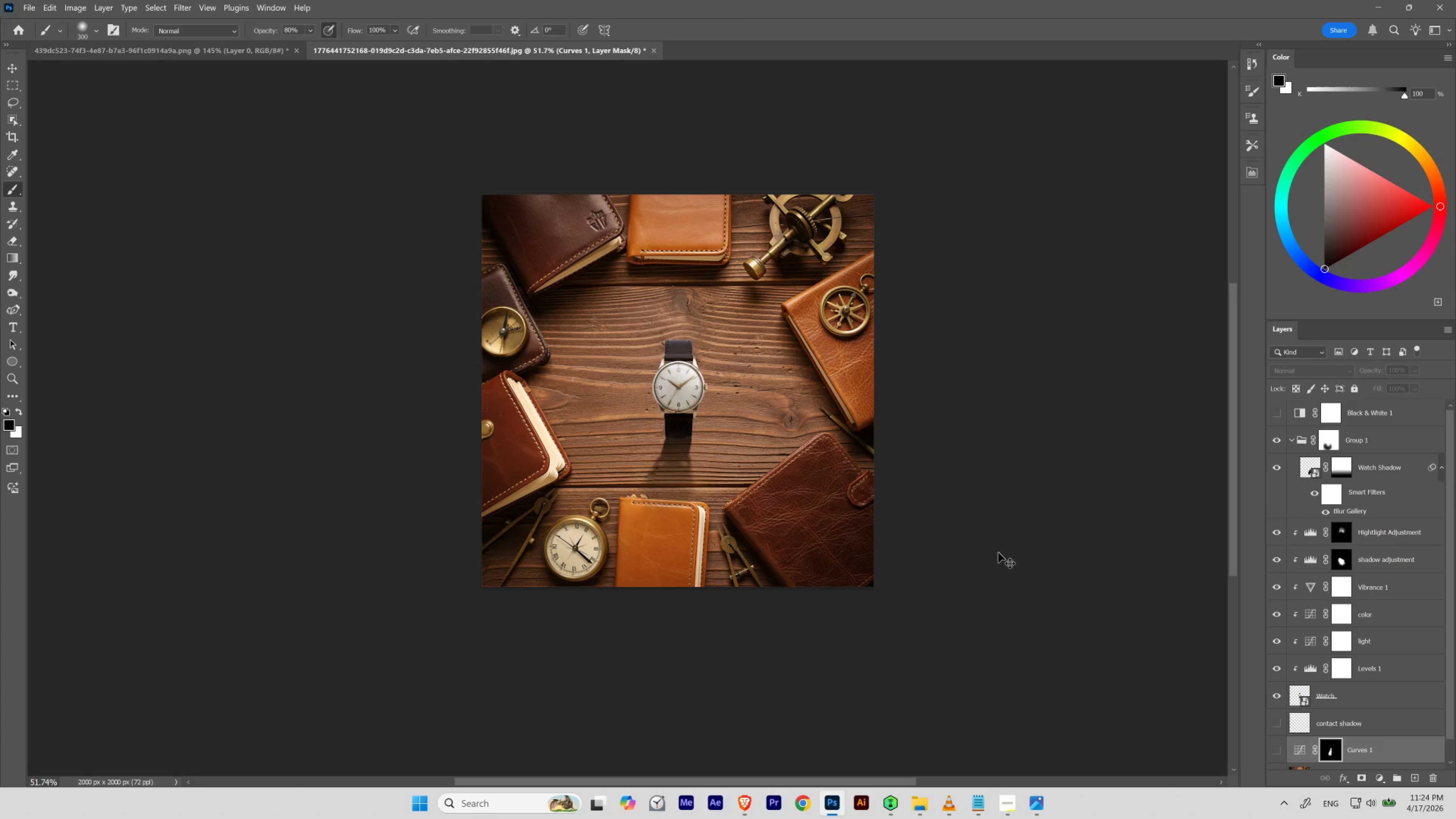 
key(Control+Shift+Z)
 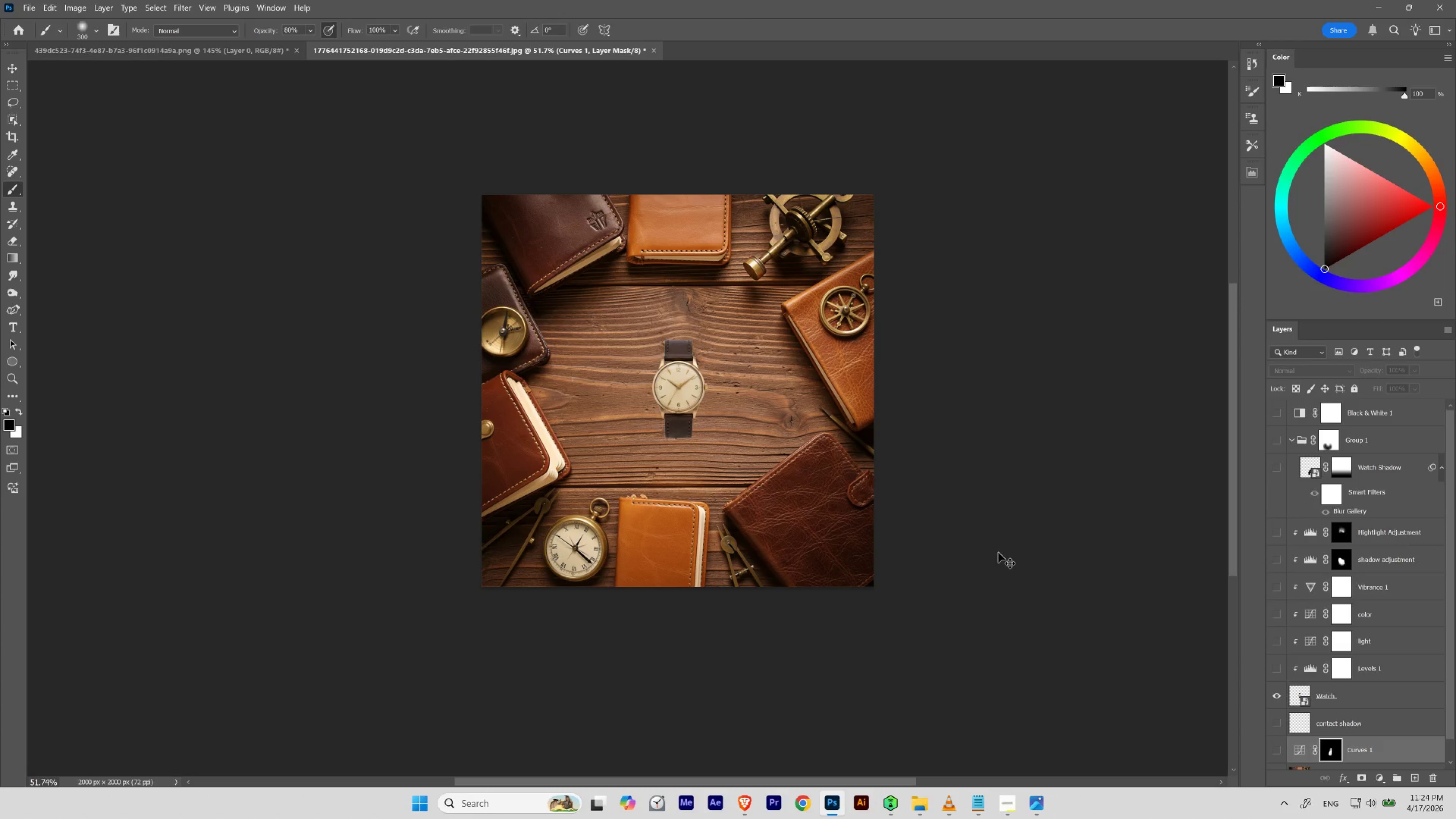 
key(Control+Z)
 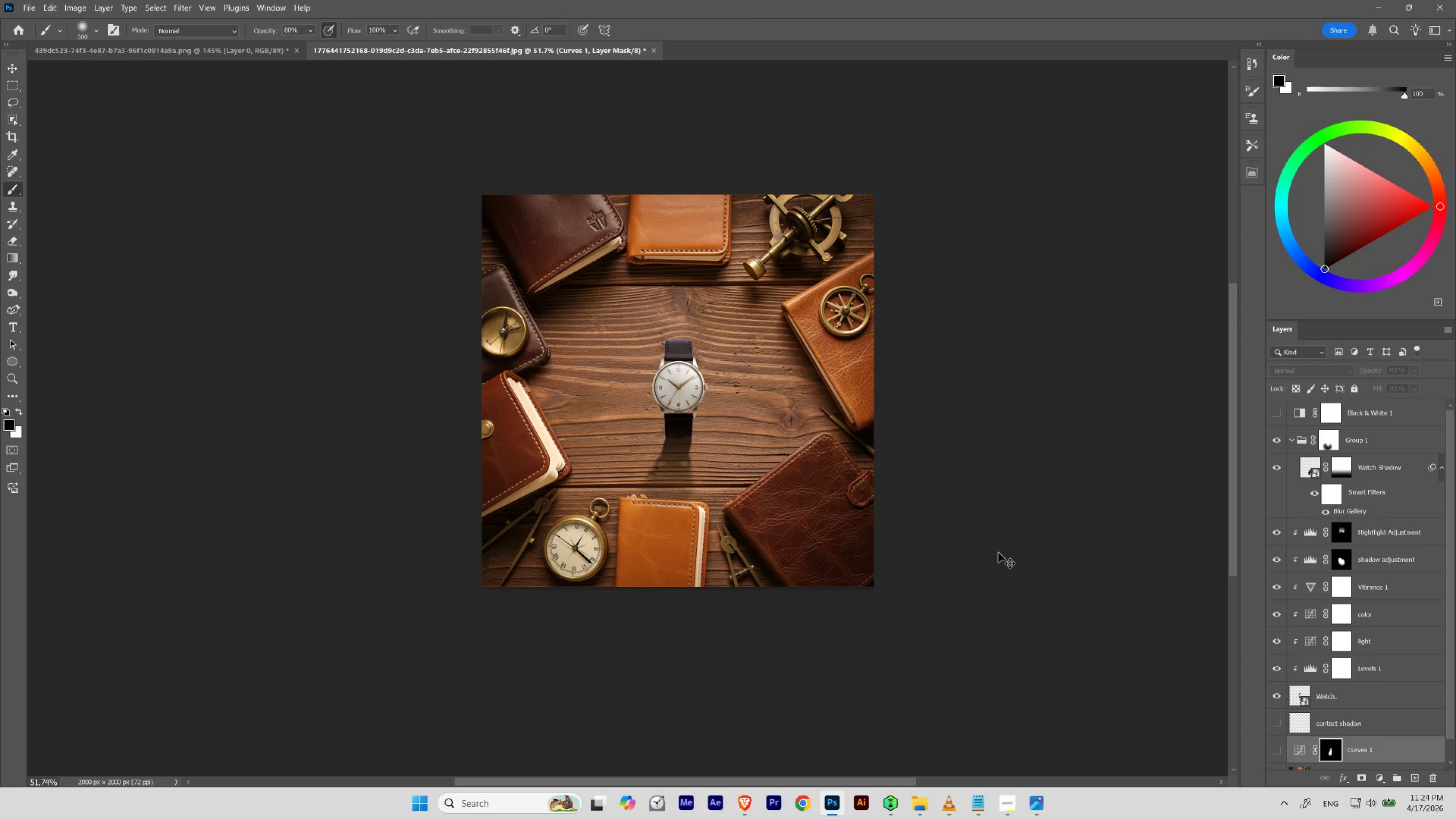 
key(Control+Z)
 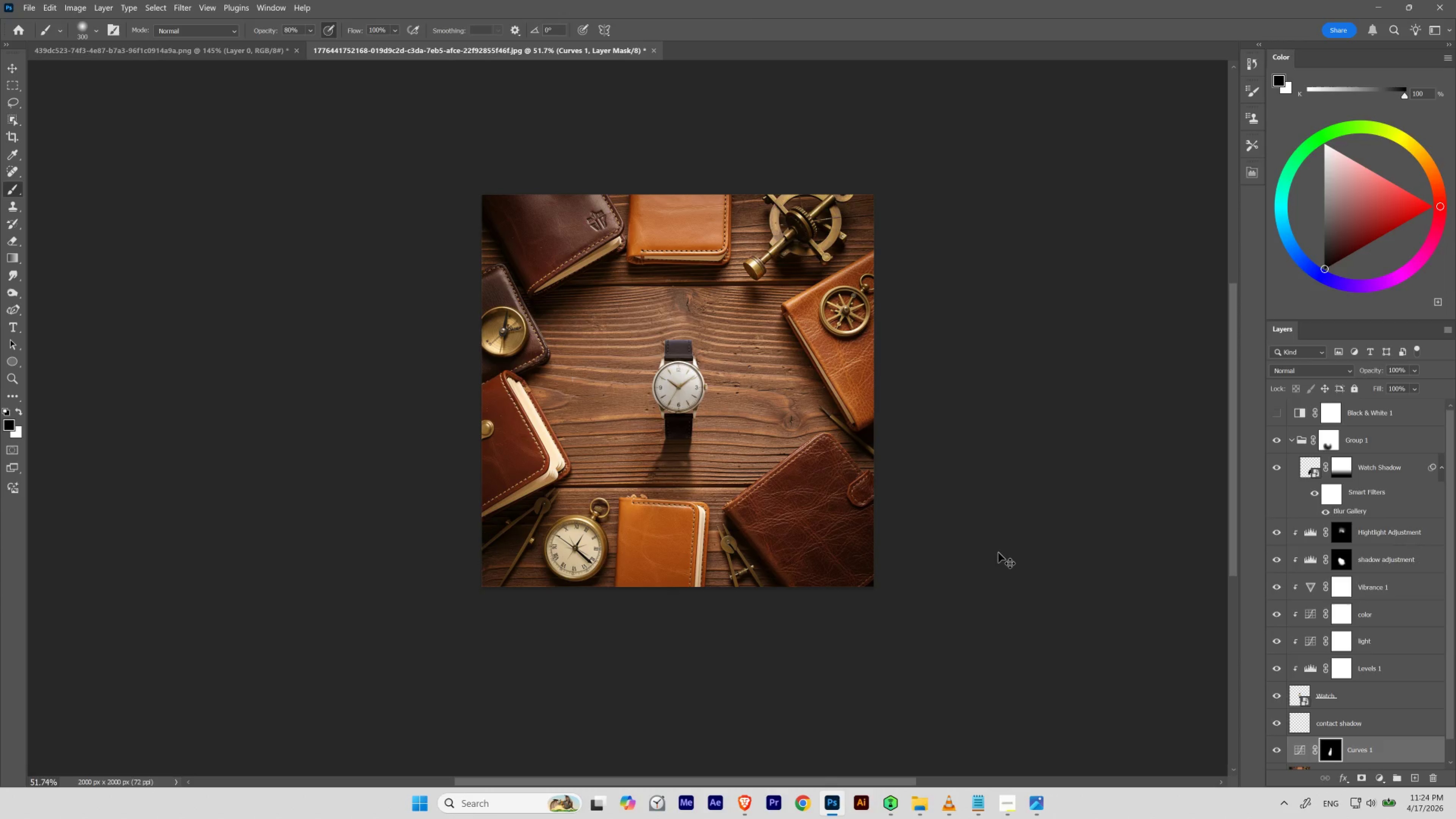 
key(Control+Shift+Z)
 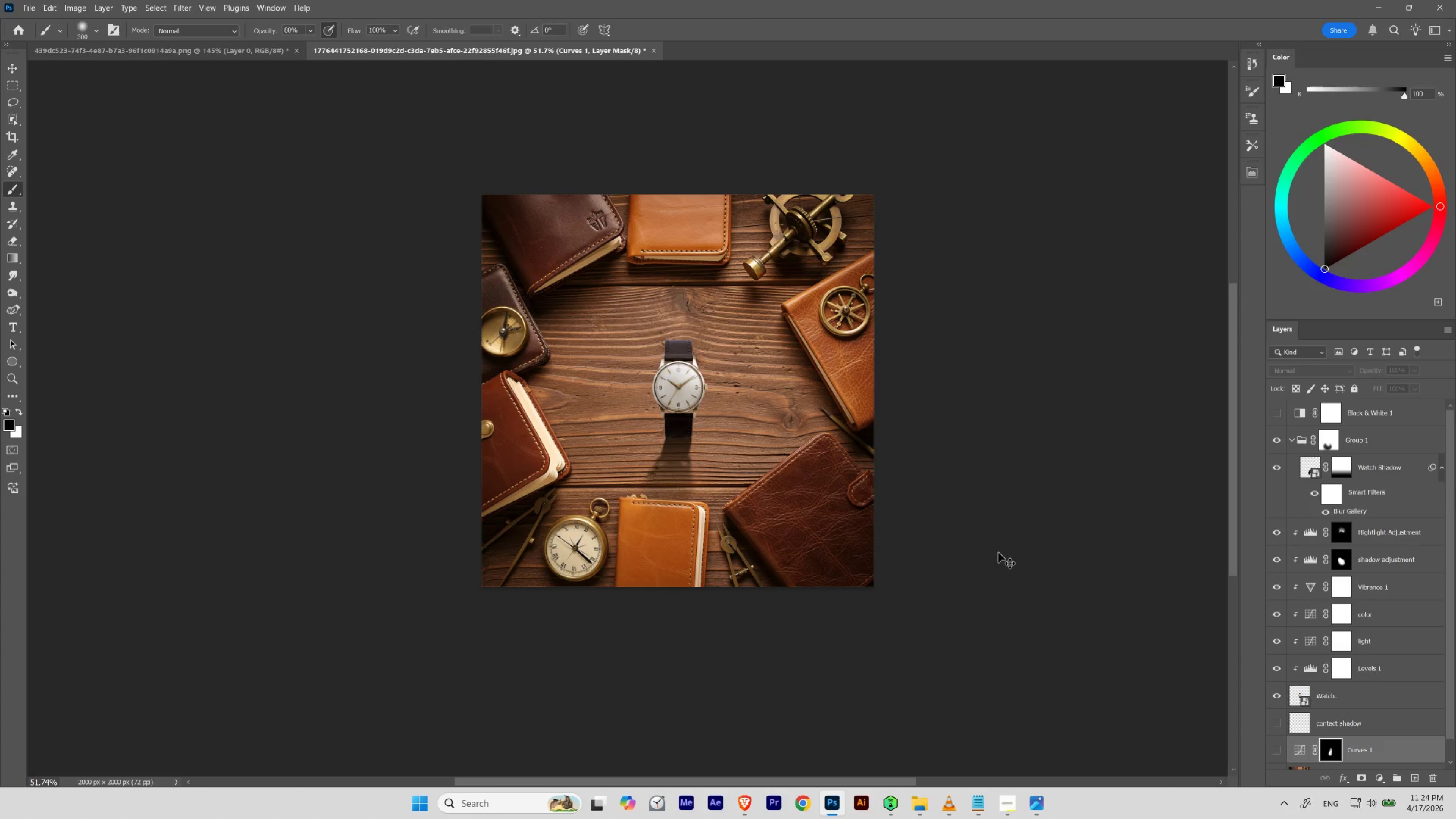 
key(Control+Shift+Z)
 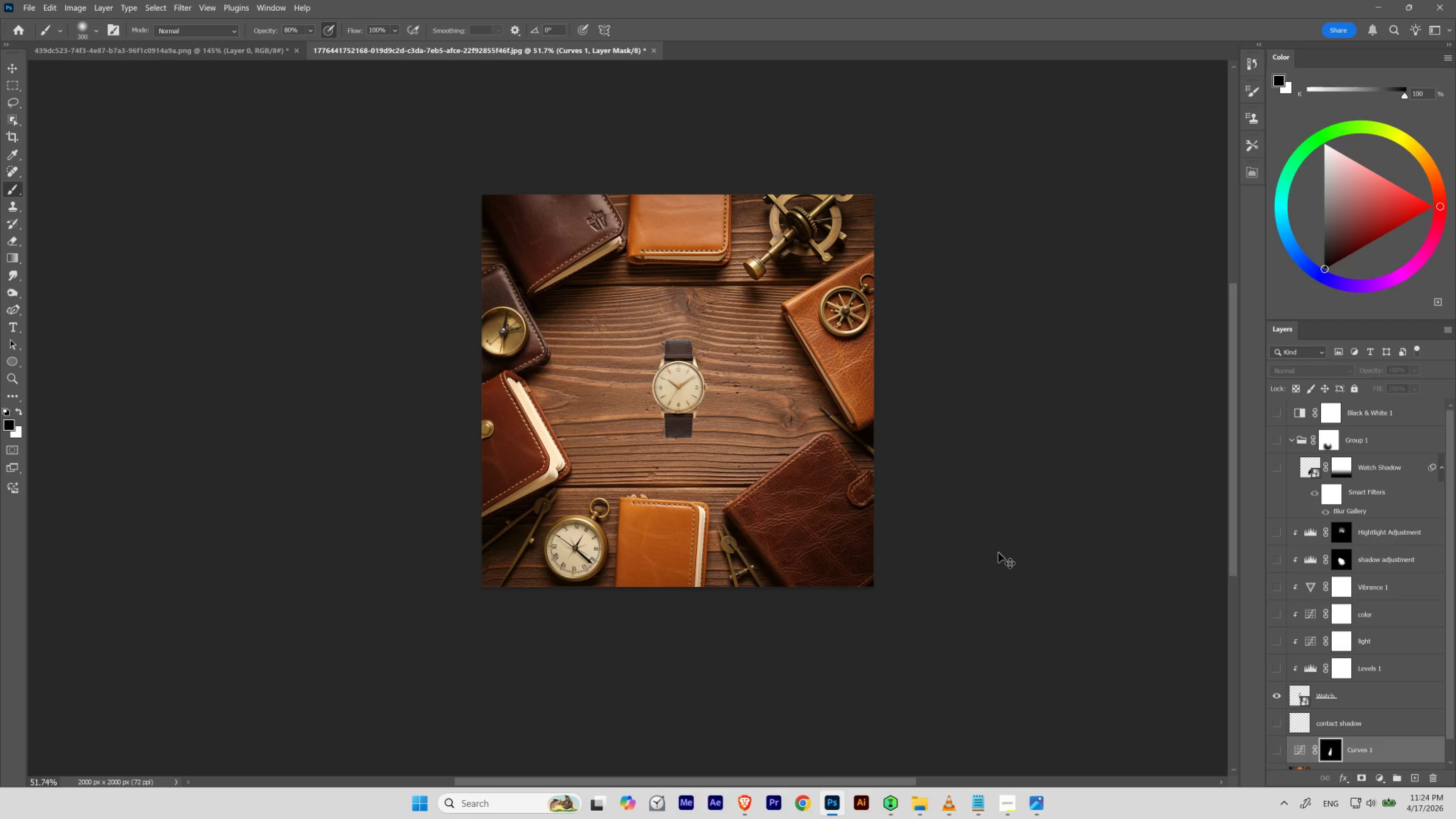 
key(Control+Z)
 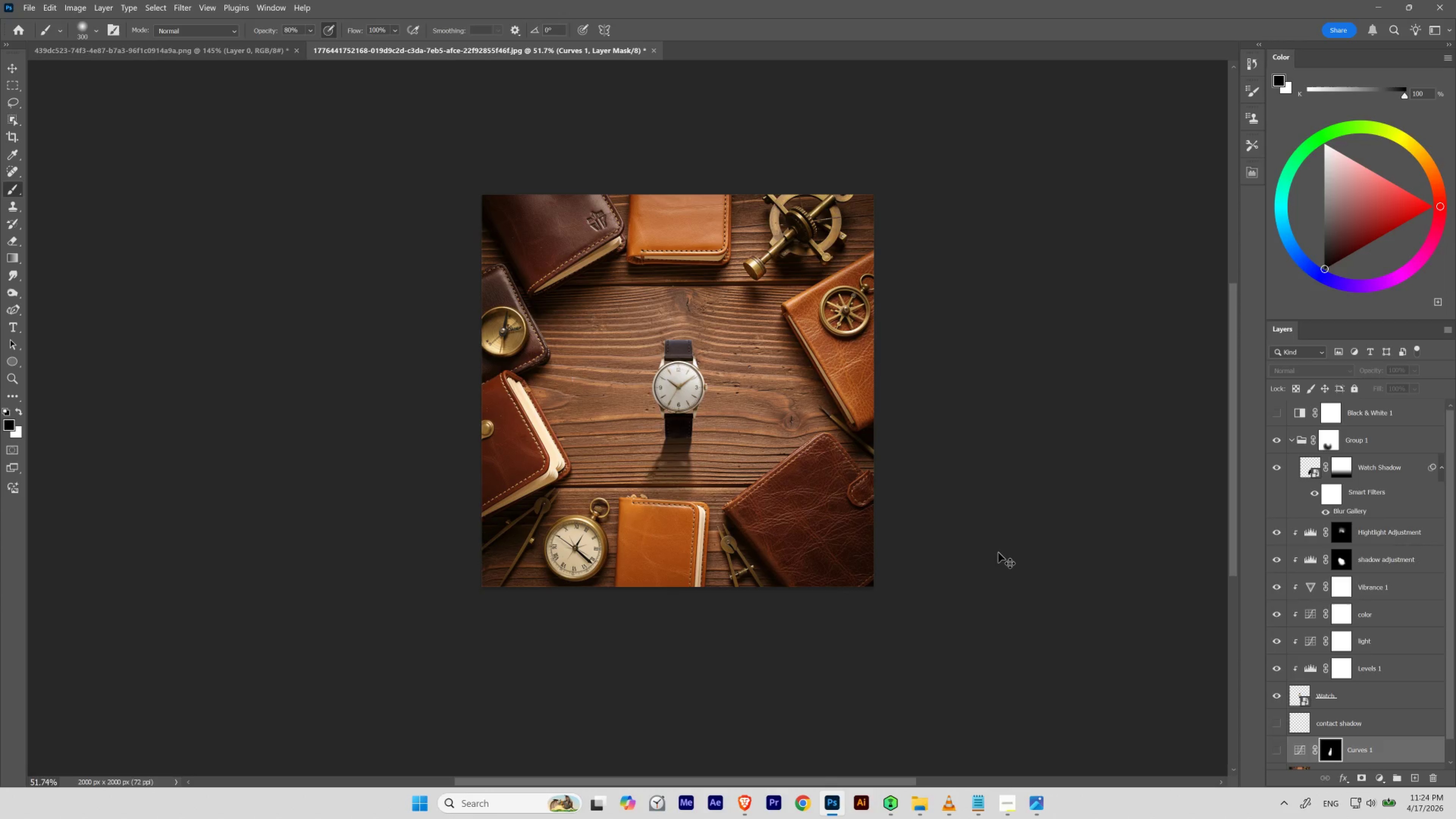 
key(Control+Z)
 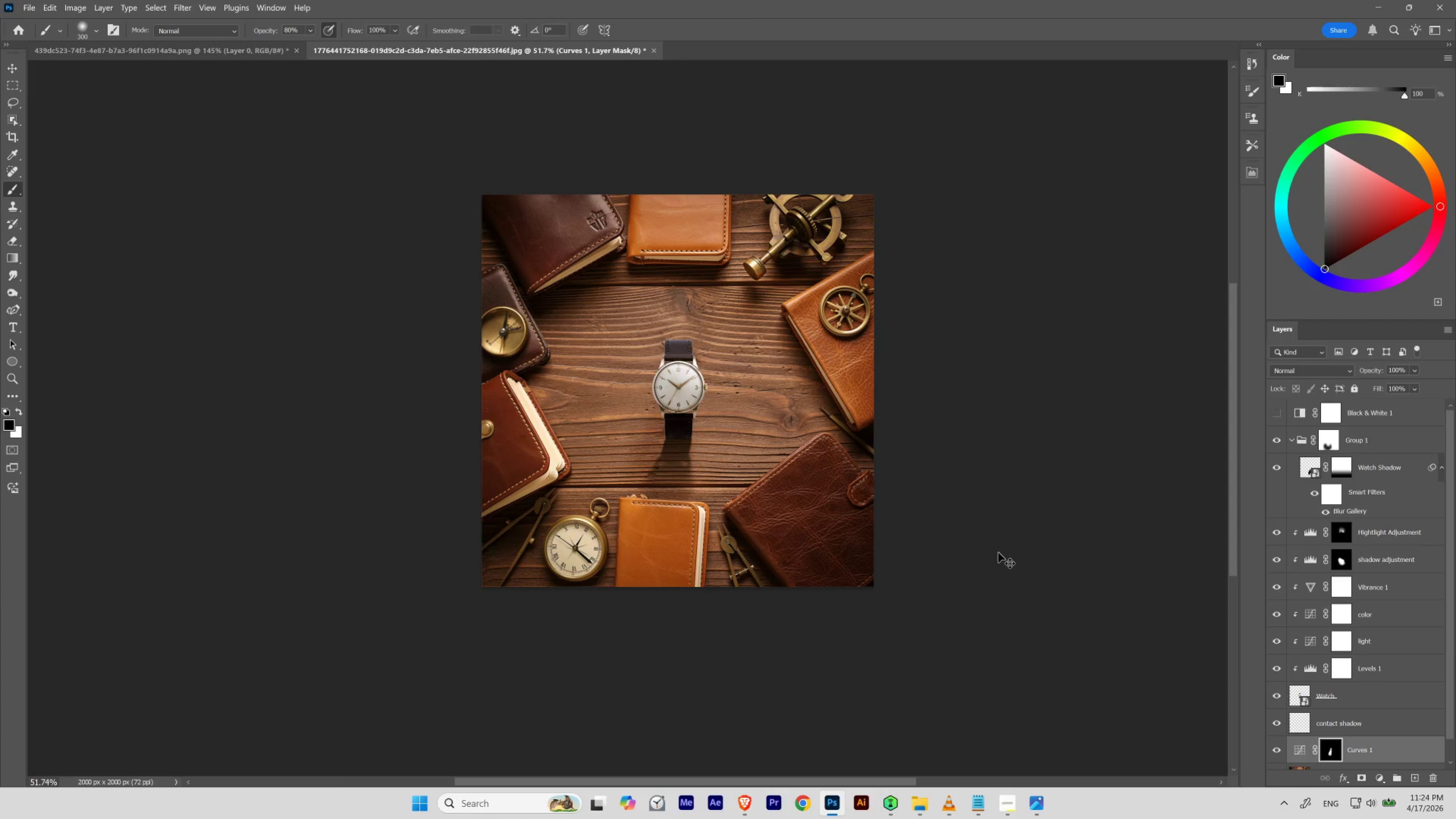 
key(Control+Shift+Z)
 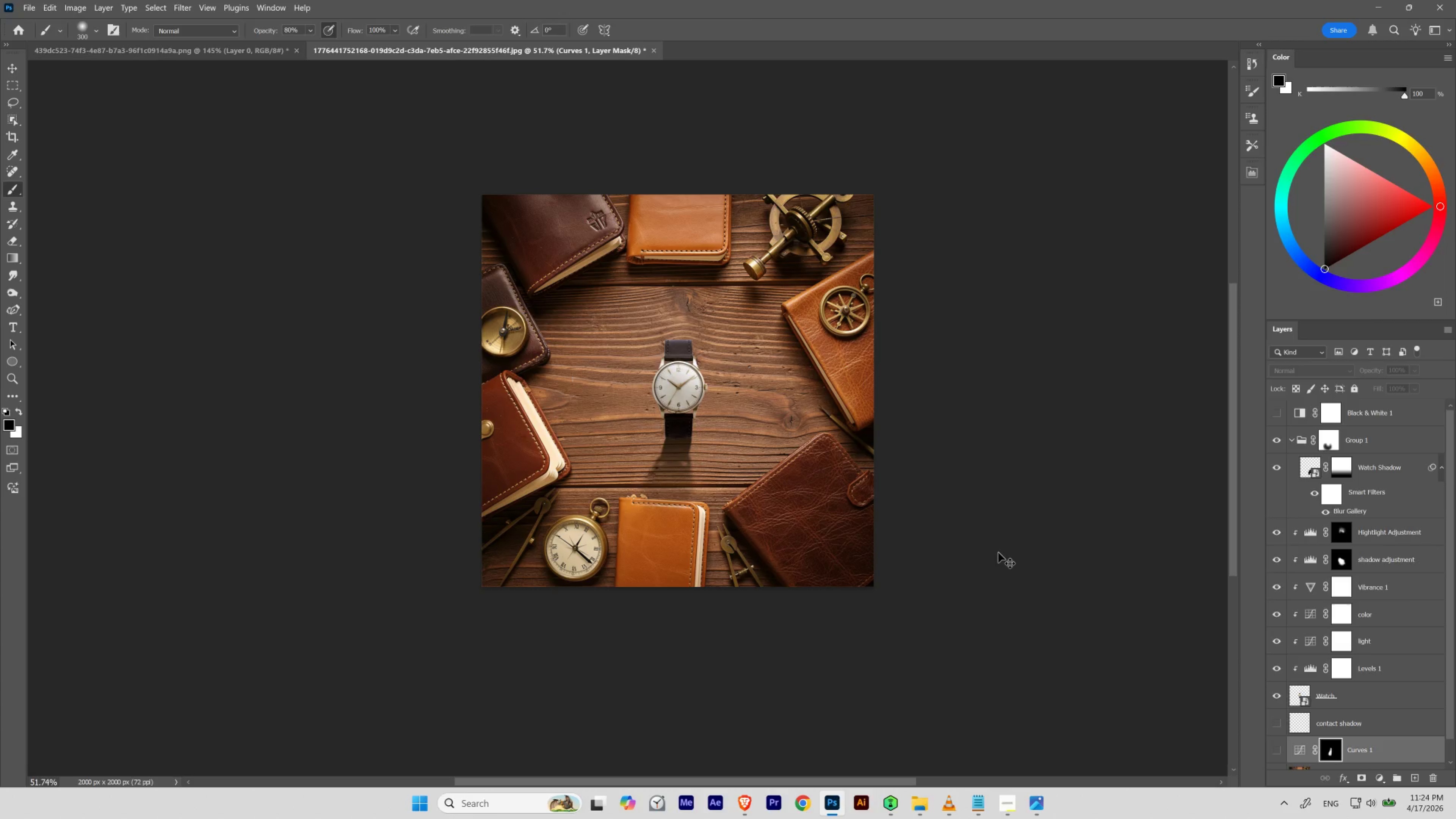 
key(Control+Shift+Z)
 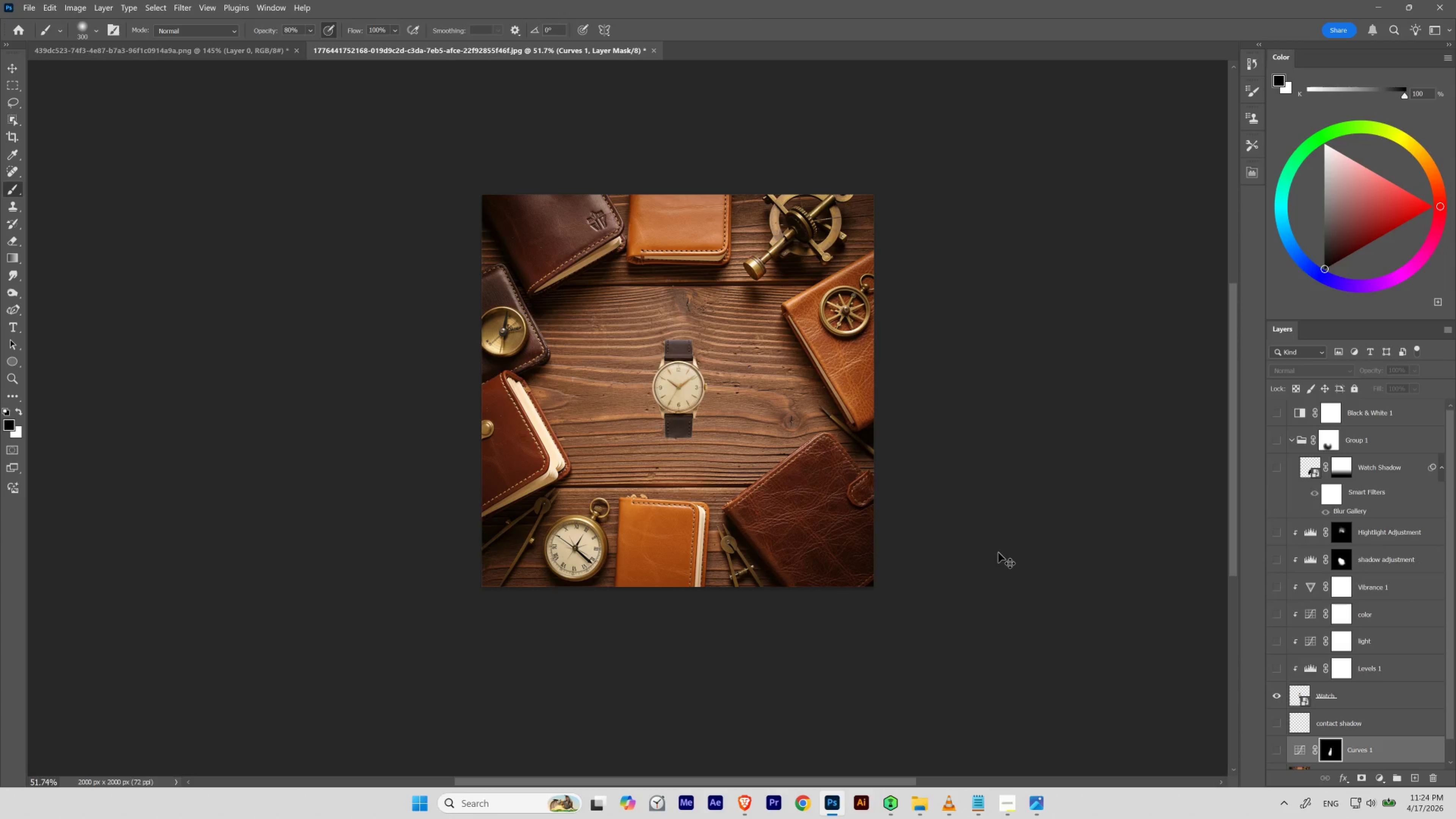 
key(Control+0)
 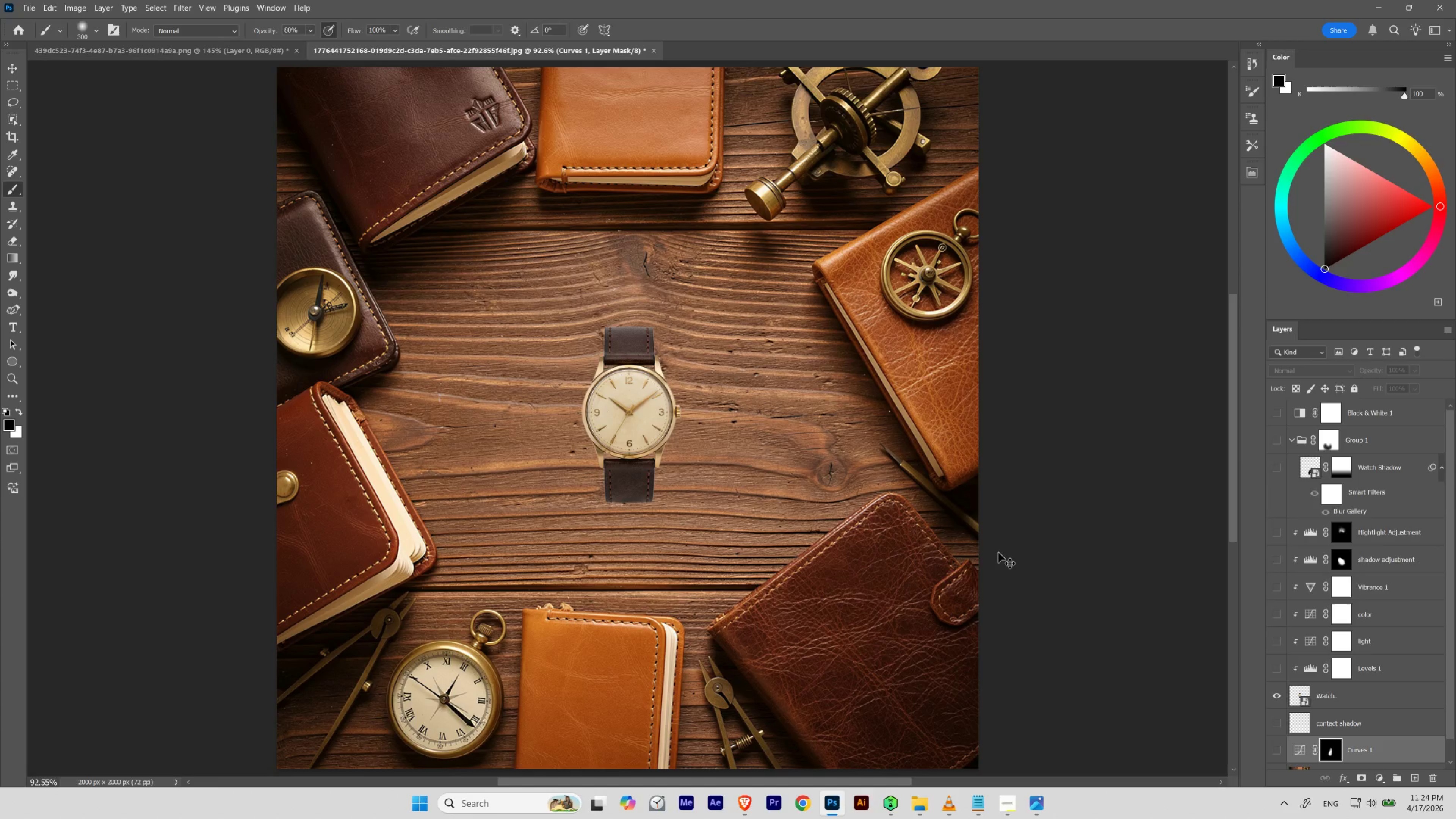 
key(Control+Shift+Z)
 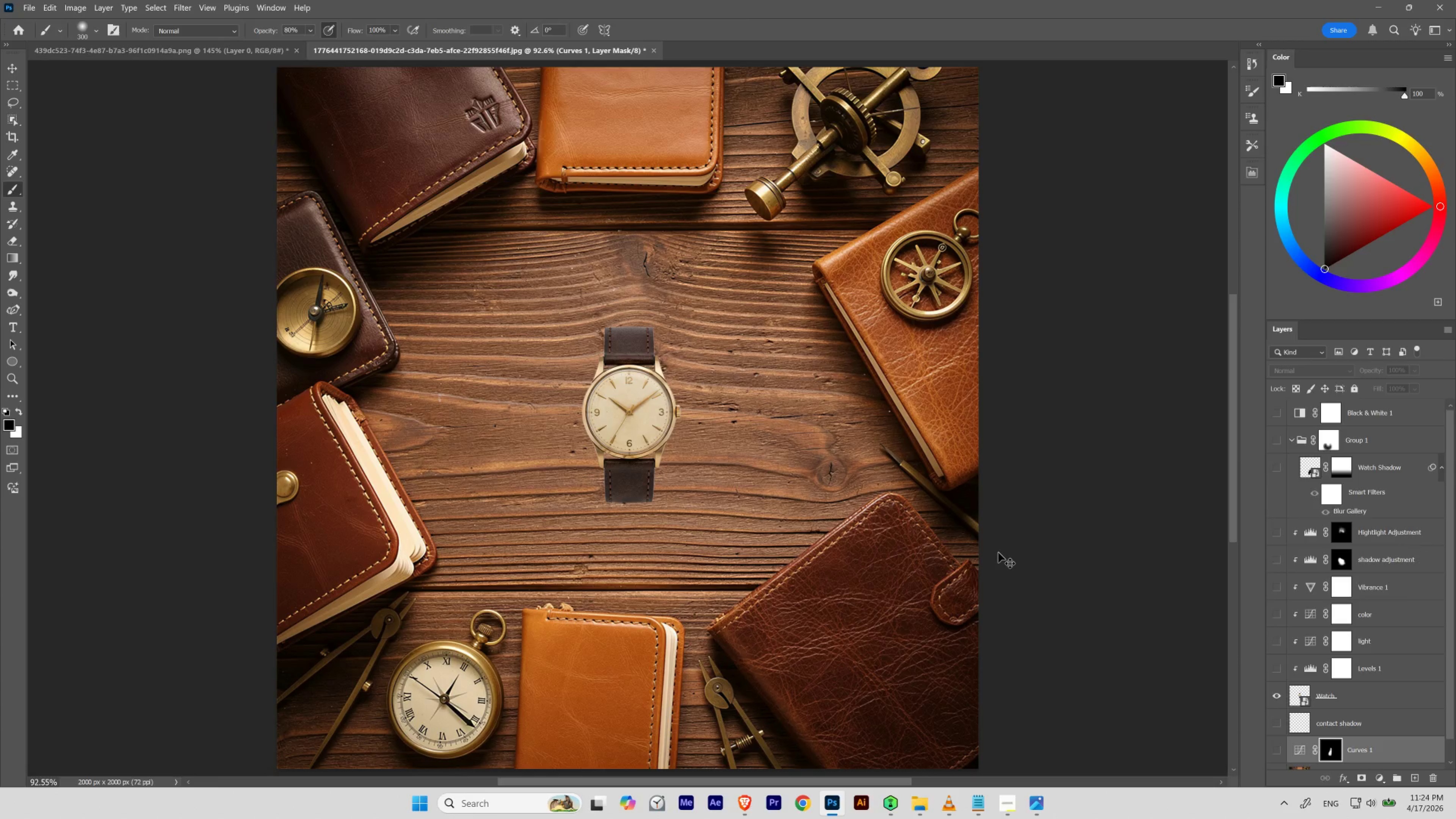 
key(Control+Z)
 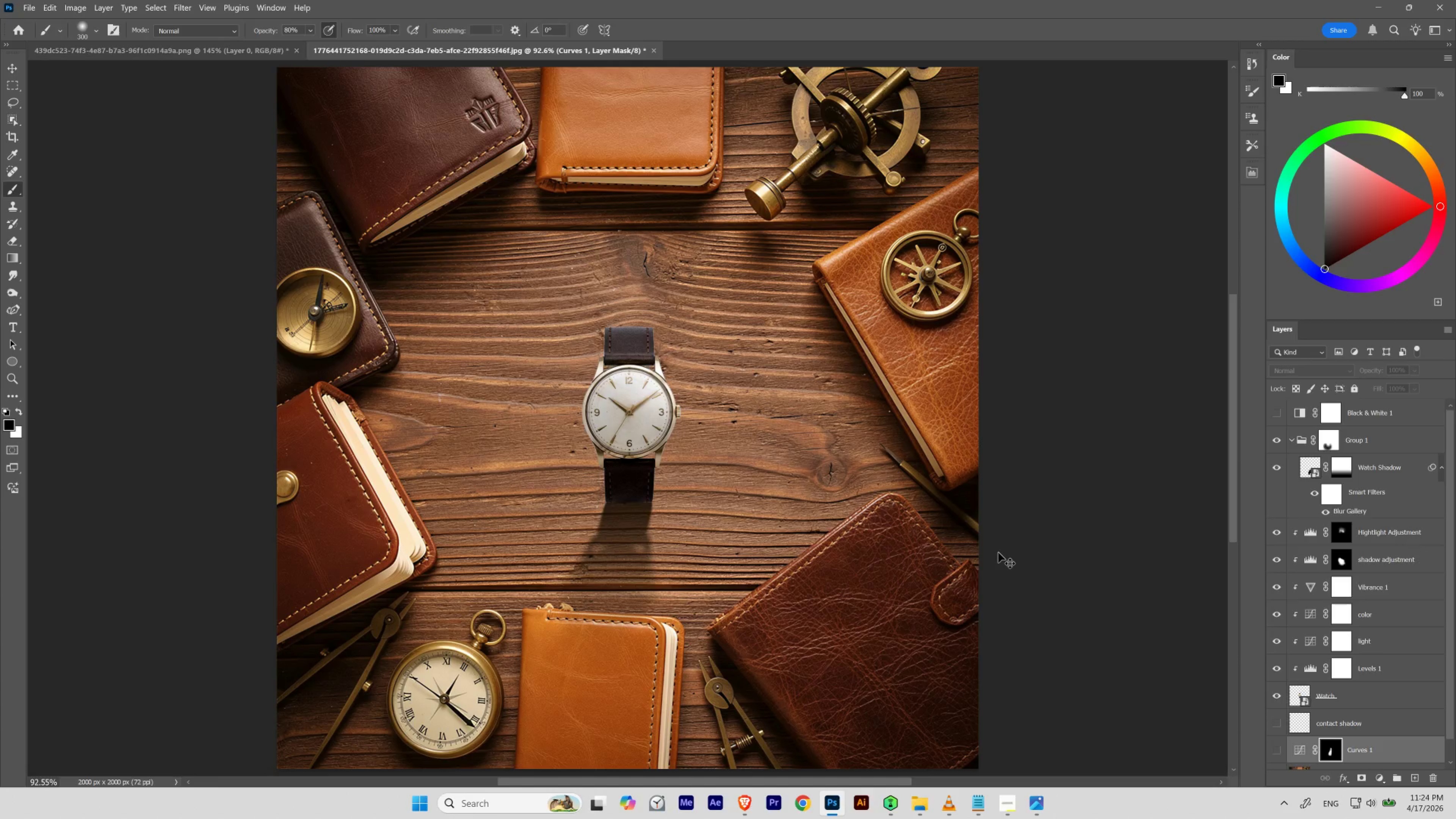 
key(Control+Z)
 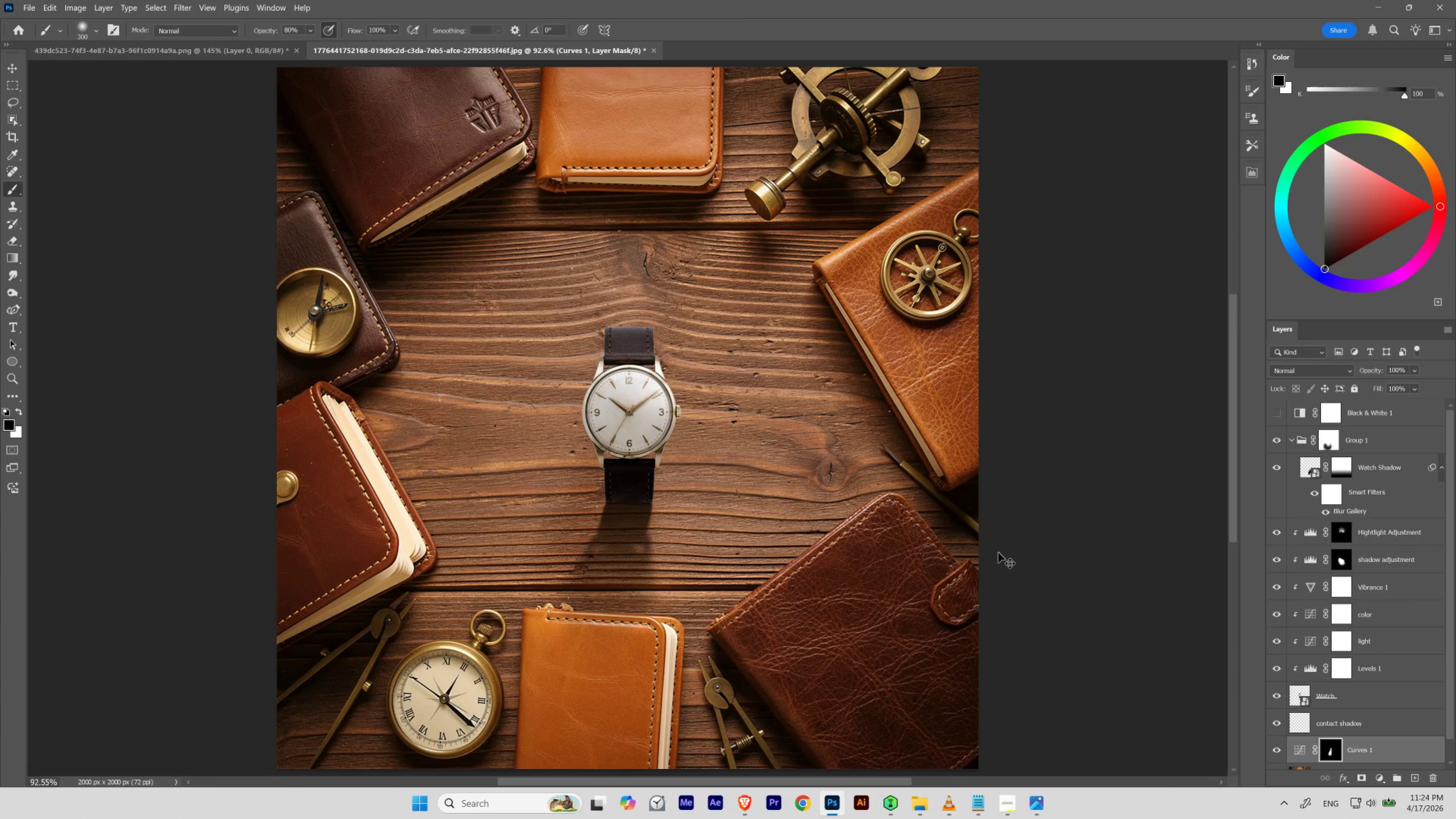 
key(Control+Shift+Z)
 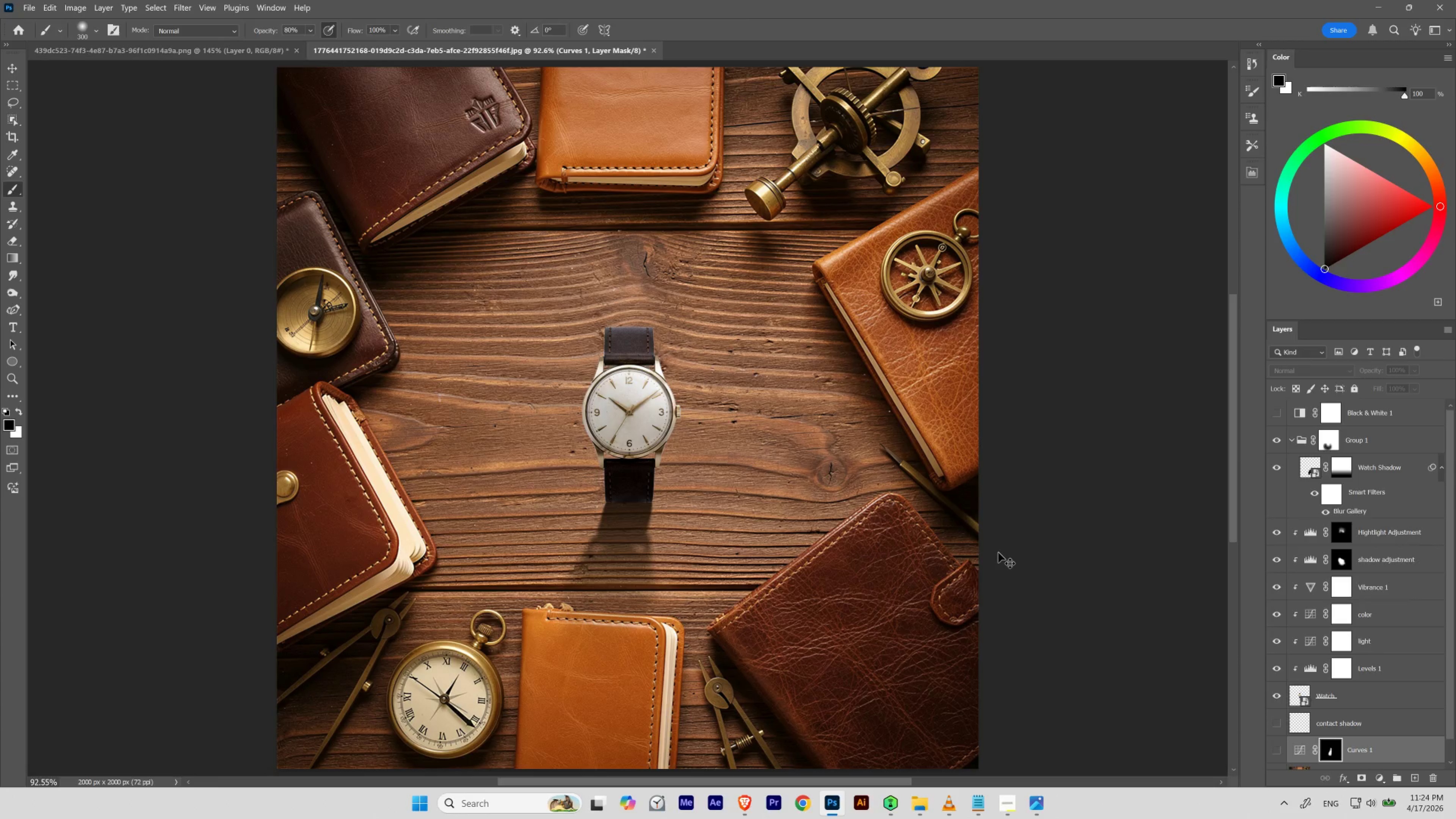 
key(Control+Shift+Z)
 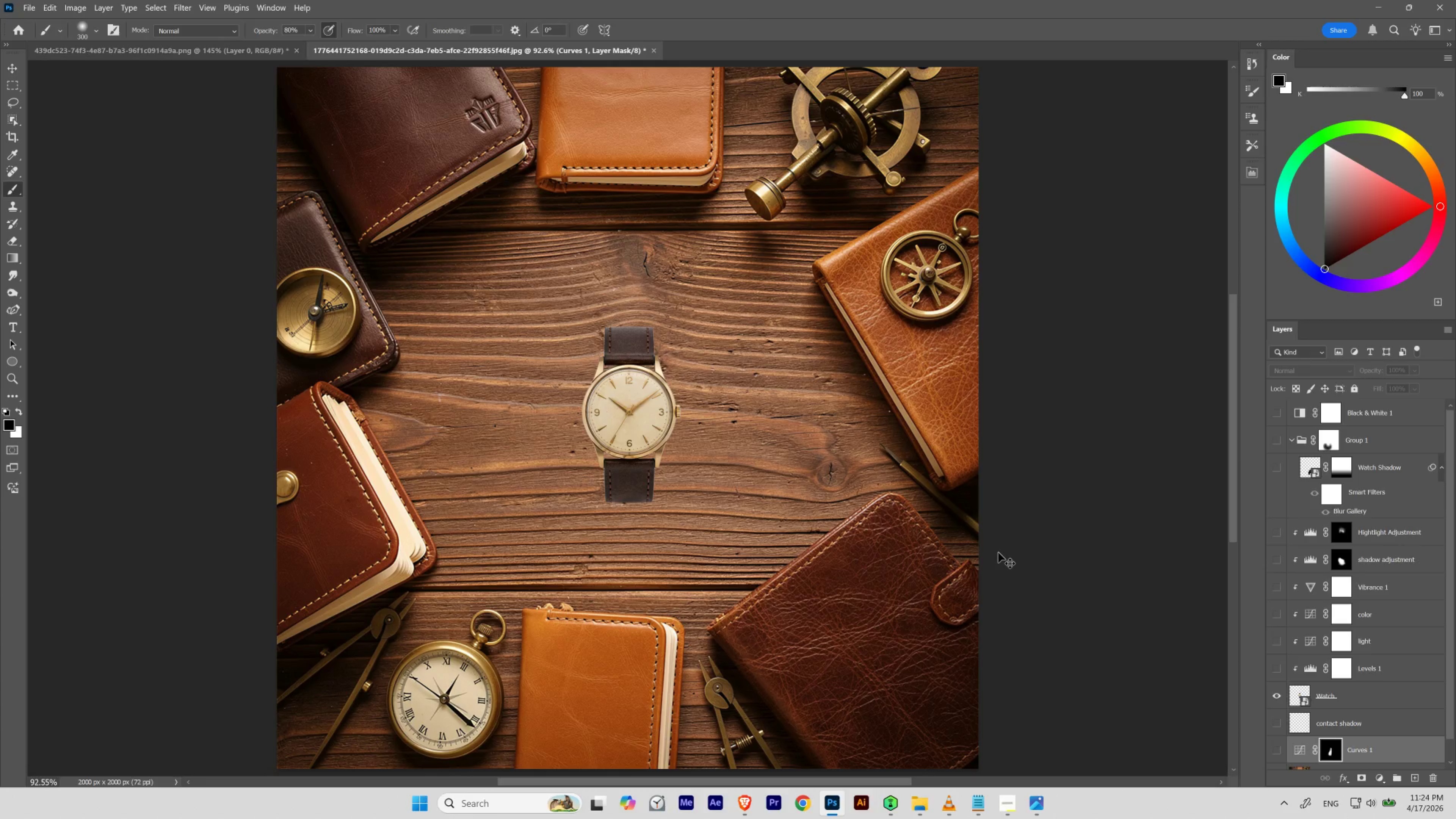 
key(Control+Z)
 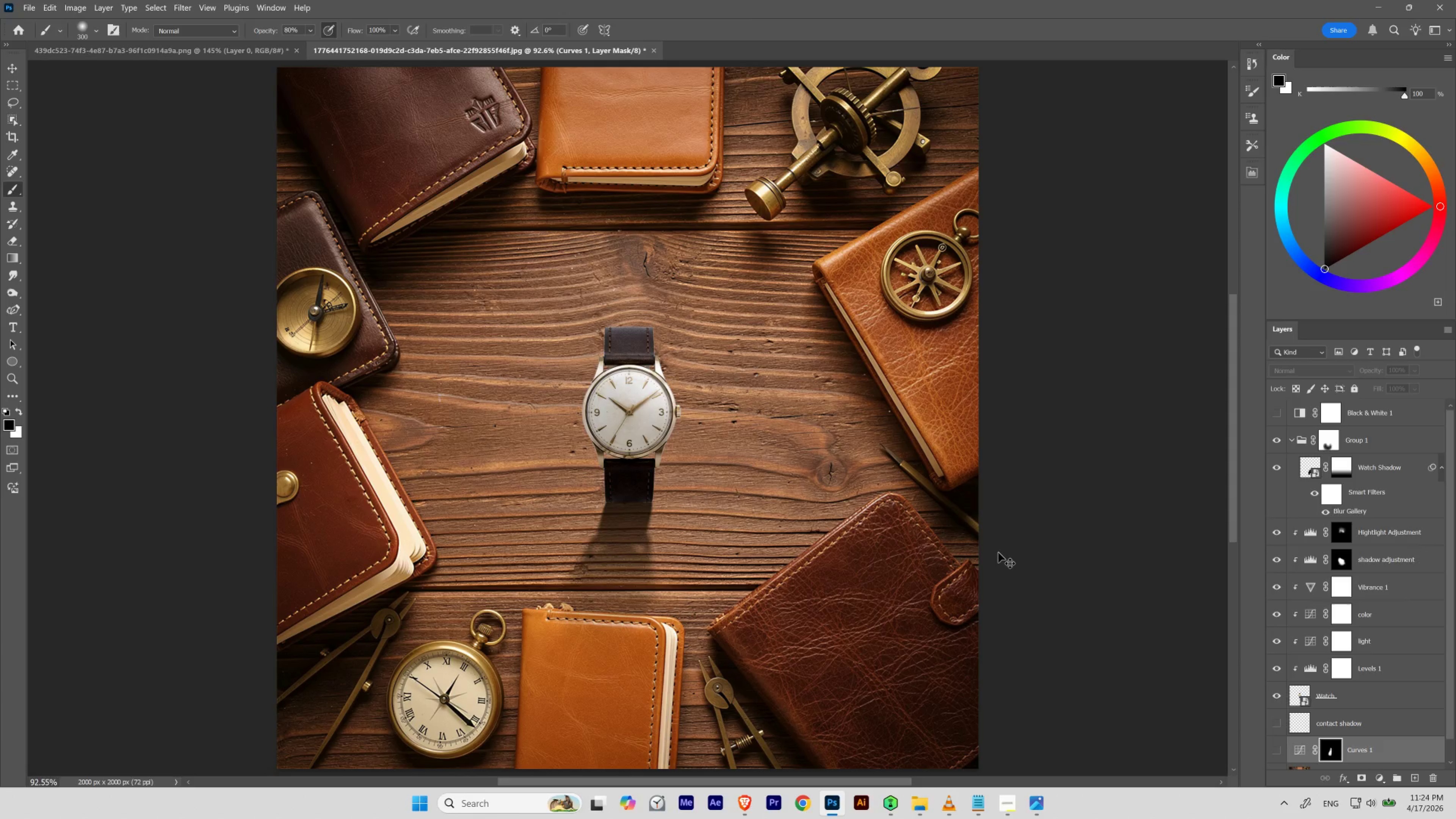 
key(Control+Z)
 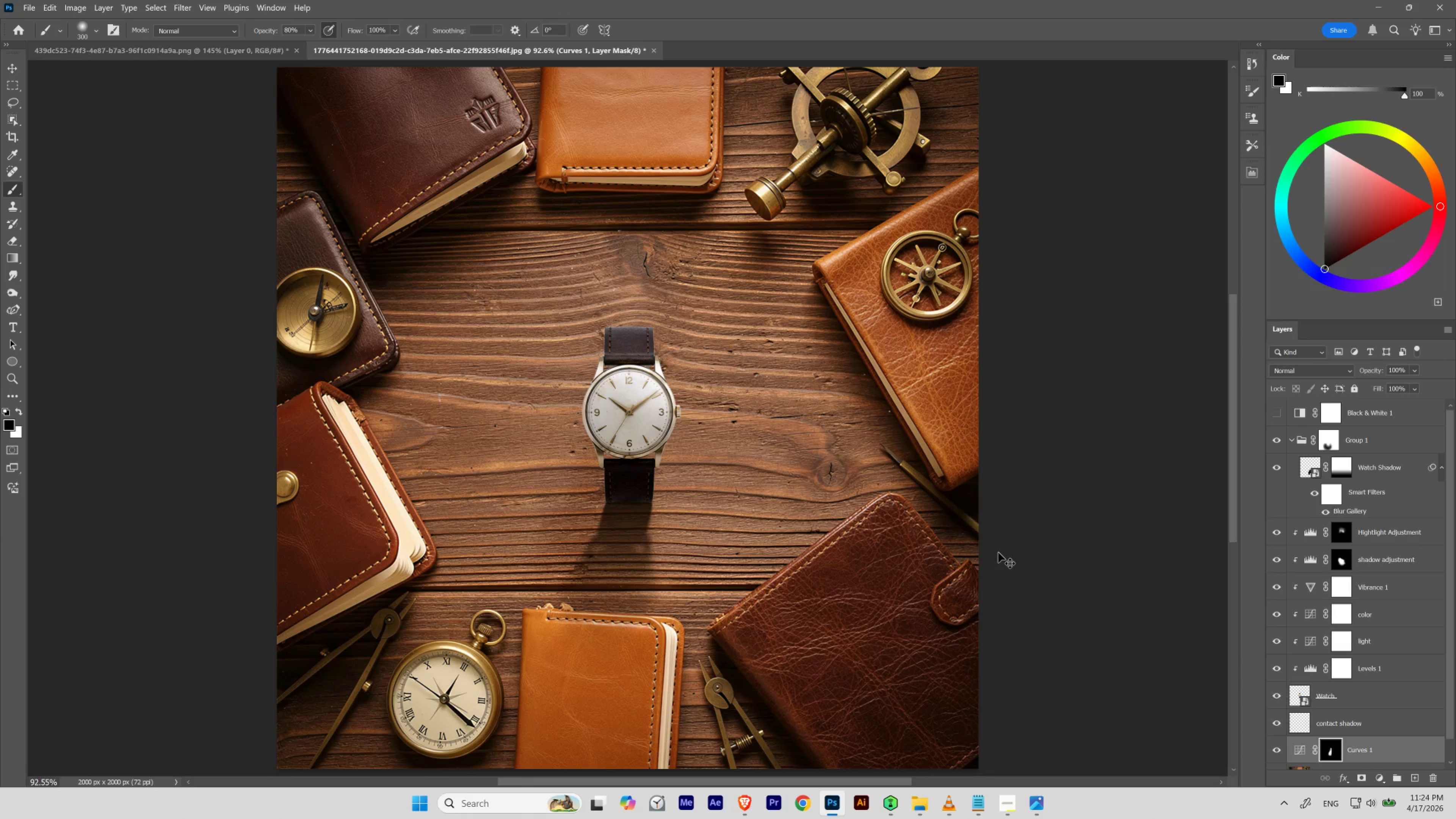 
key(Control+Shift+Z)
 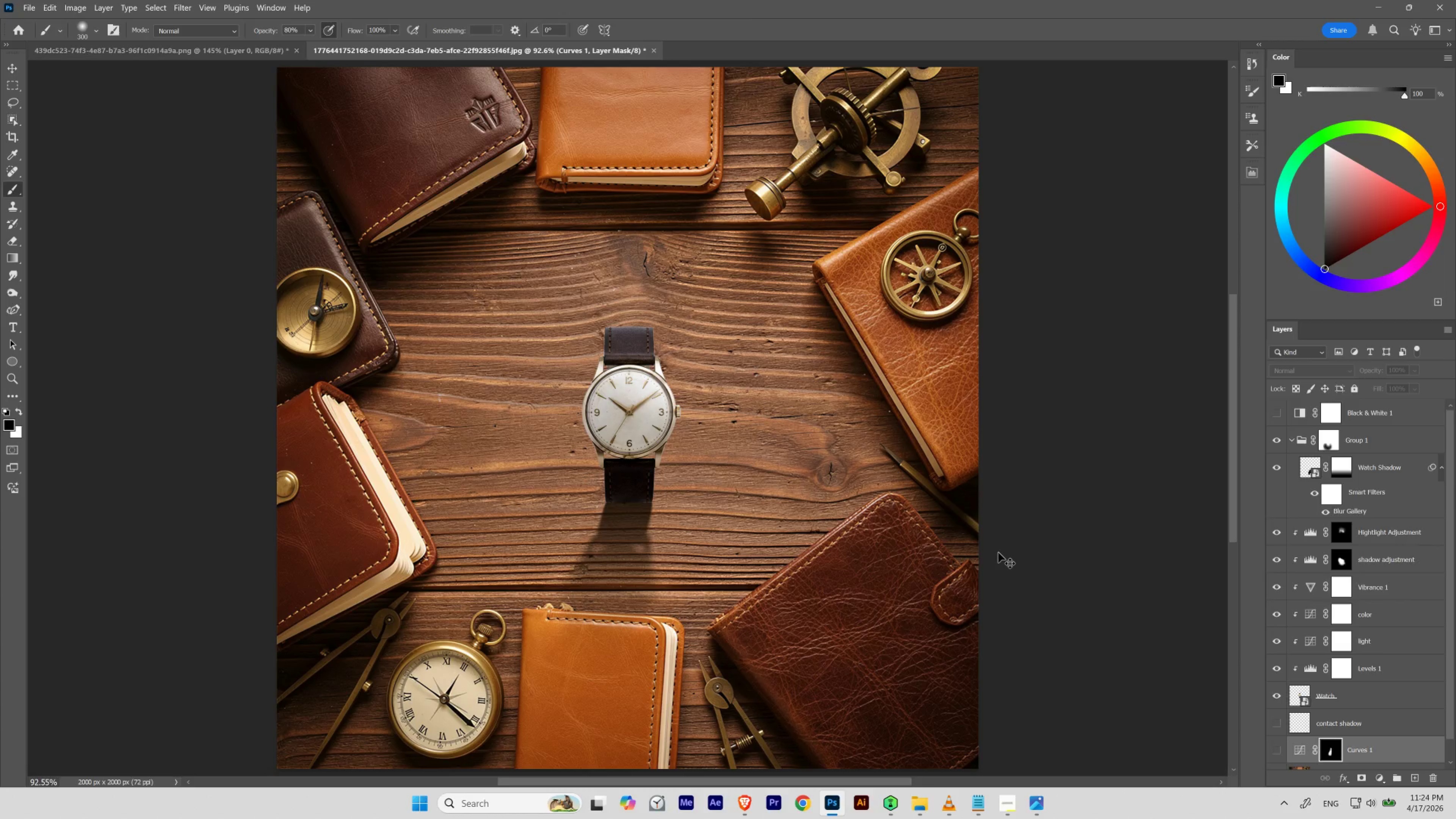 
key(Control+Shift+Z)
 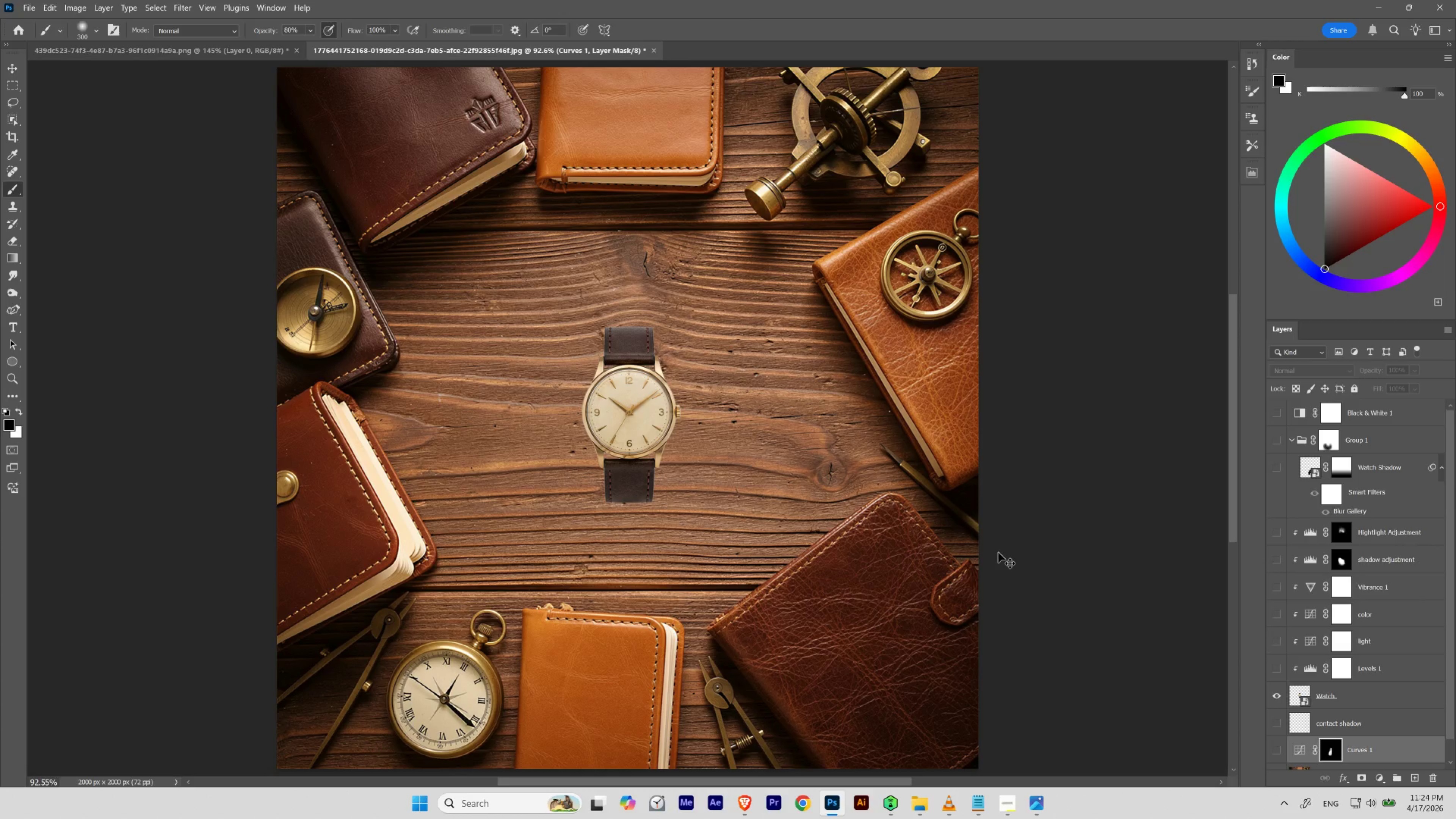 
key(Control+Z)
 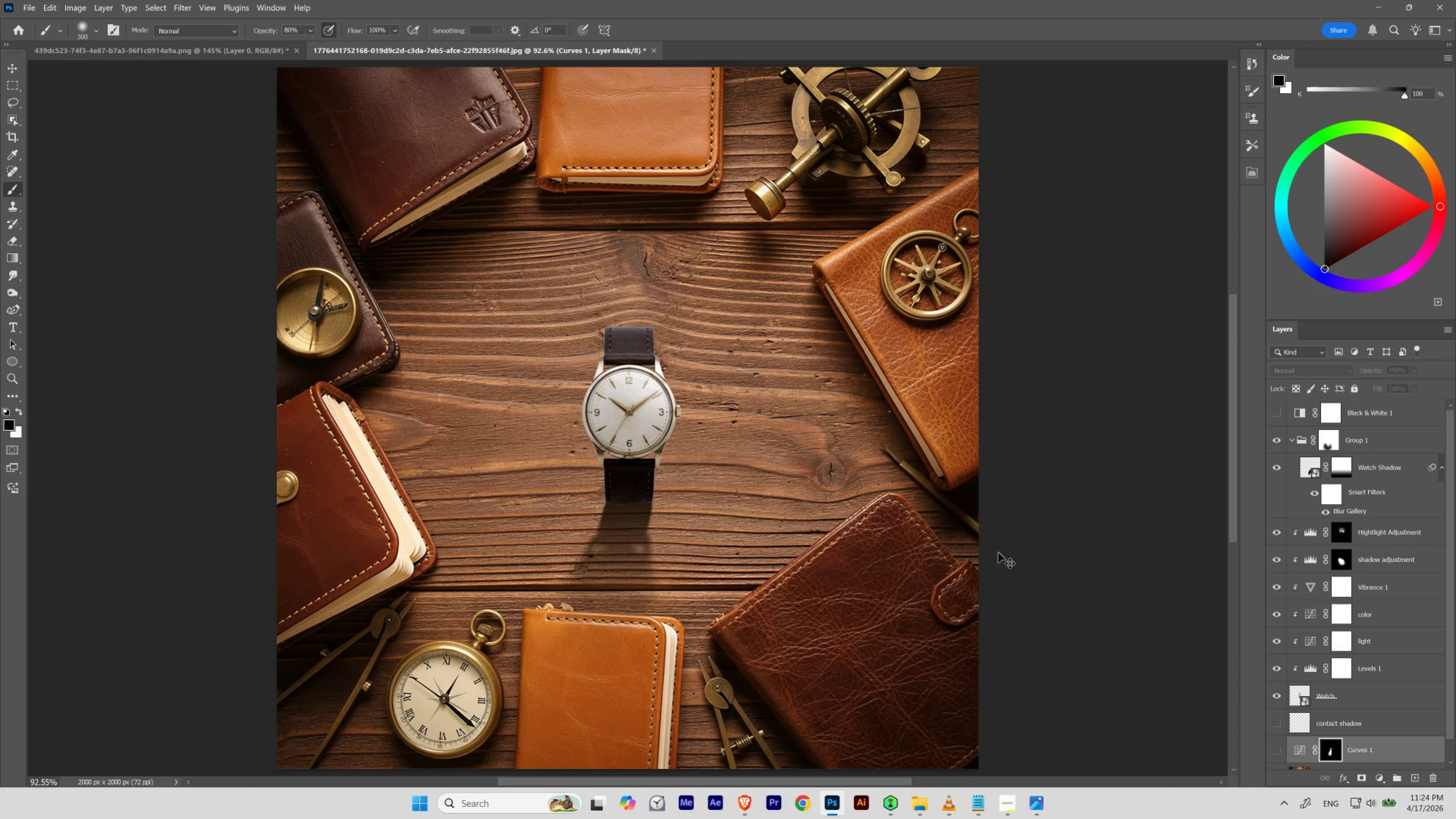 
key(Control+Z)
 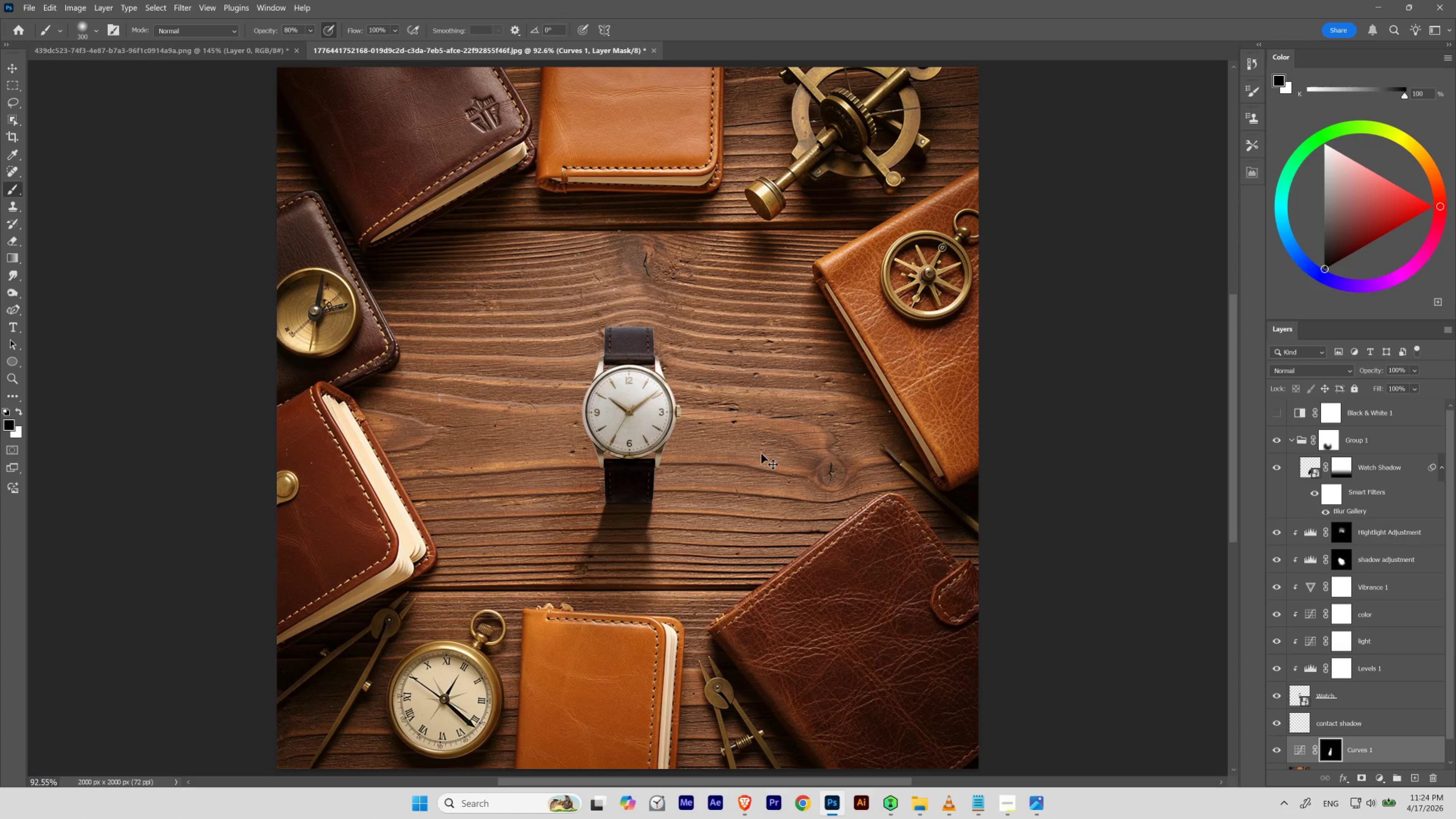 
key(Control+Shift+Z)
 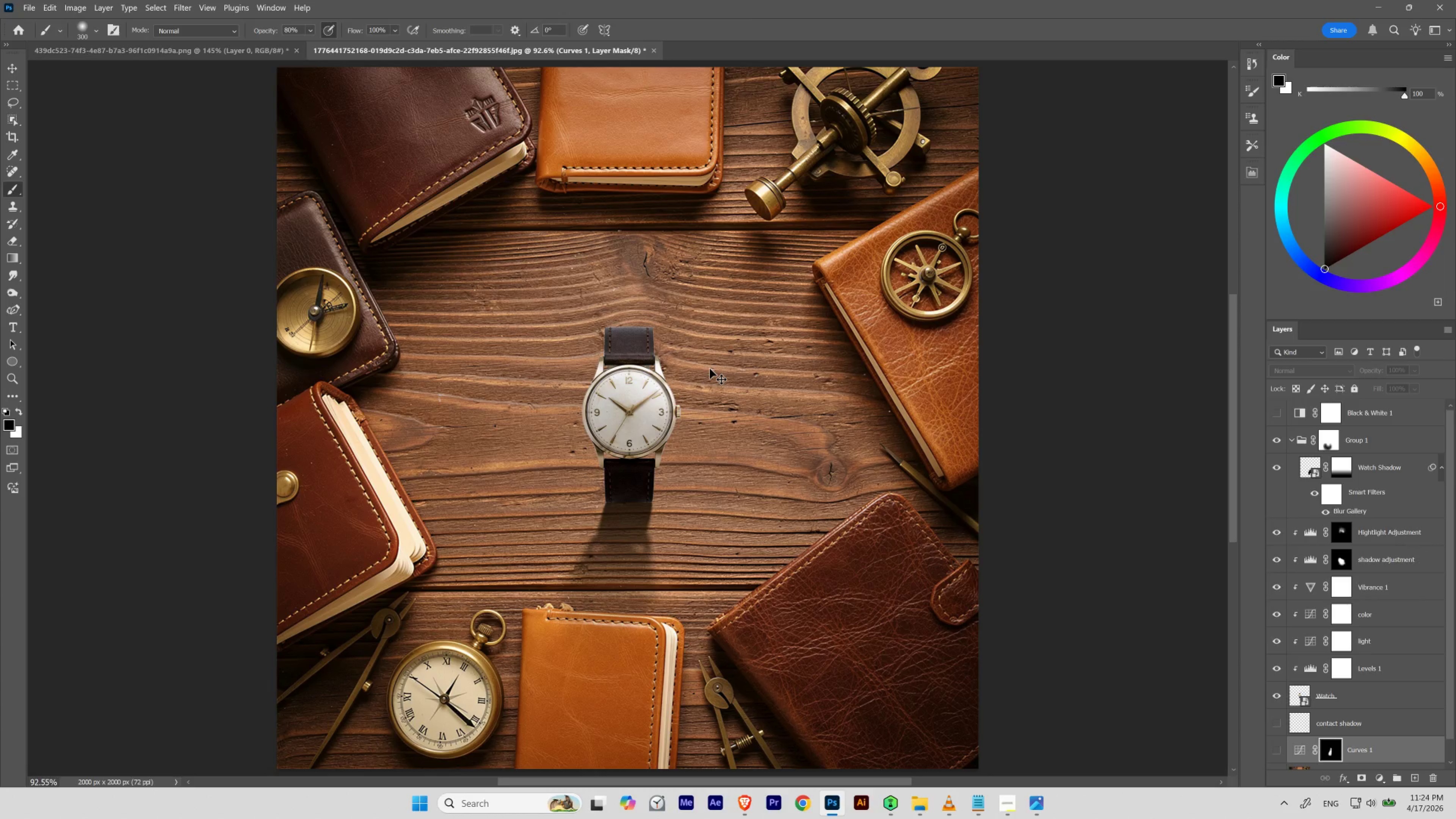 
key(Control+Shift+Z)
 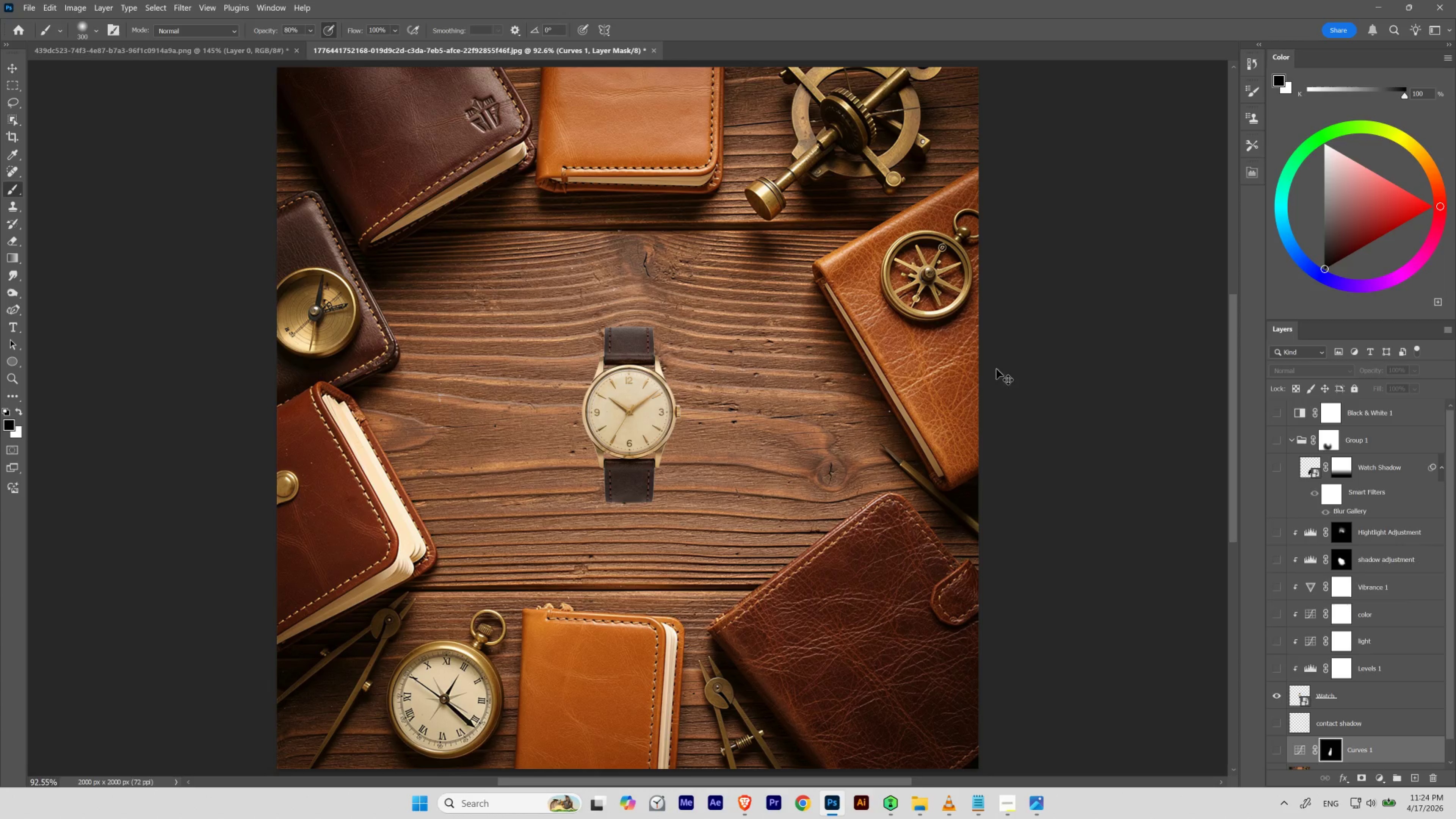 
key(Control+Z)
 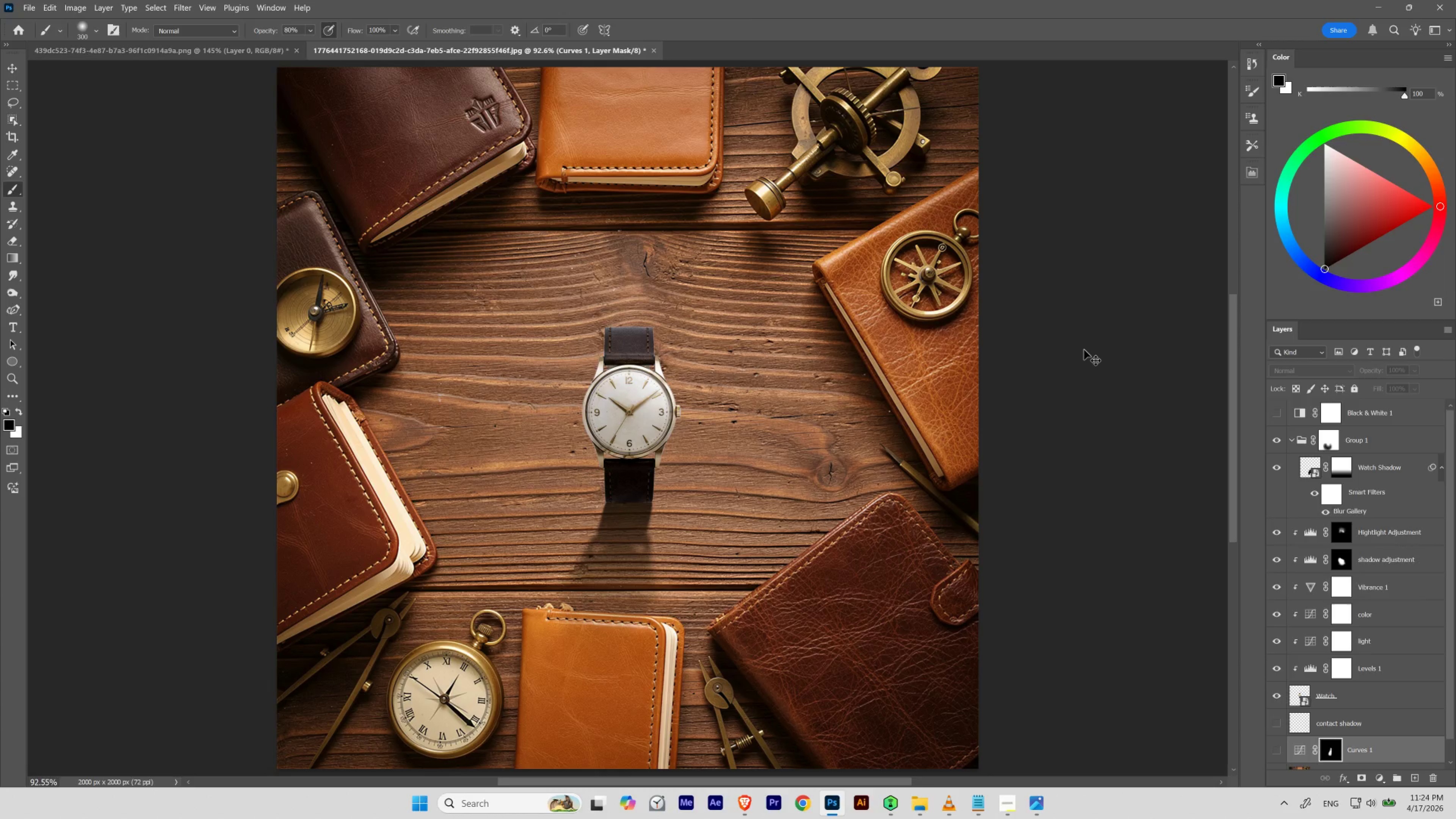 
key(Control+Z)
 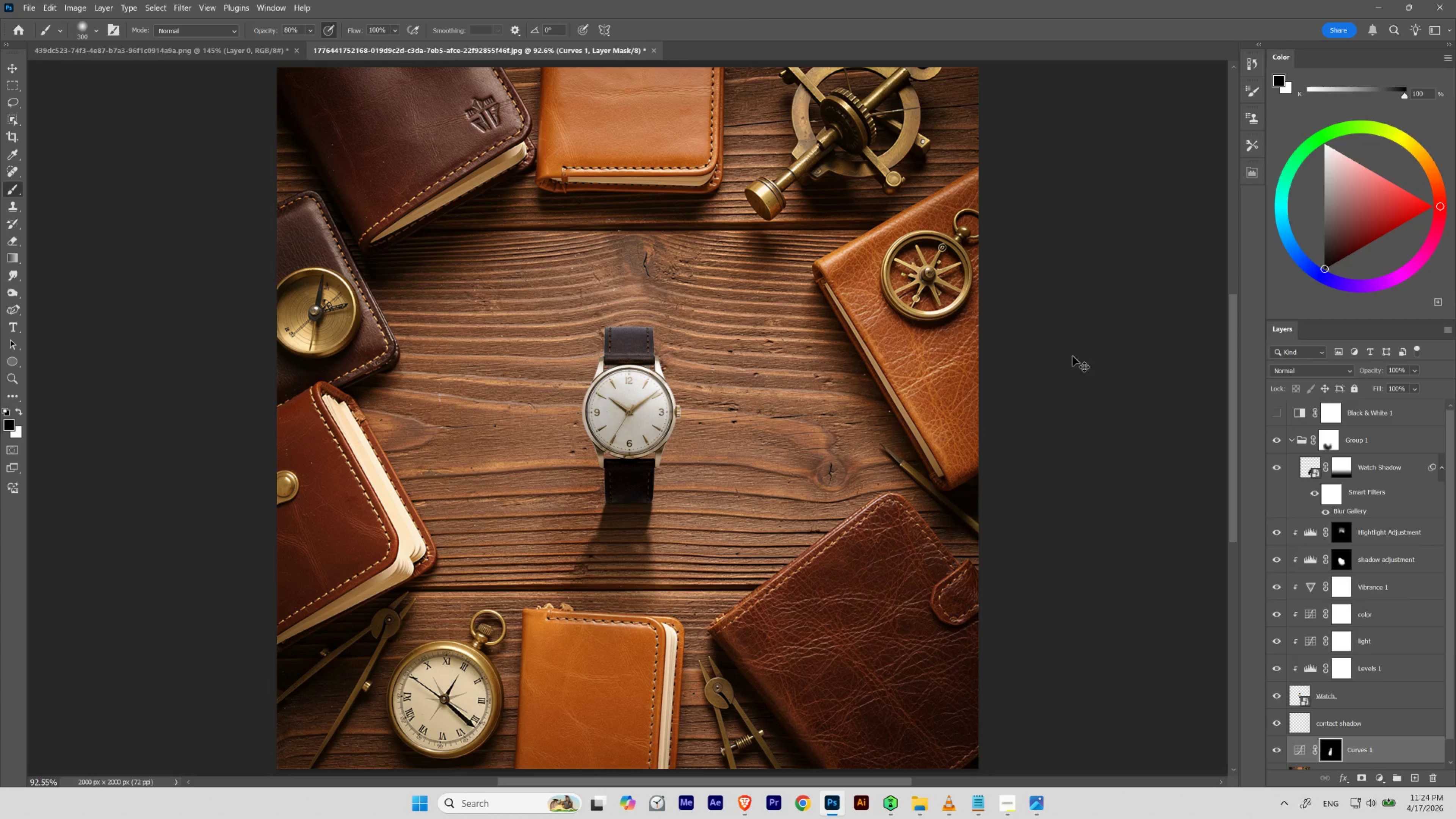 
hold_key(key=Space, duration=1.52)
 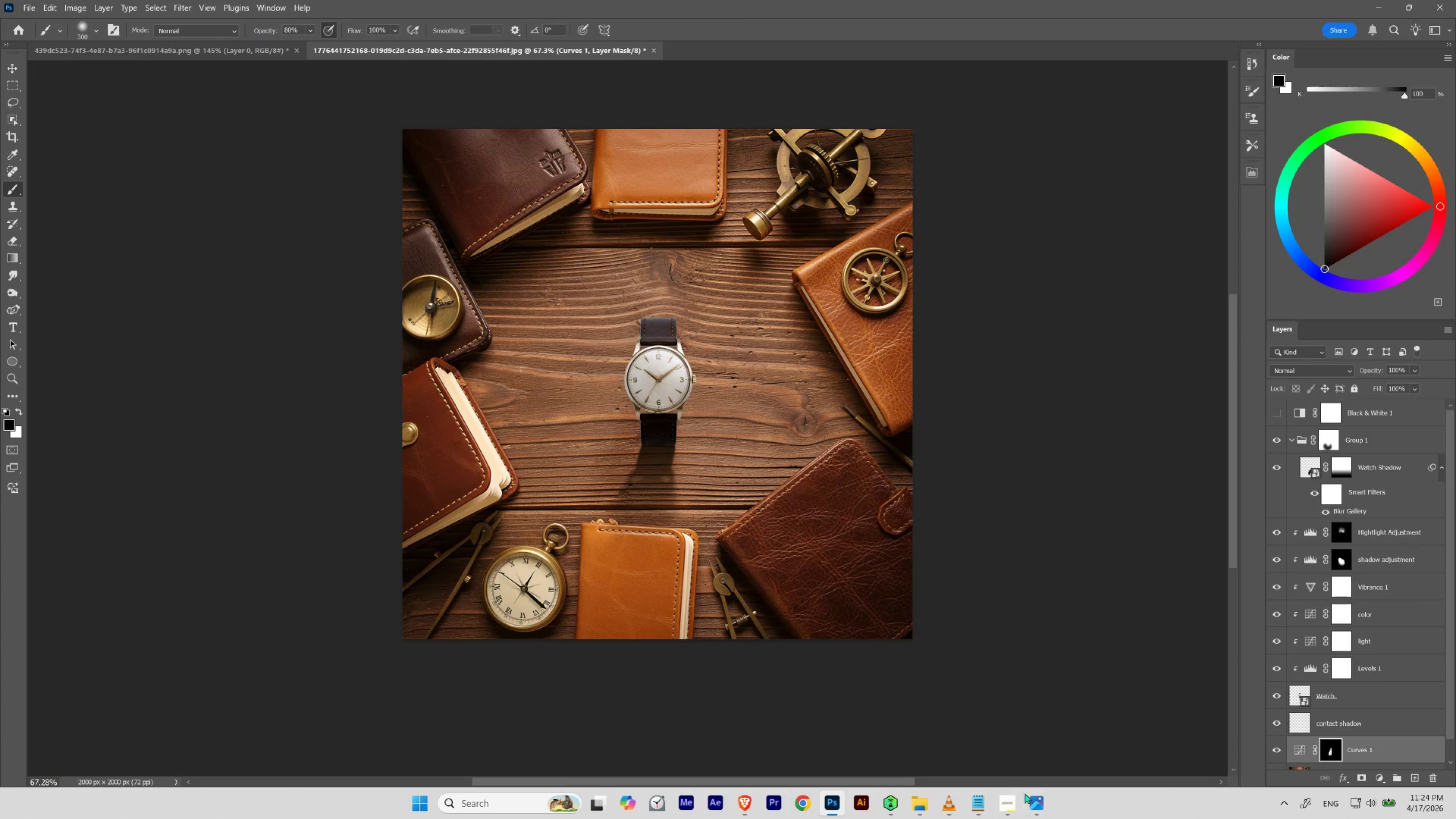 
left_click_drag(start_coordinate=[663, 292], to_coordinate=[649, 306])
 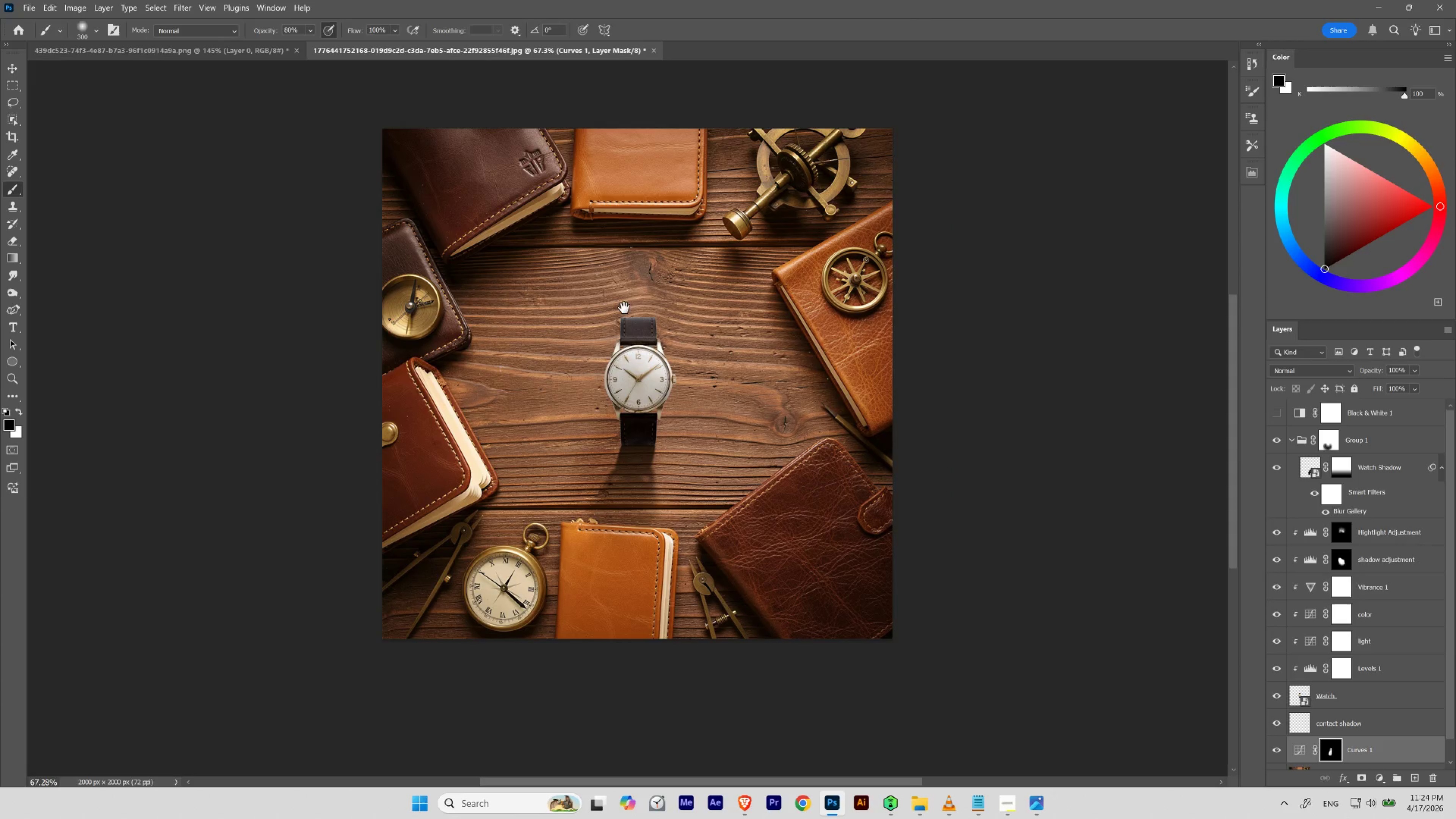 
left_click_drag(start_coordinate=[624, 308], to_coordinate=[644, 308])
 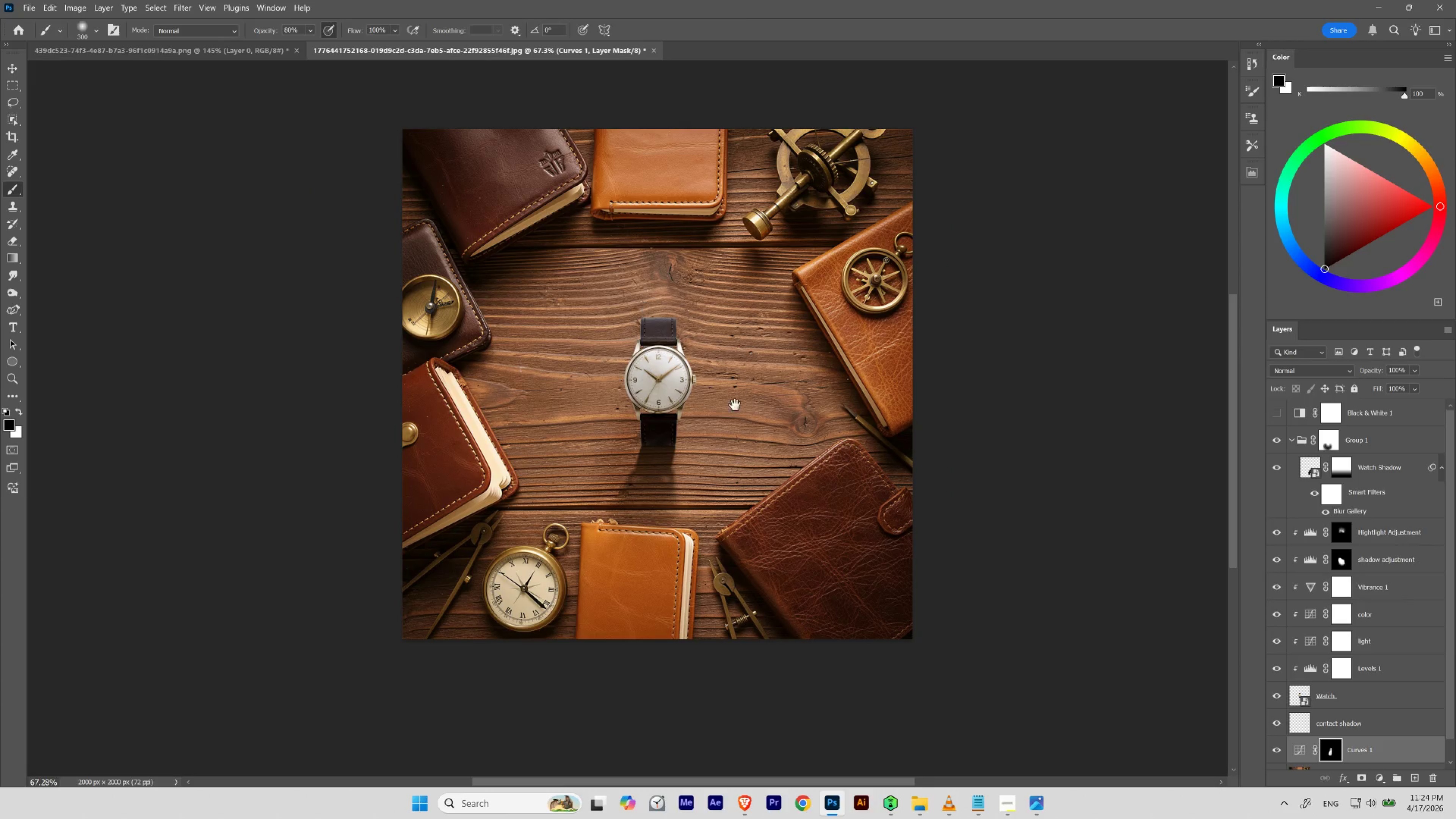 
key(Space)
 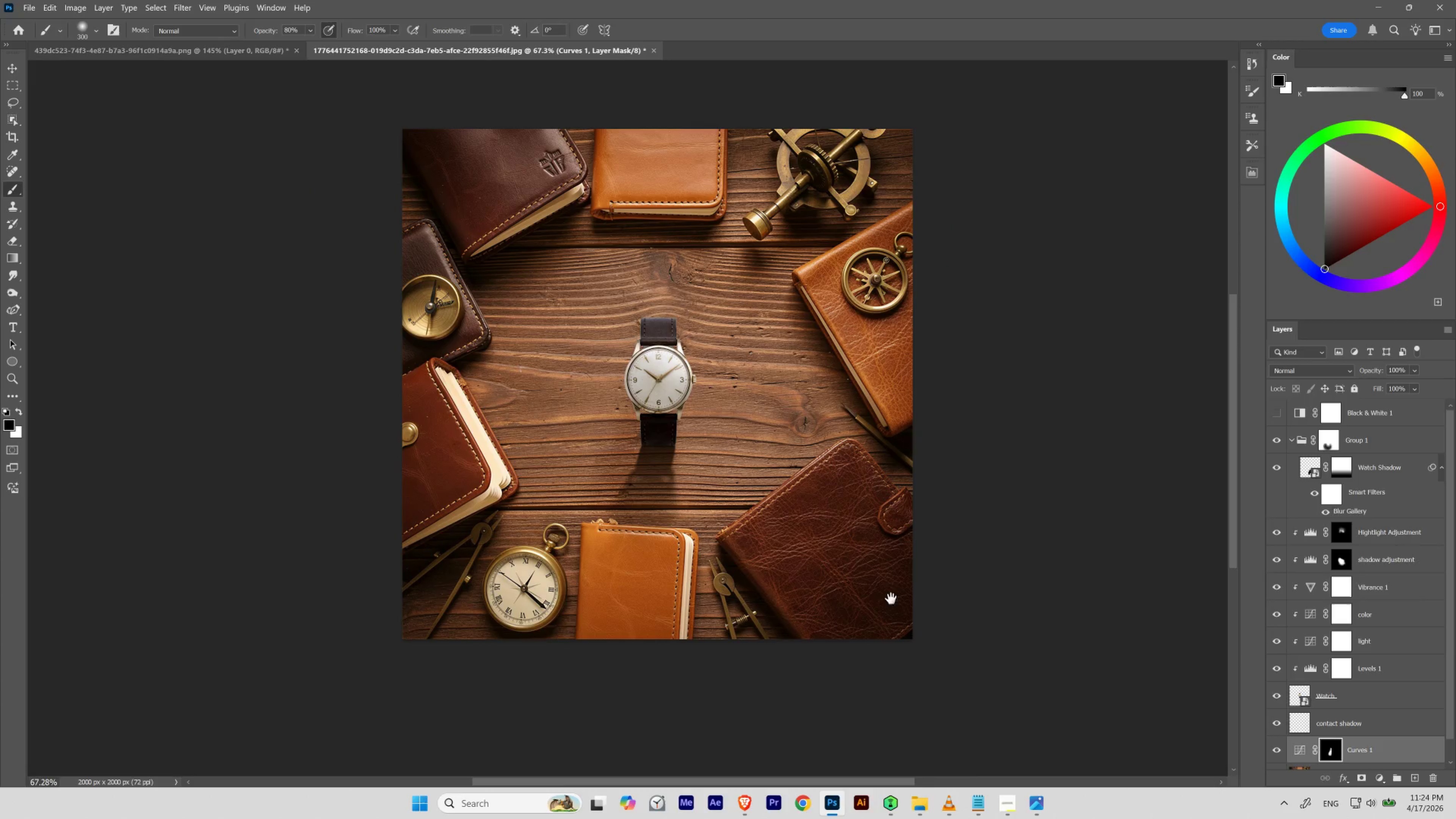 
key(Space)
 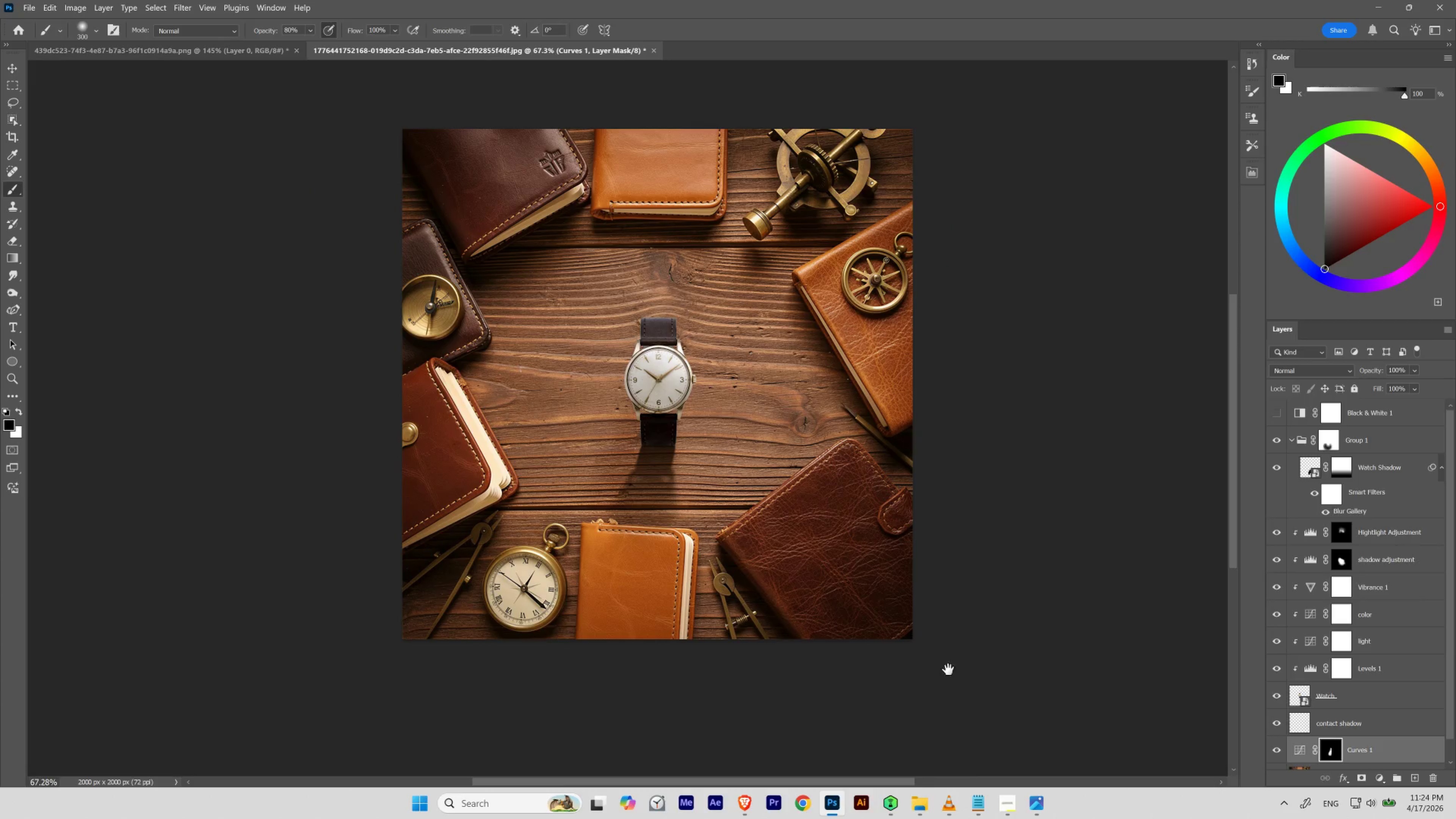 
key(Space)
 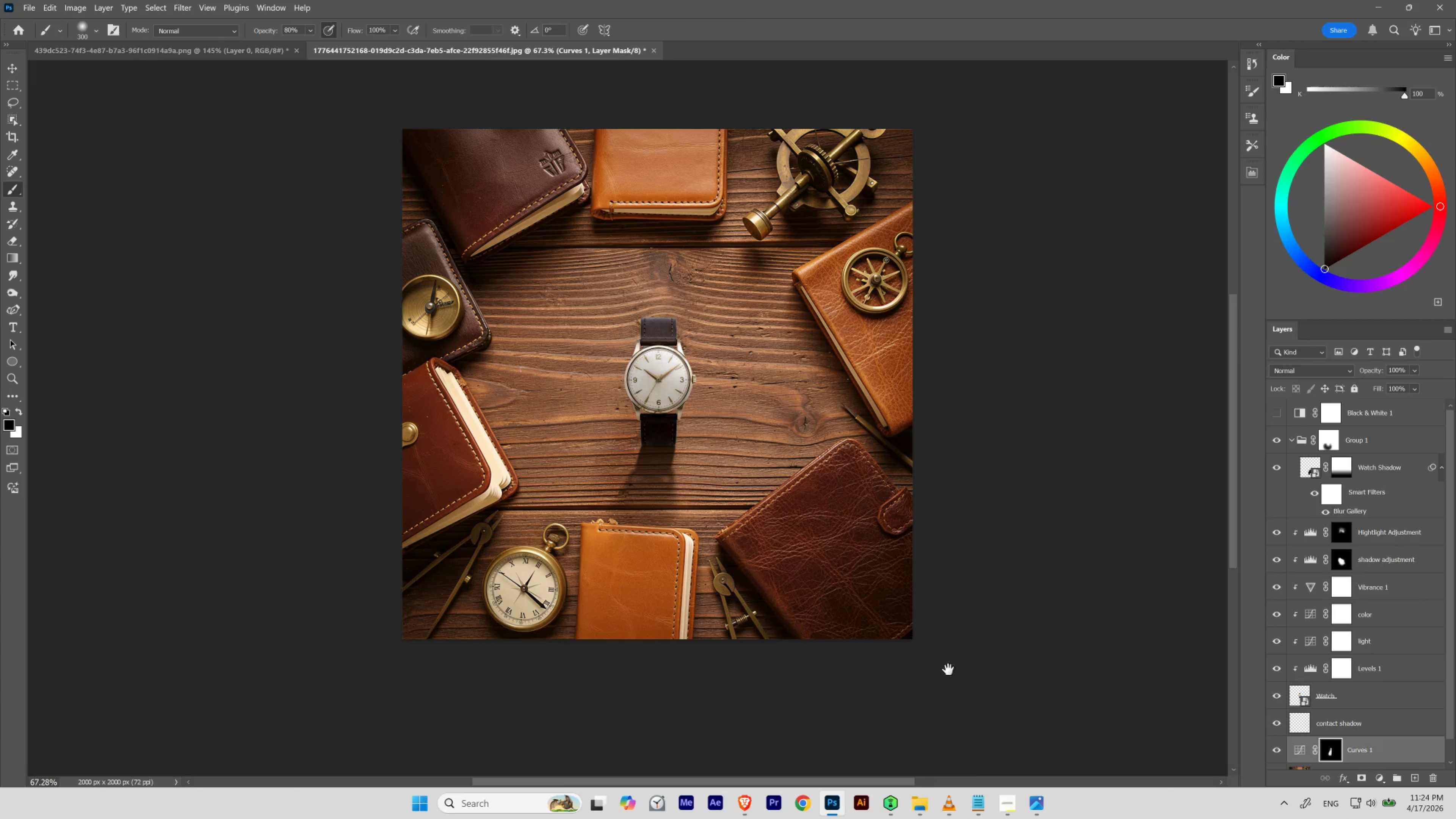 
key(Space)
 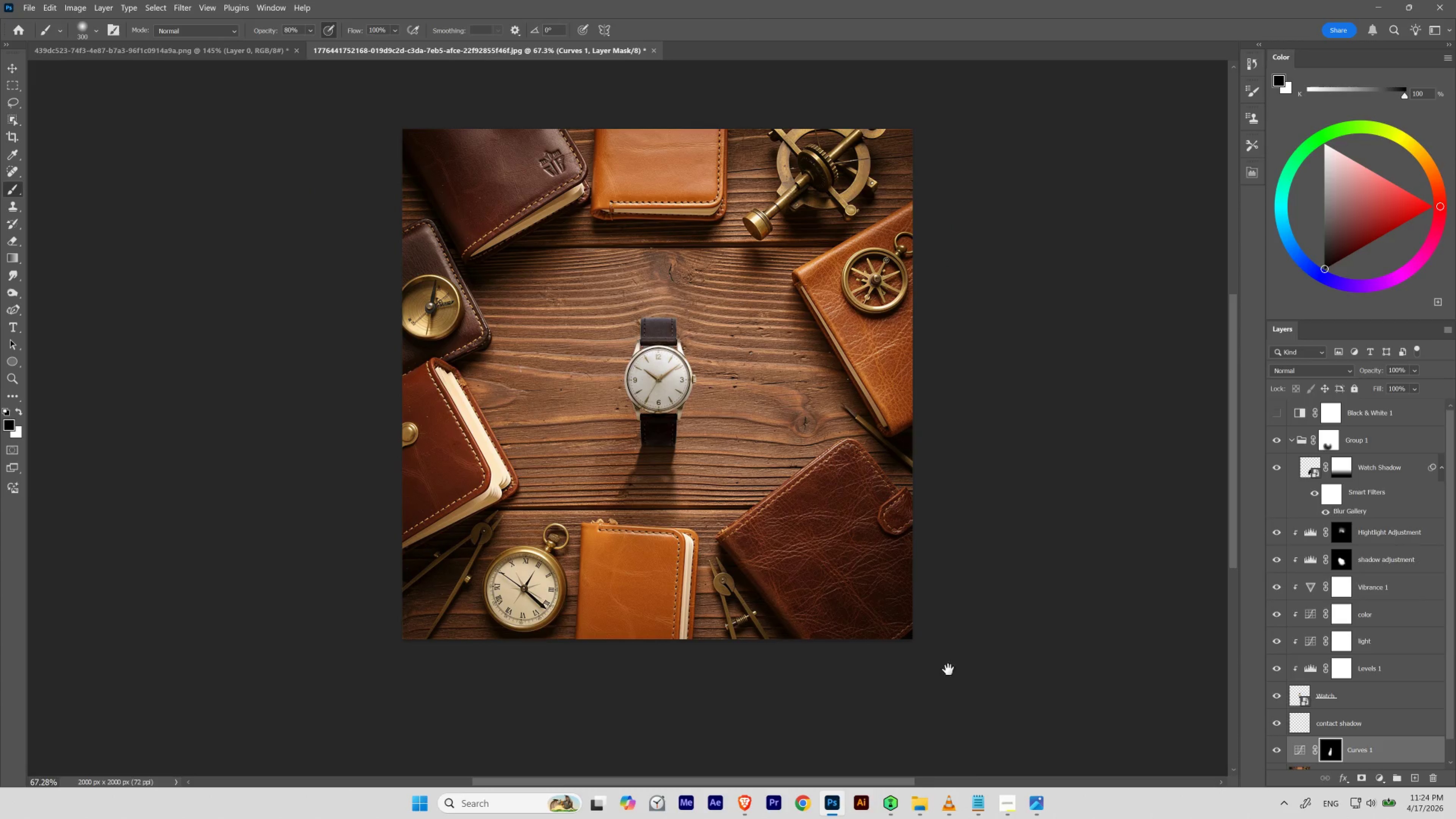 
key(Space)
 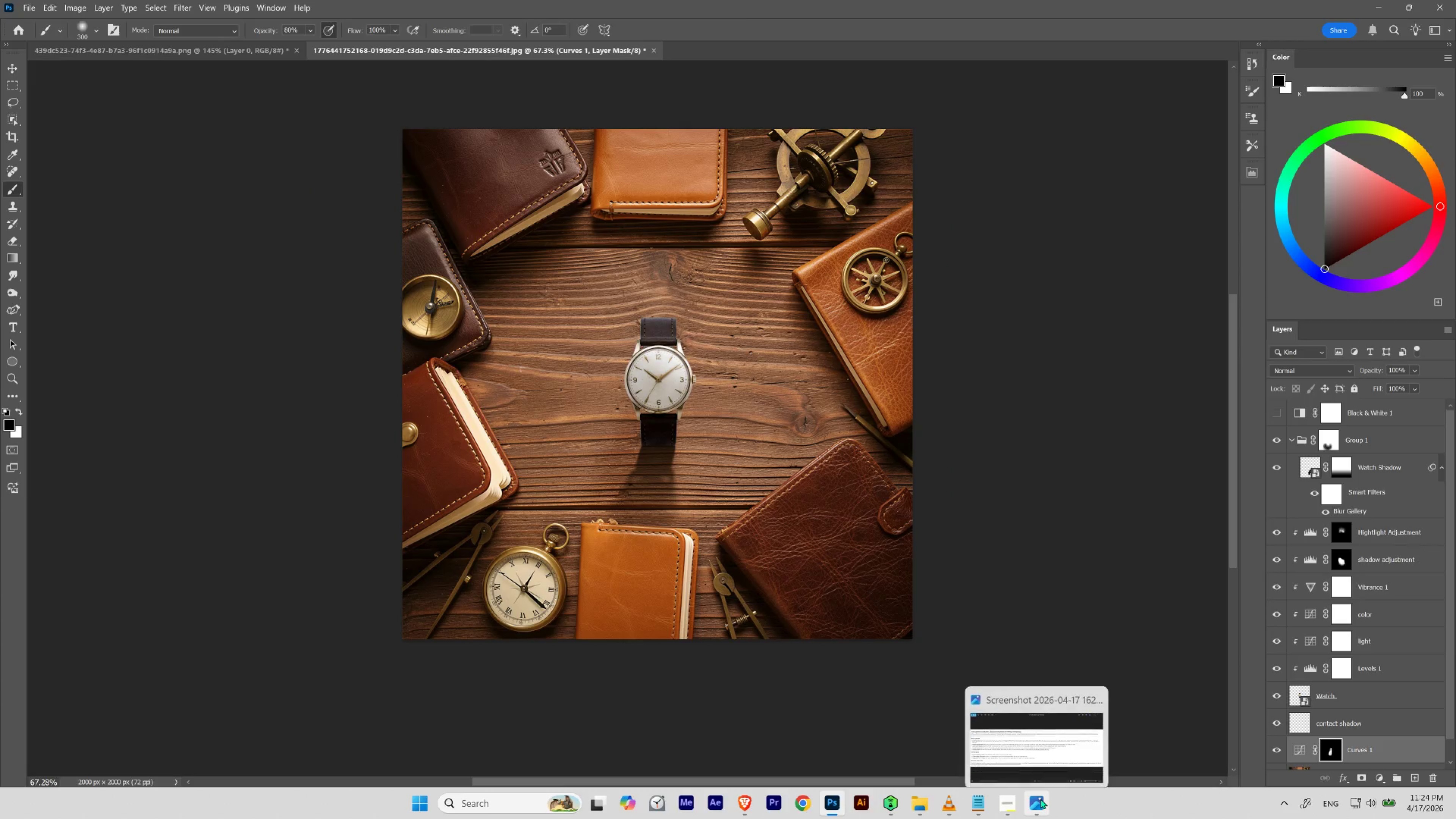 
left_click([1040, 798])
 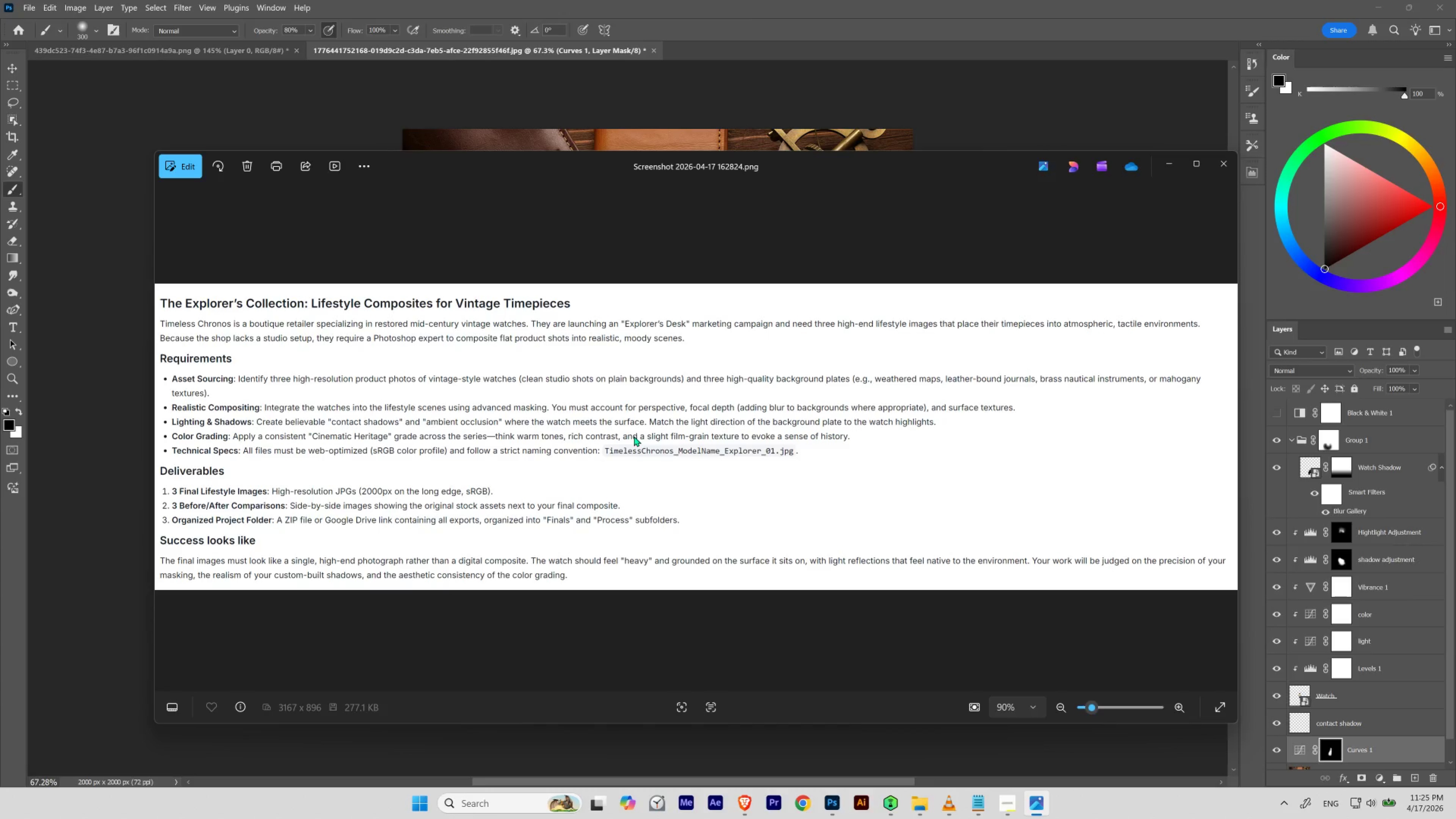 
wait(17.93)
 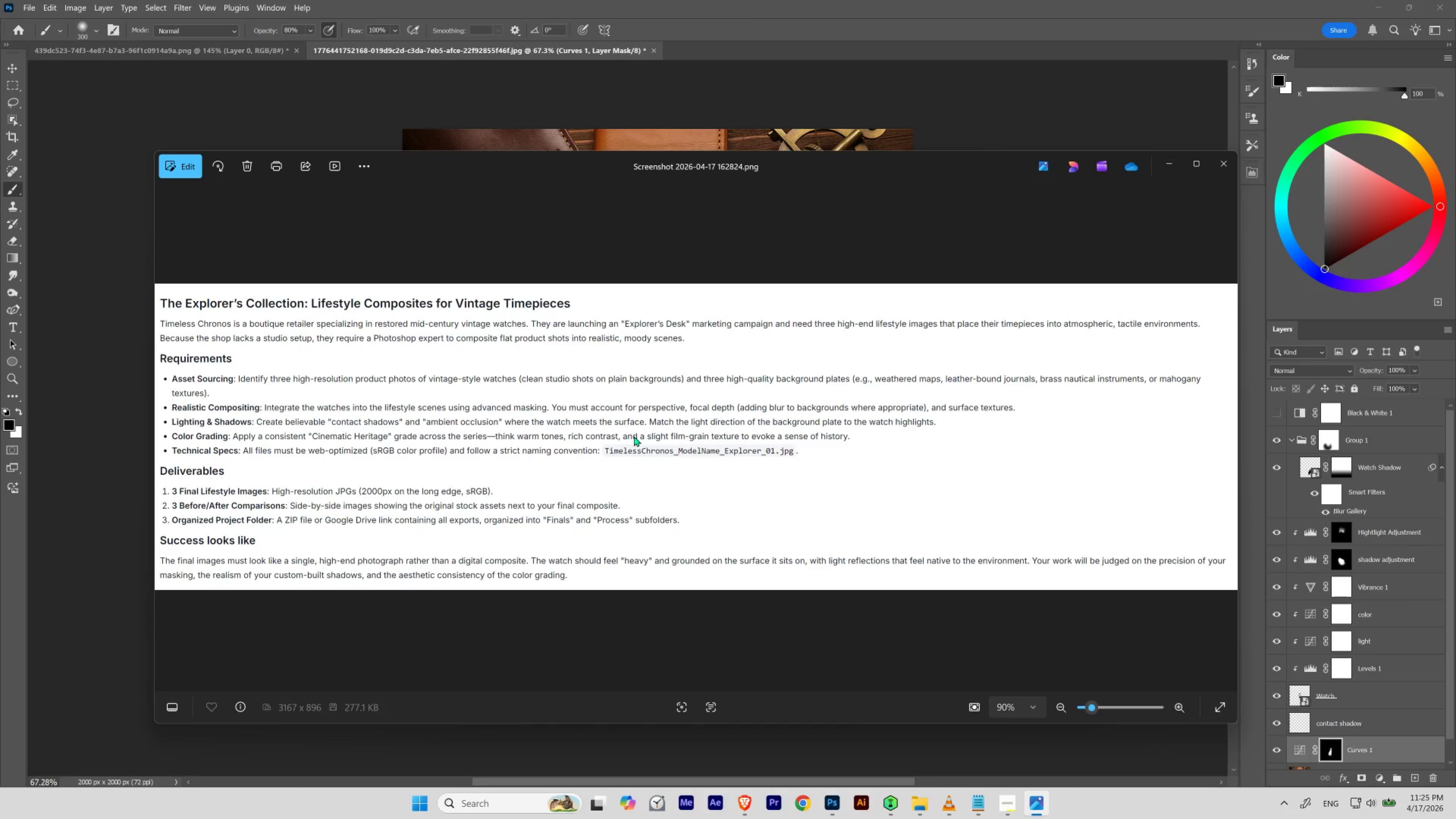 
left_click_drag(start_coordinate=[803, 161], to_coordinate=[783, 241])
 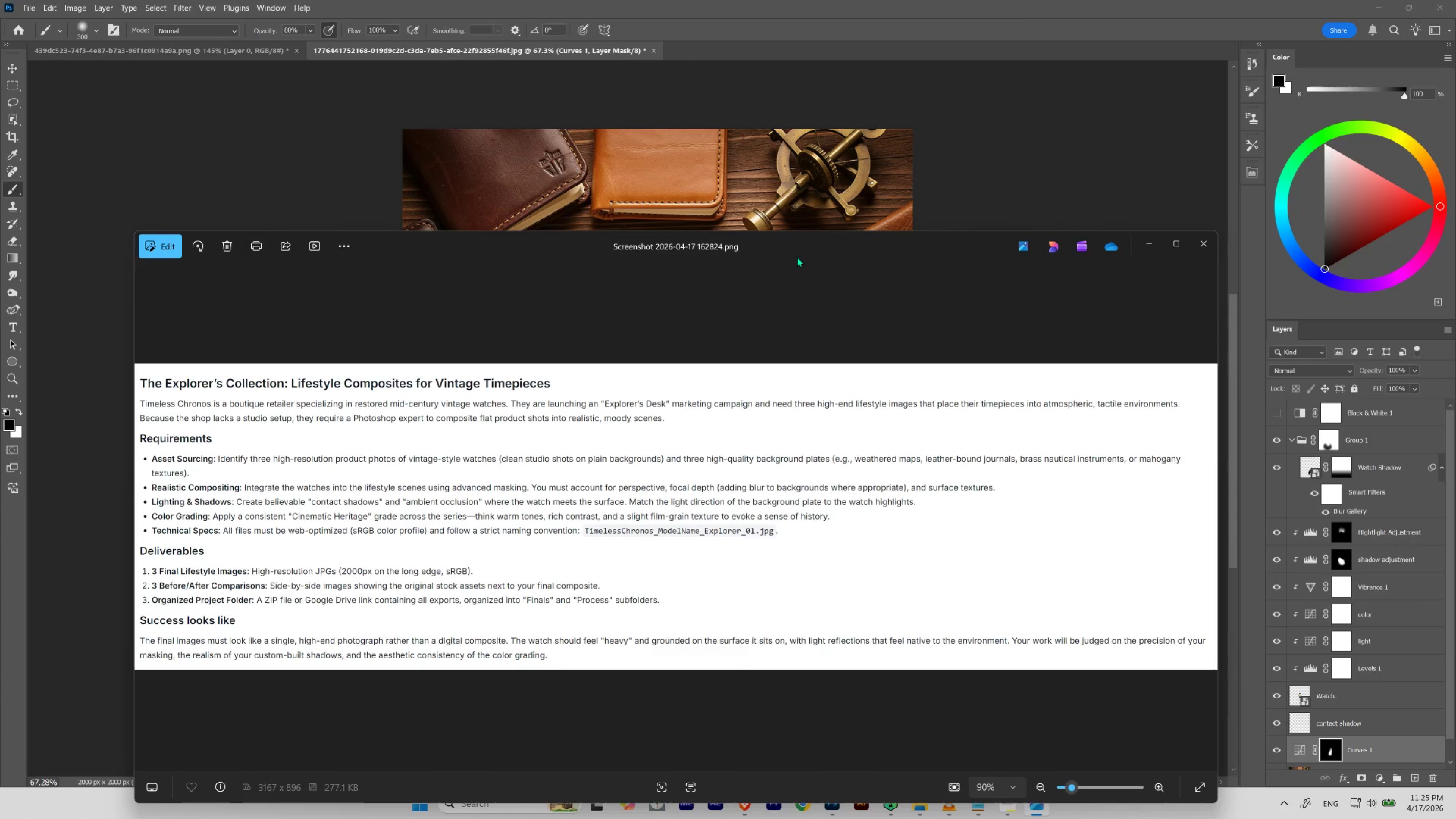 
left_click_drag(start_coordinate=[798, 244], to_coordinate=[805, 149])
 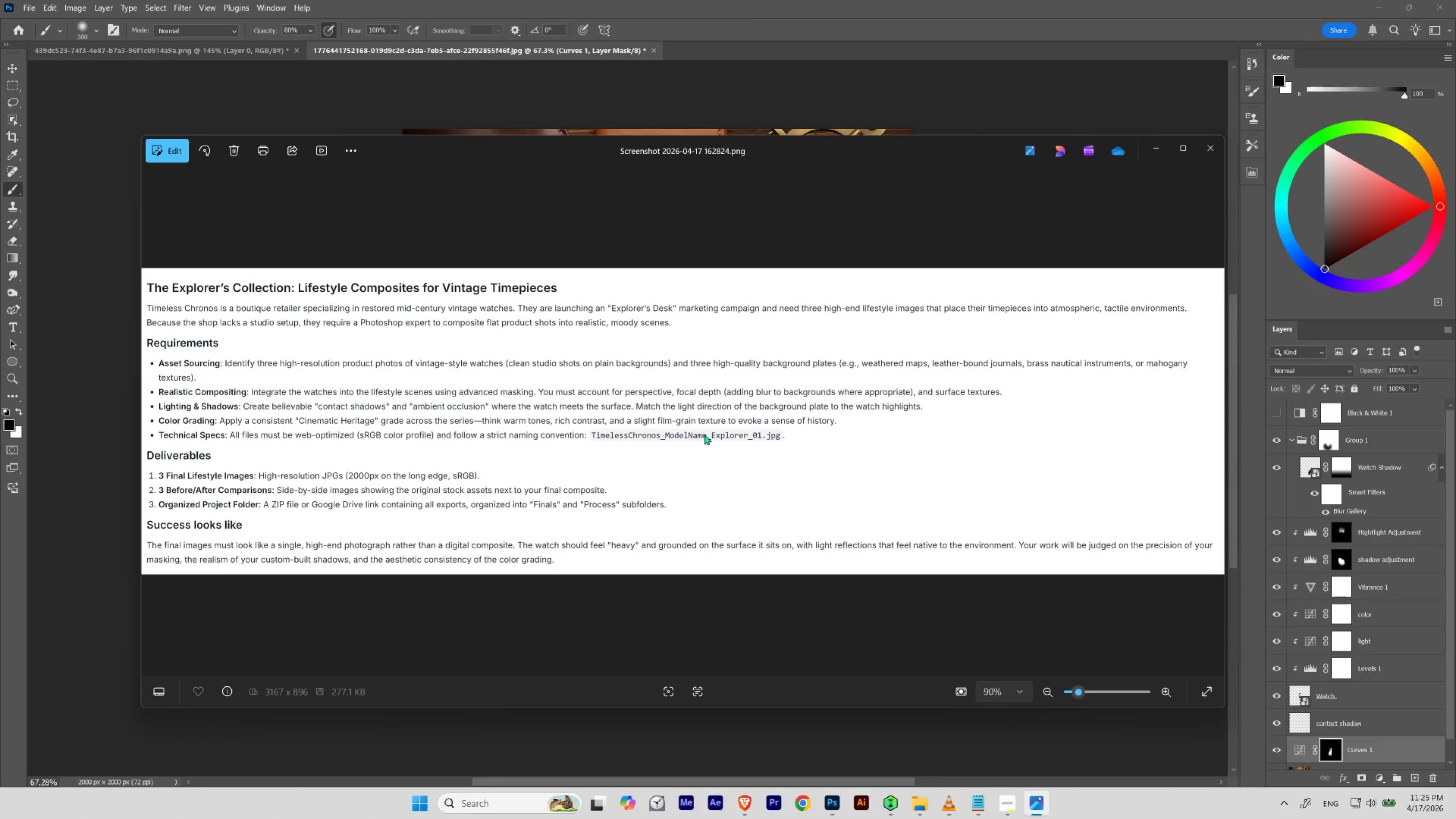 
wait(17.41)
 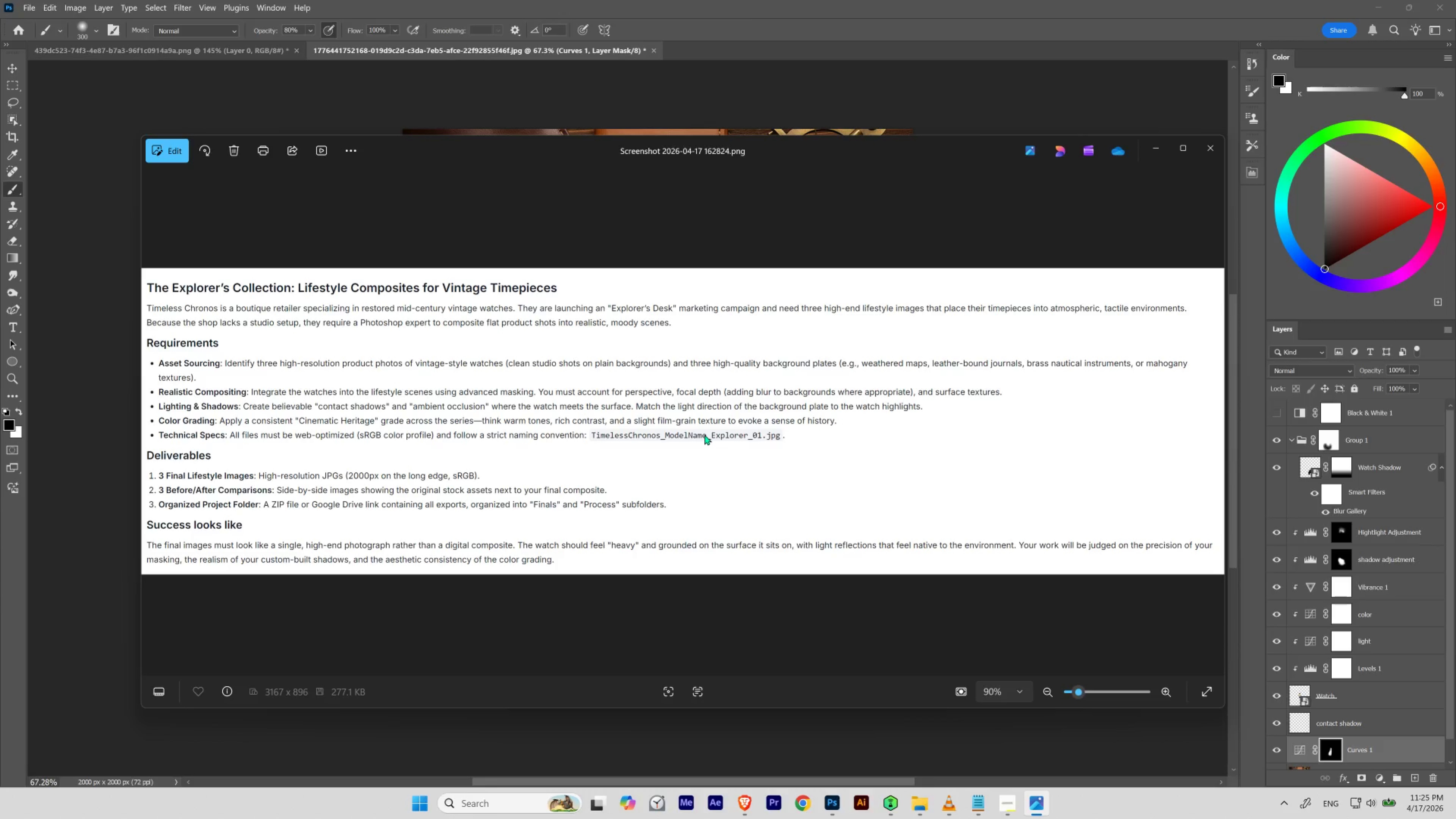 
left_click([1159, 147])
 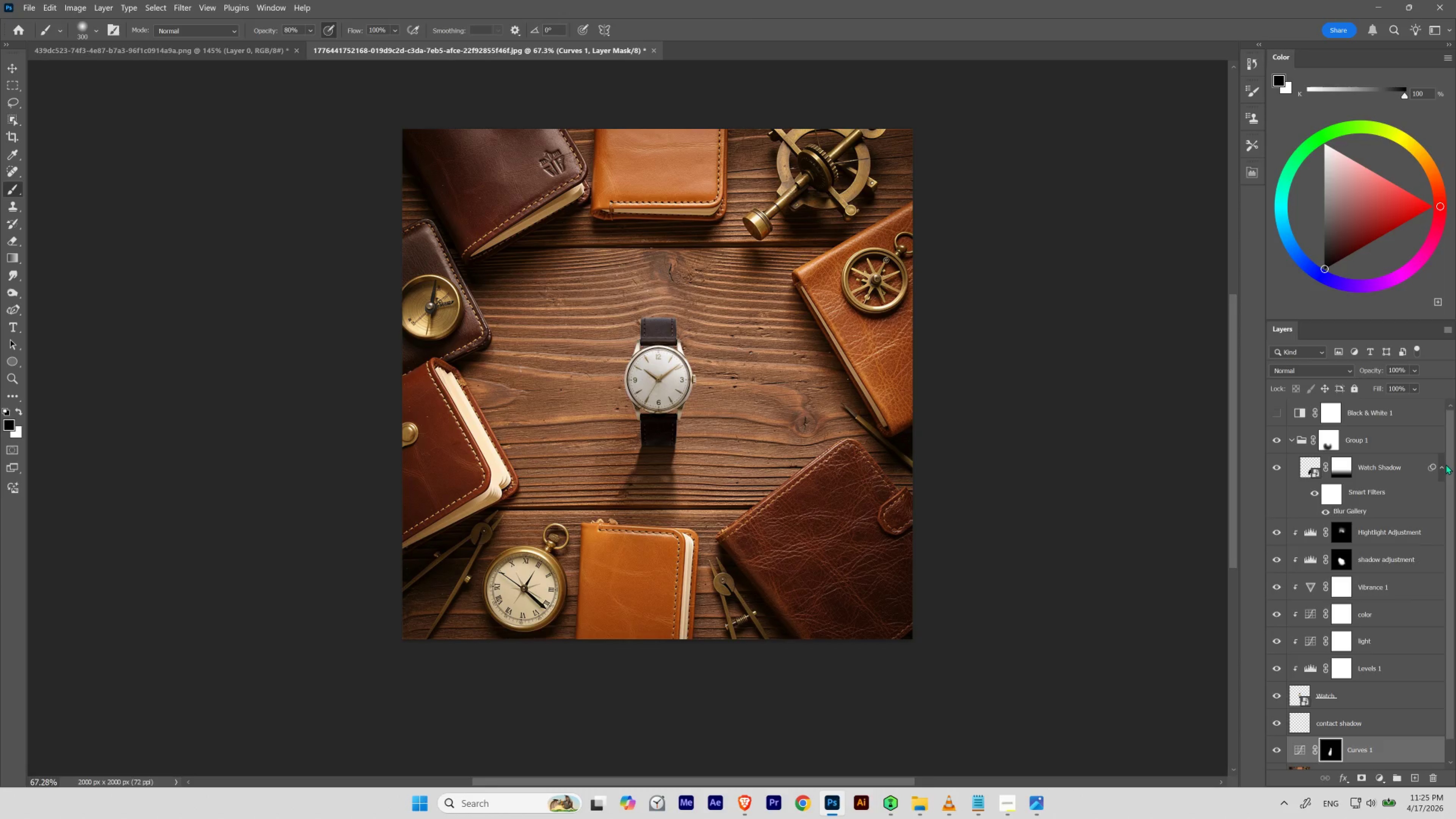 
left_click_drag(start_coordinate=[1452, 459], to_coordinate=[1451, 423])
 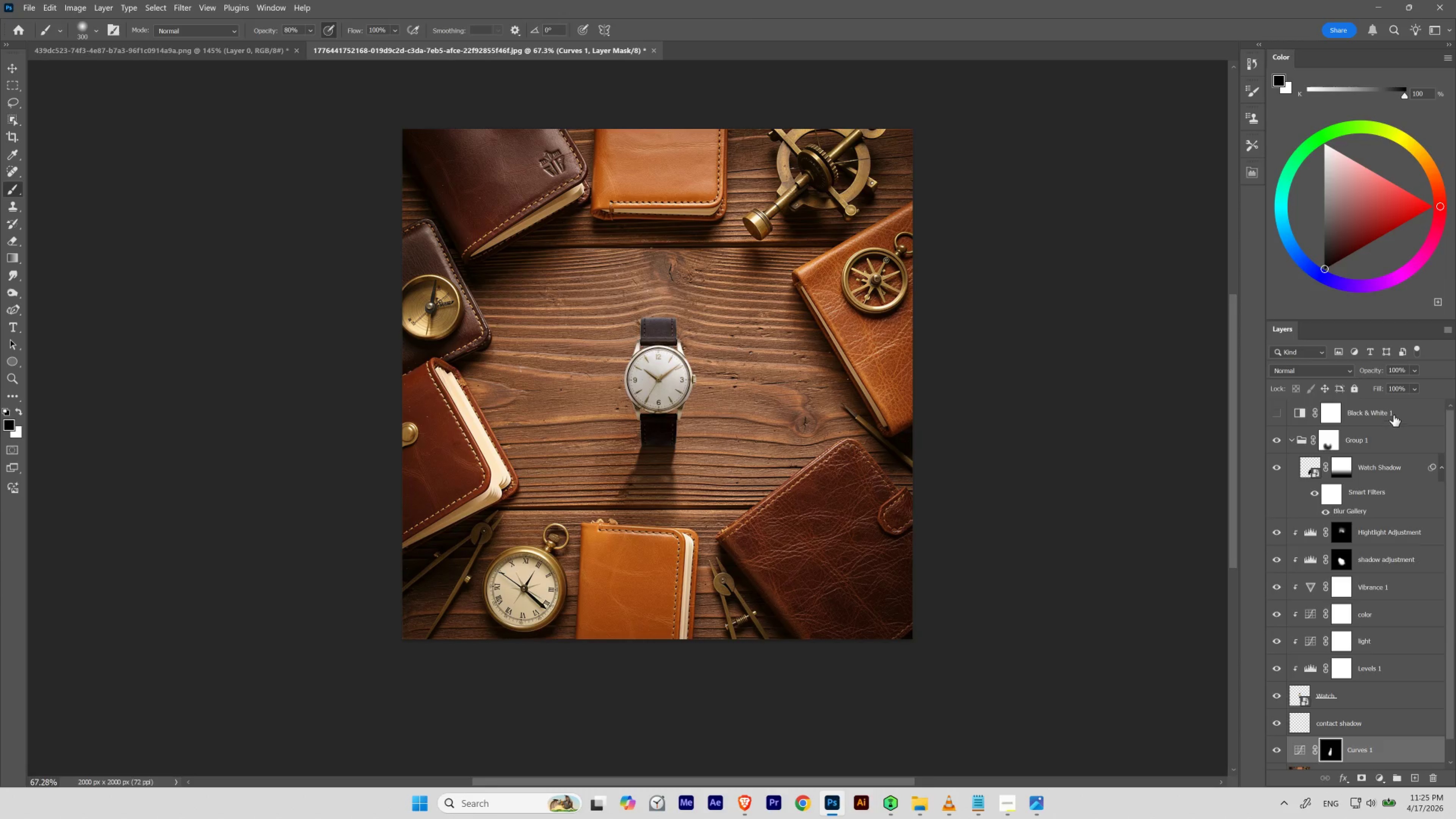 
left_click([1393, 415])
 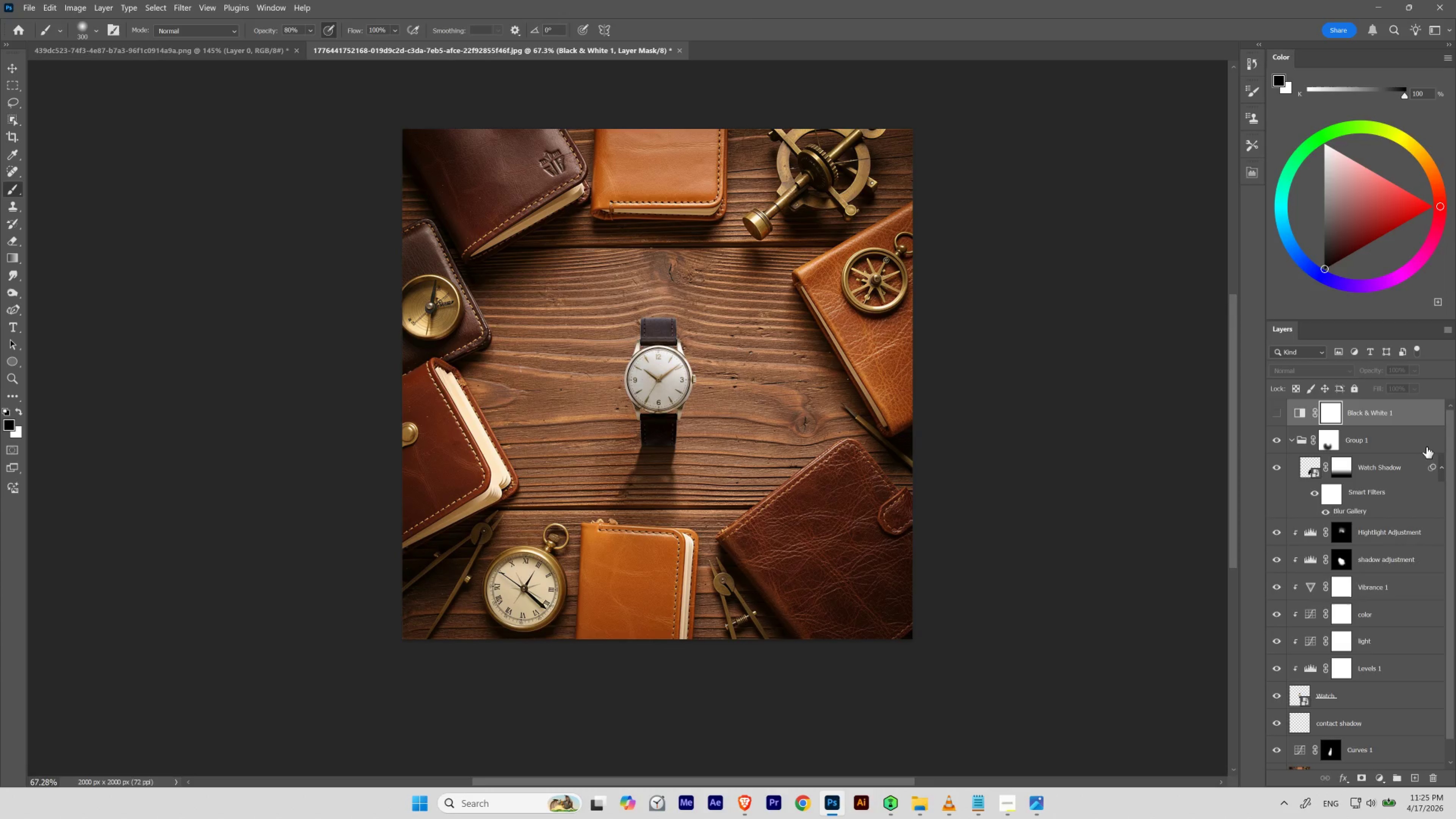 
left_click([1422, 444])
 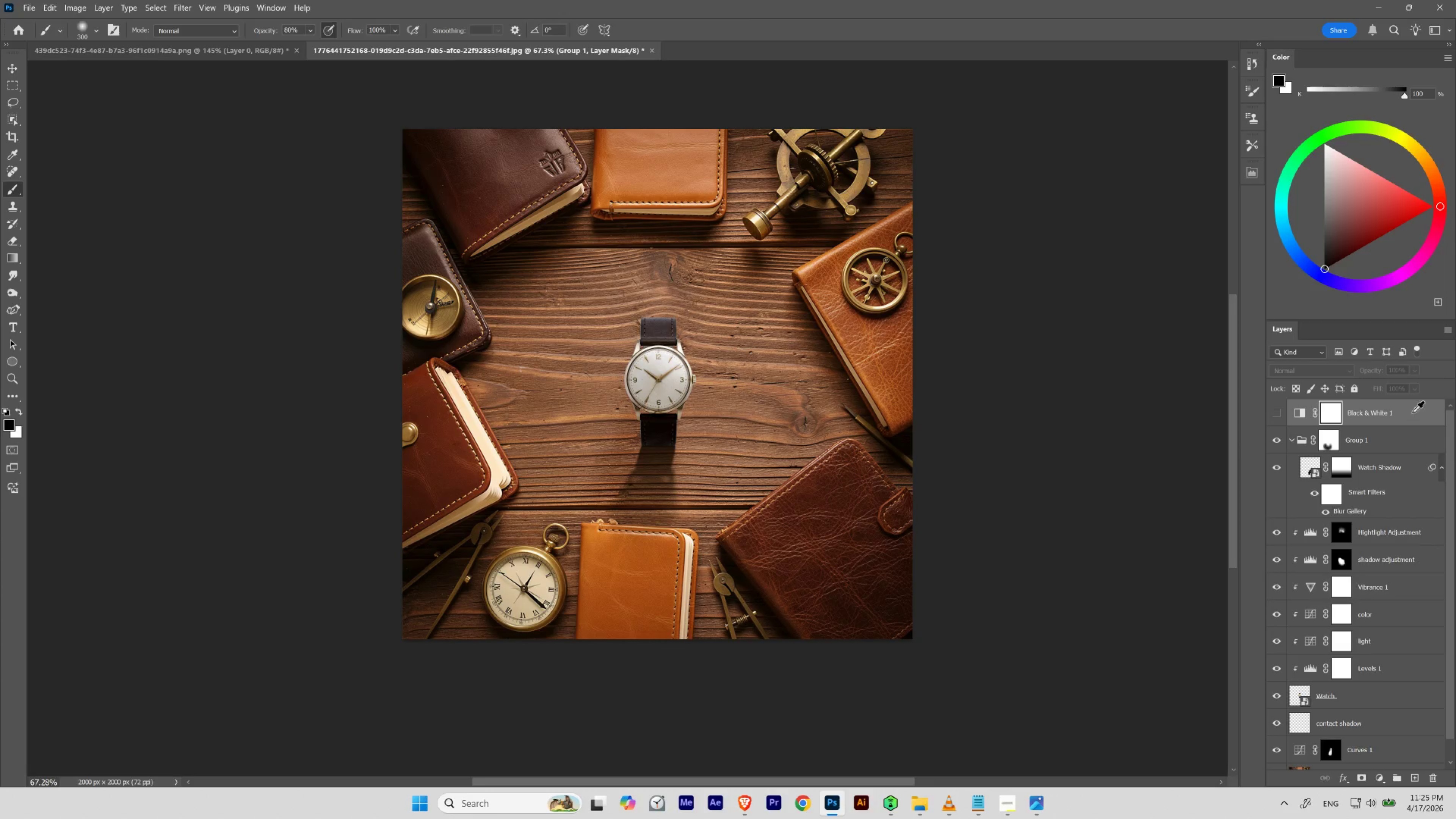 
left_click_drag(start_coordinate=[1402, 413], to_coordinate=[1431, 783])
 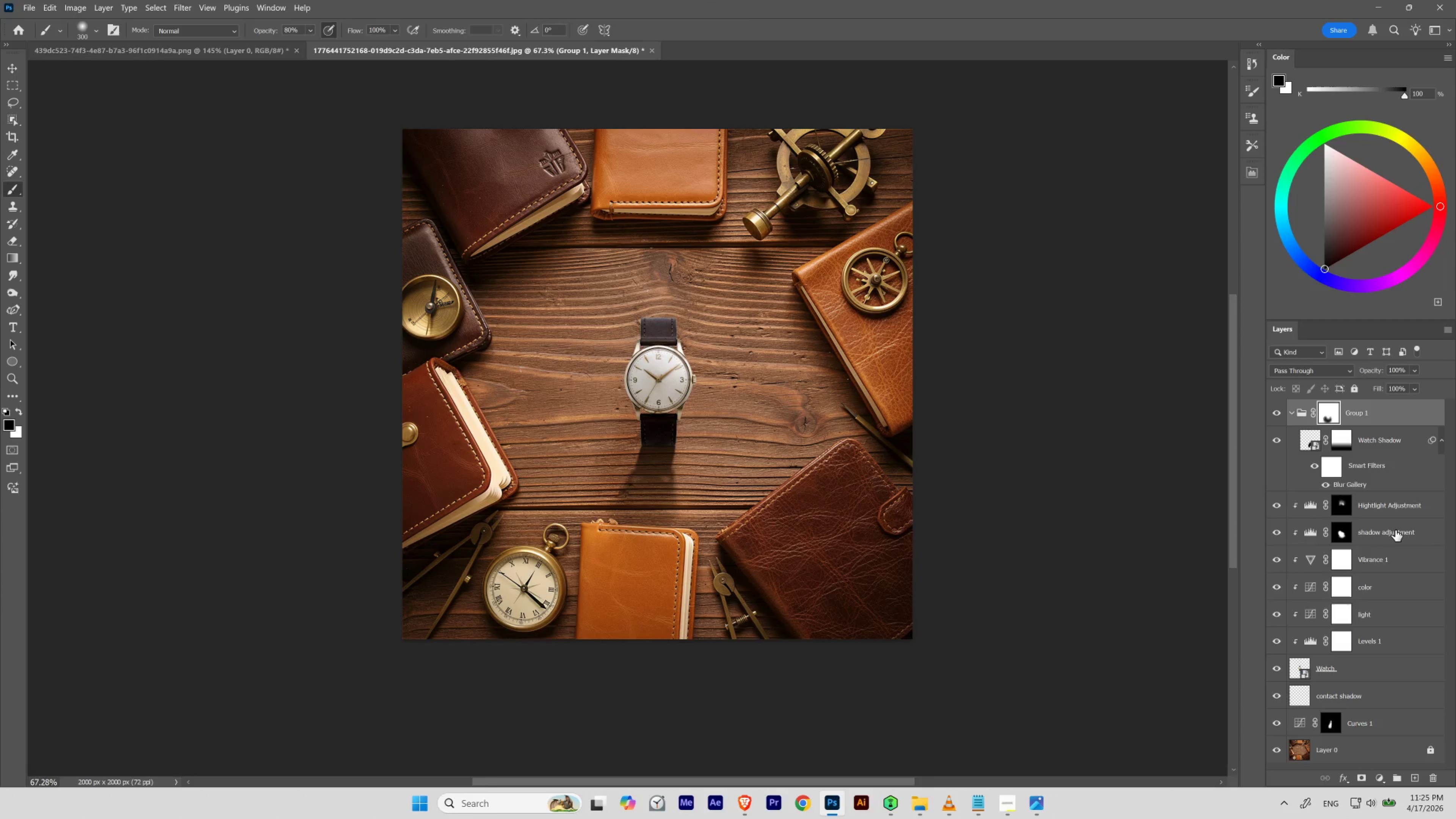 
key(Alt+Control+Shift+E)
 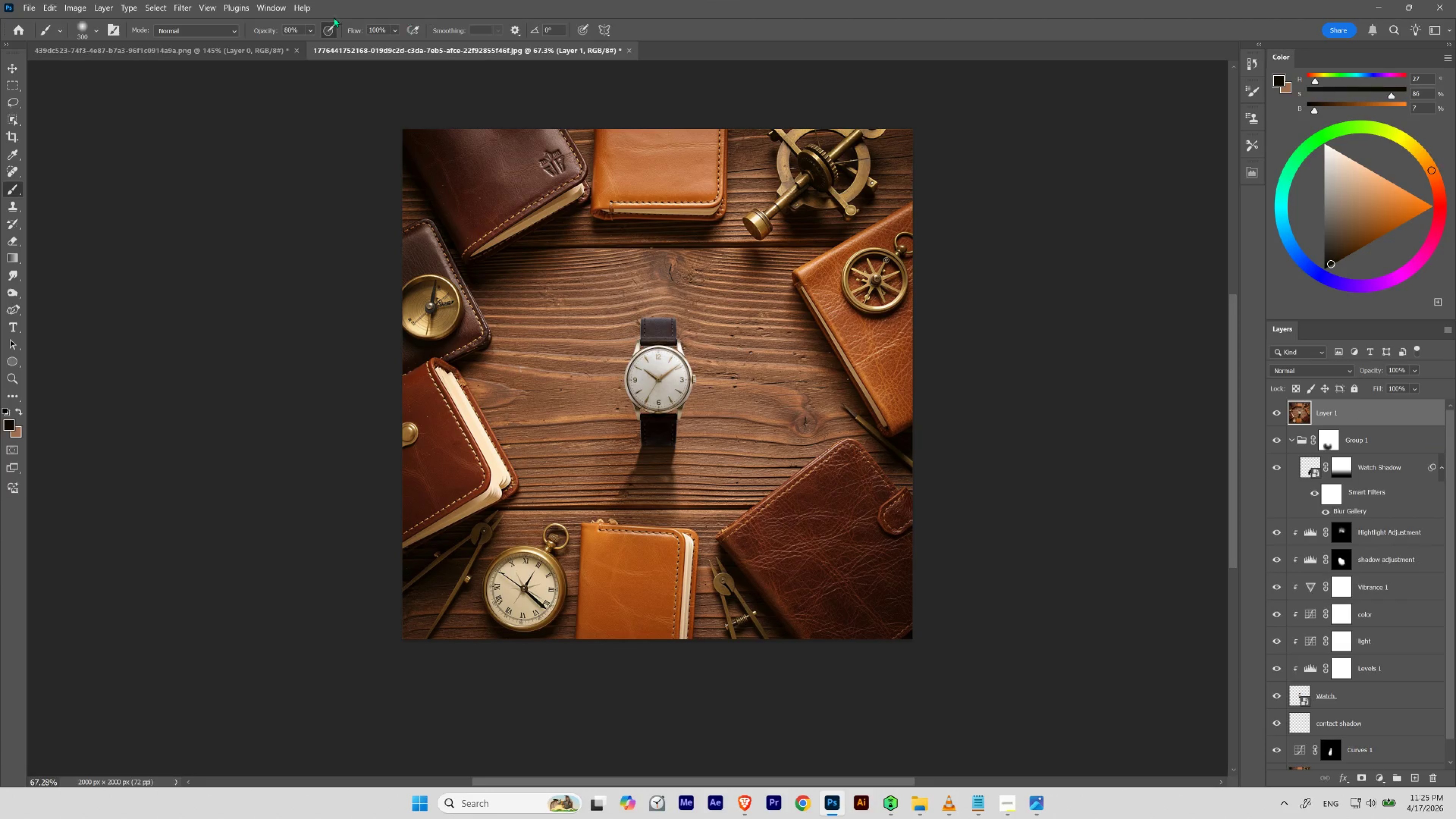 
left_click([176, 6])
 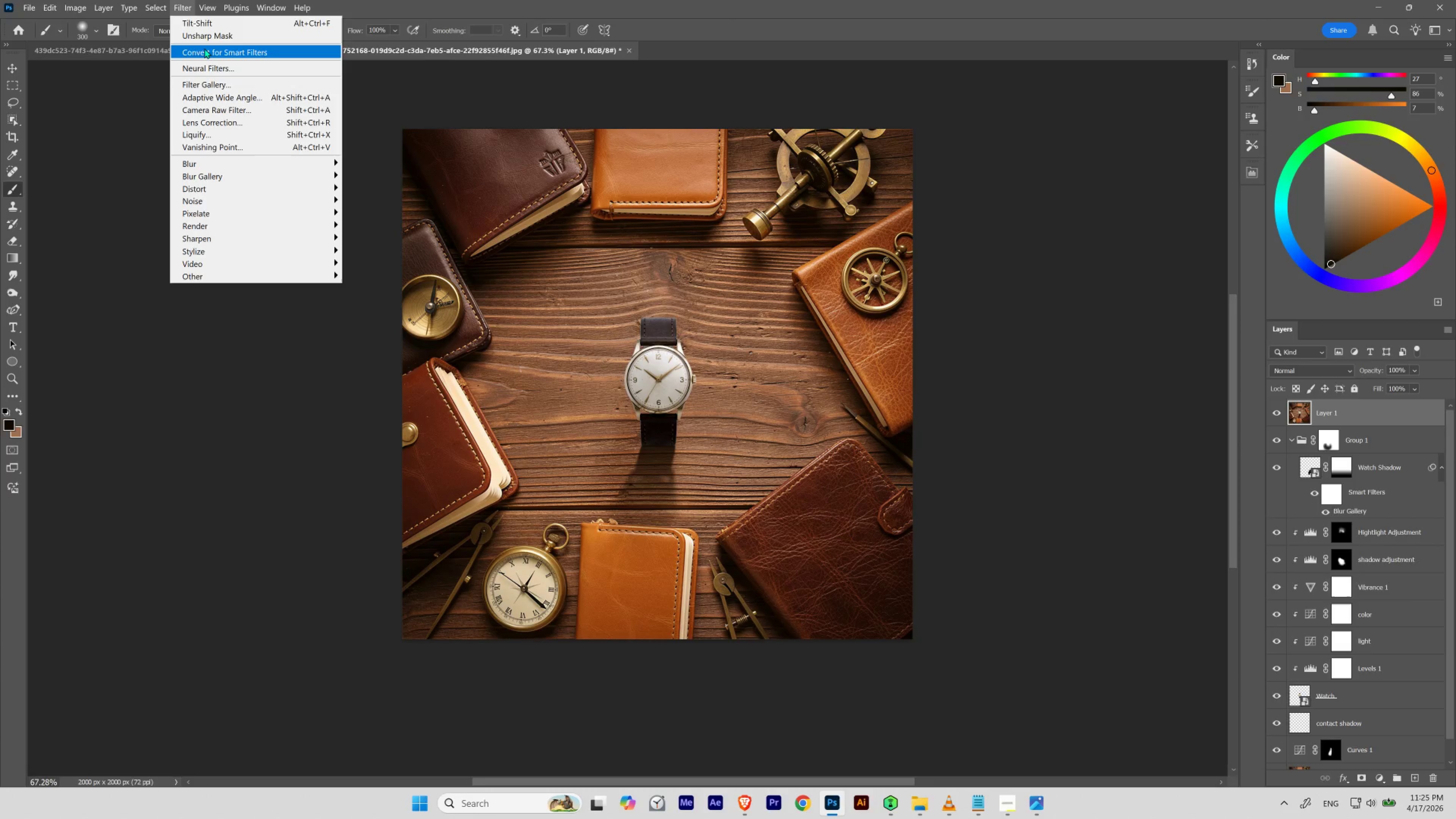 
left_click([204, 50])
 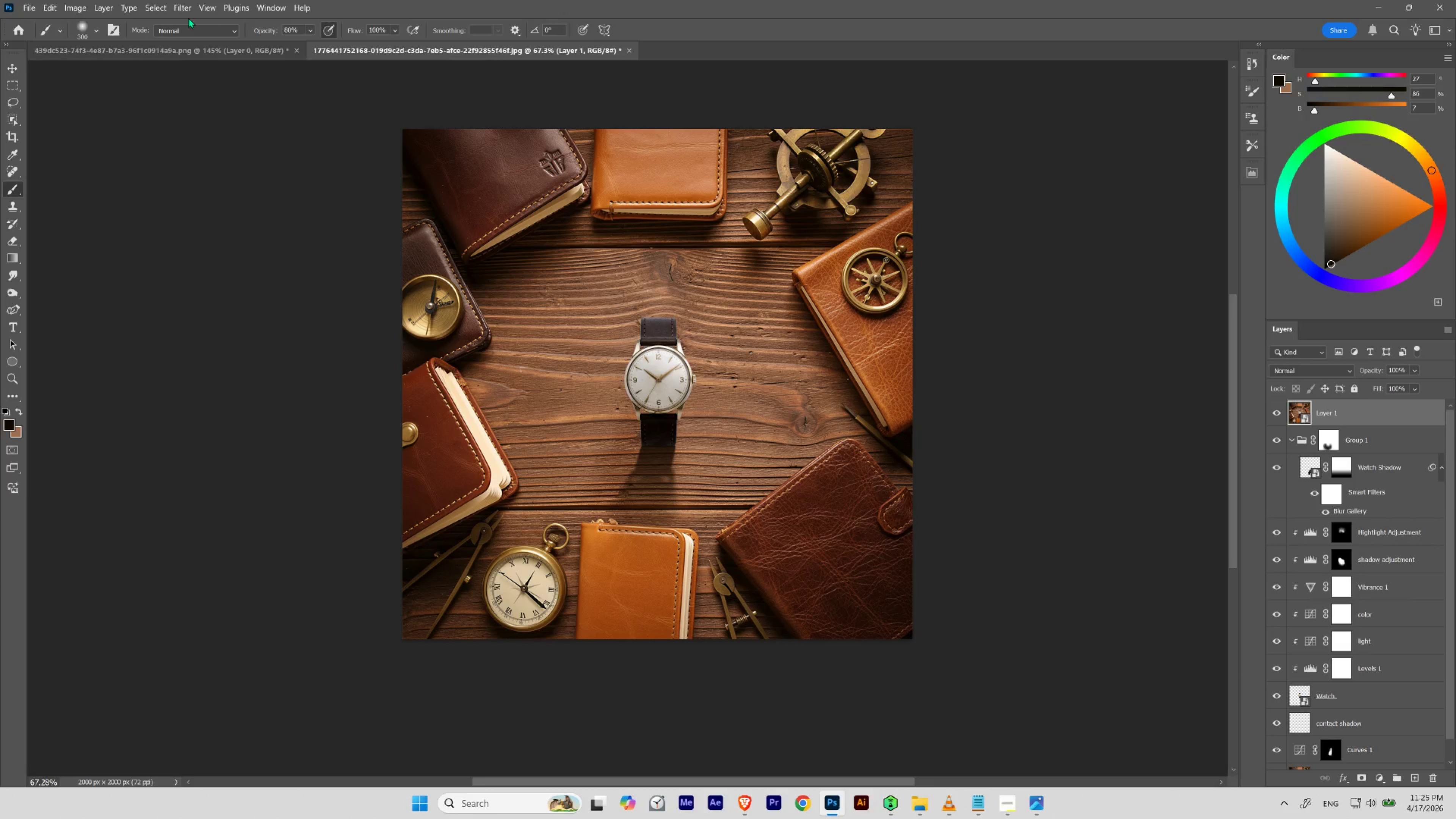 
left_click([183, 11])
 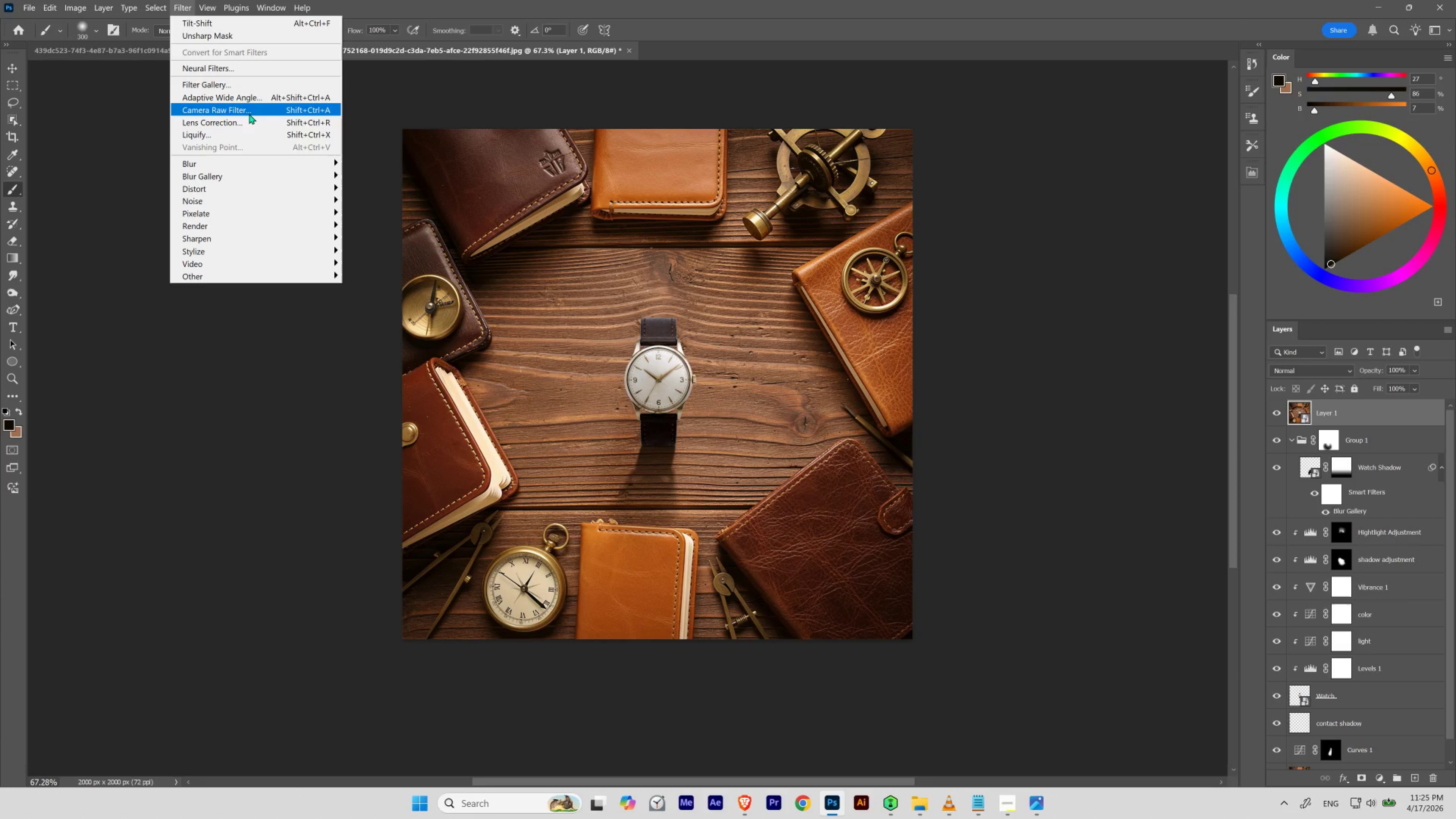 
left_click([249, 113])
 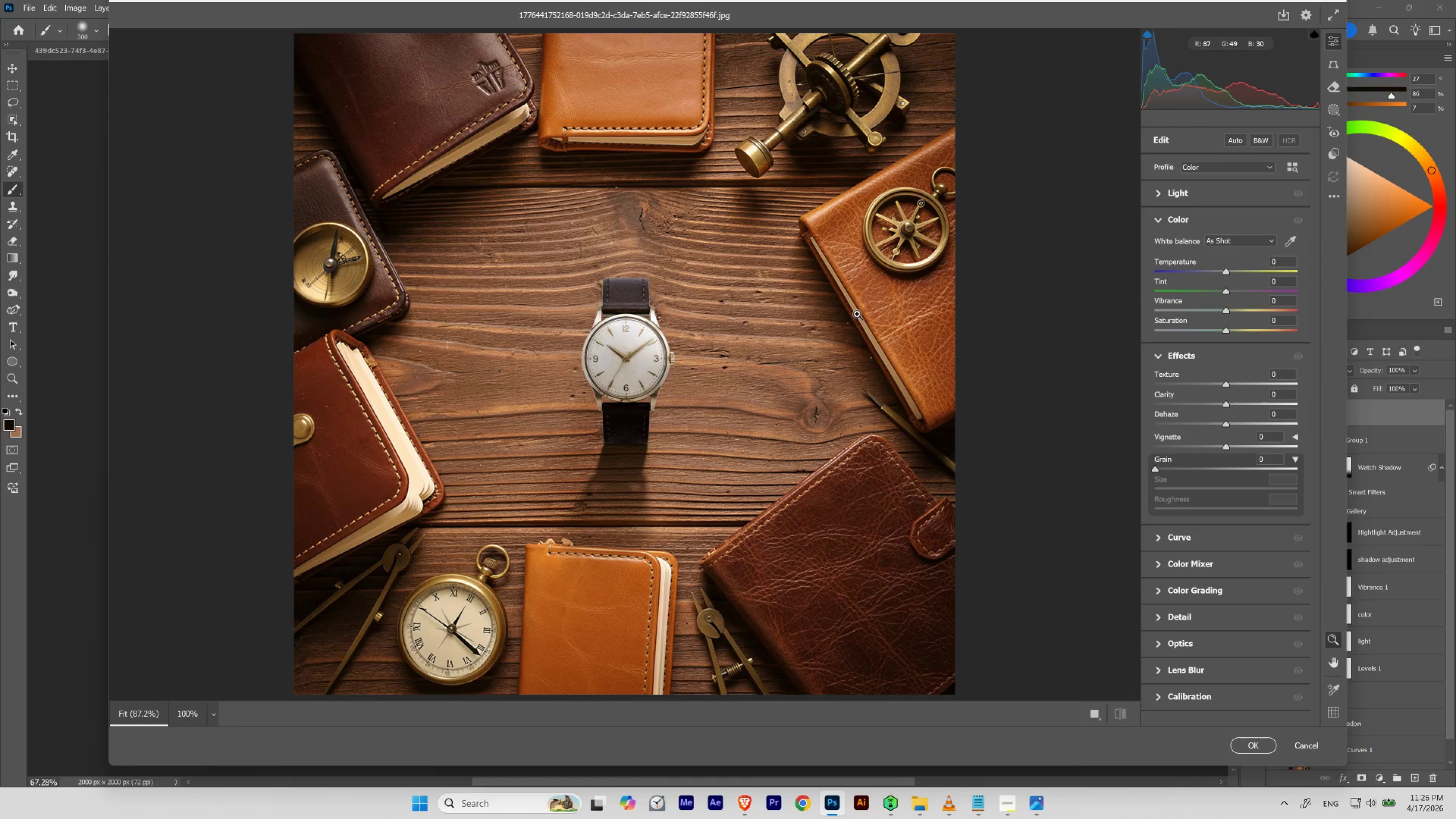 
wait(6.31)
 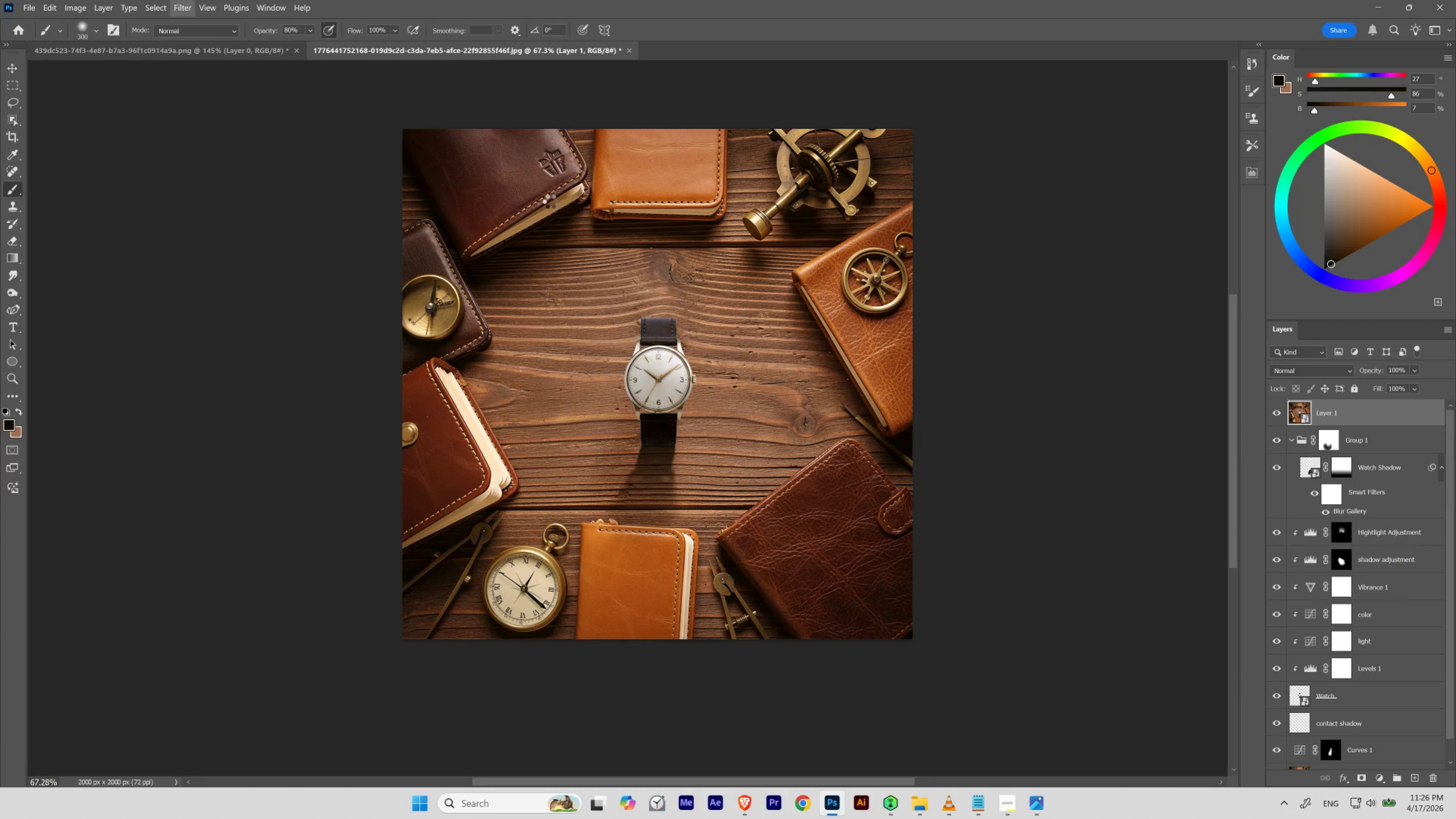 
left_click_drag(start_coordinate=[1226, 272], to_coordinate=[1223, 279])
 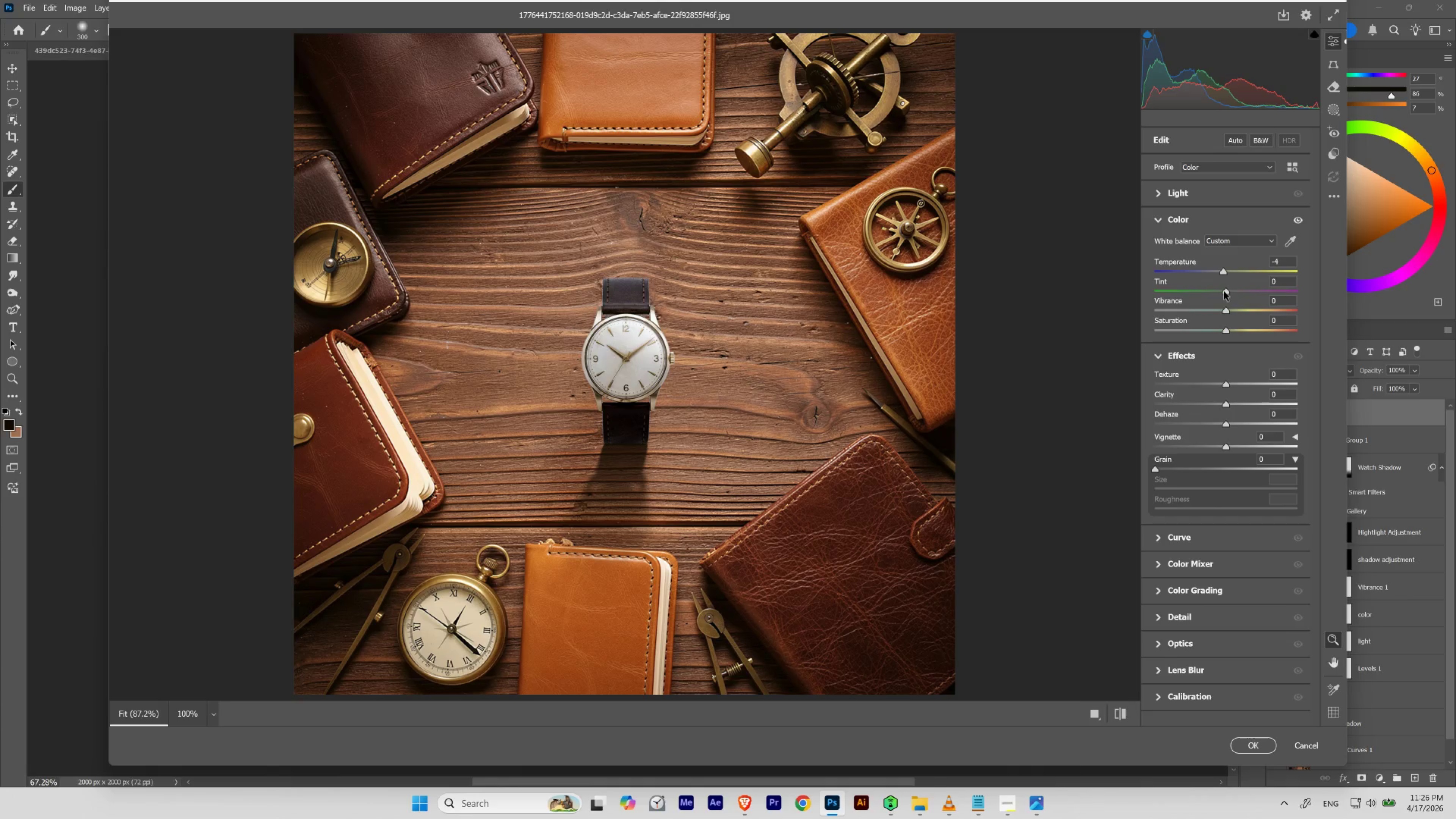 
left_click_drag(start_coordinate=[1226, 292], to_coordinate=[1228, 296])
 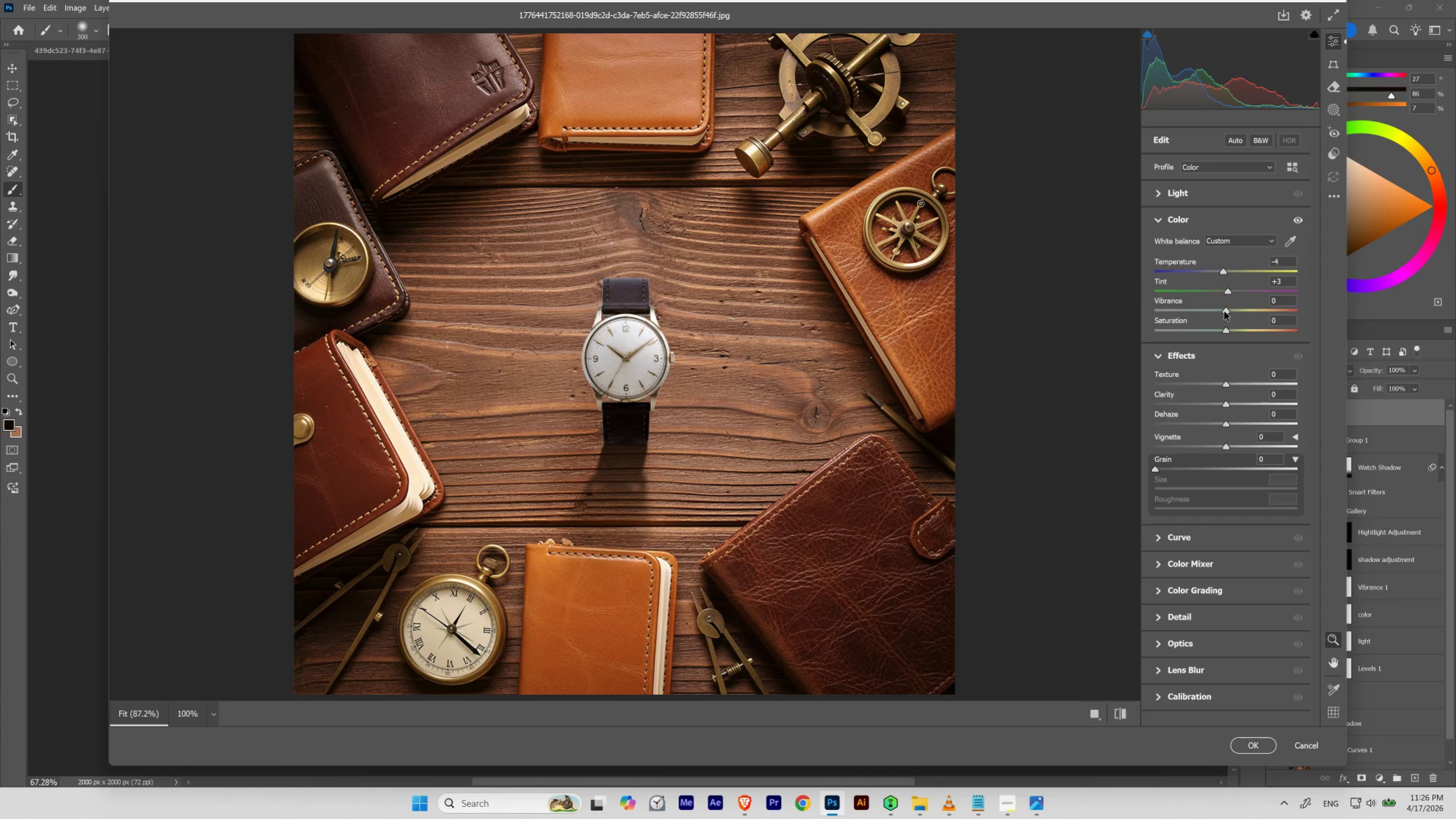 
left_click_drag(start_coordinate=[1224, 311], to_coordinate=[1230, 315])
 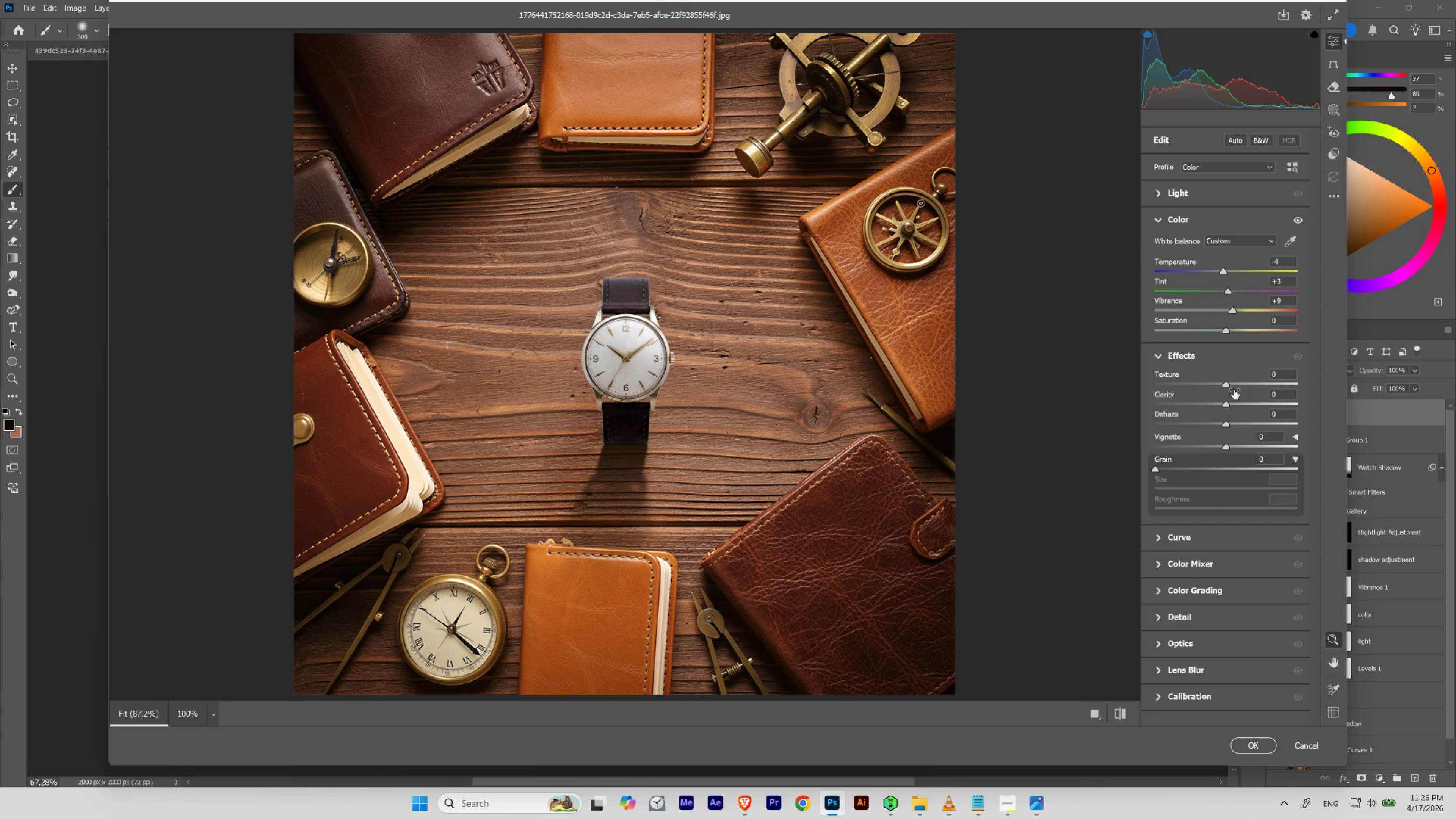 
left_click_drag(start_coordinate=[1227, 384], to_coordinate=[1249, 388])
 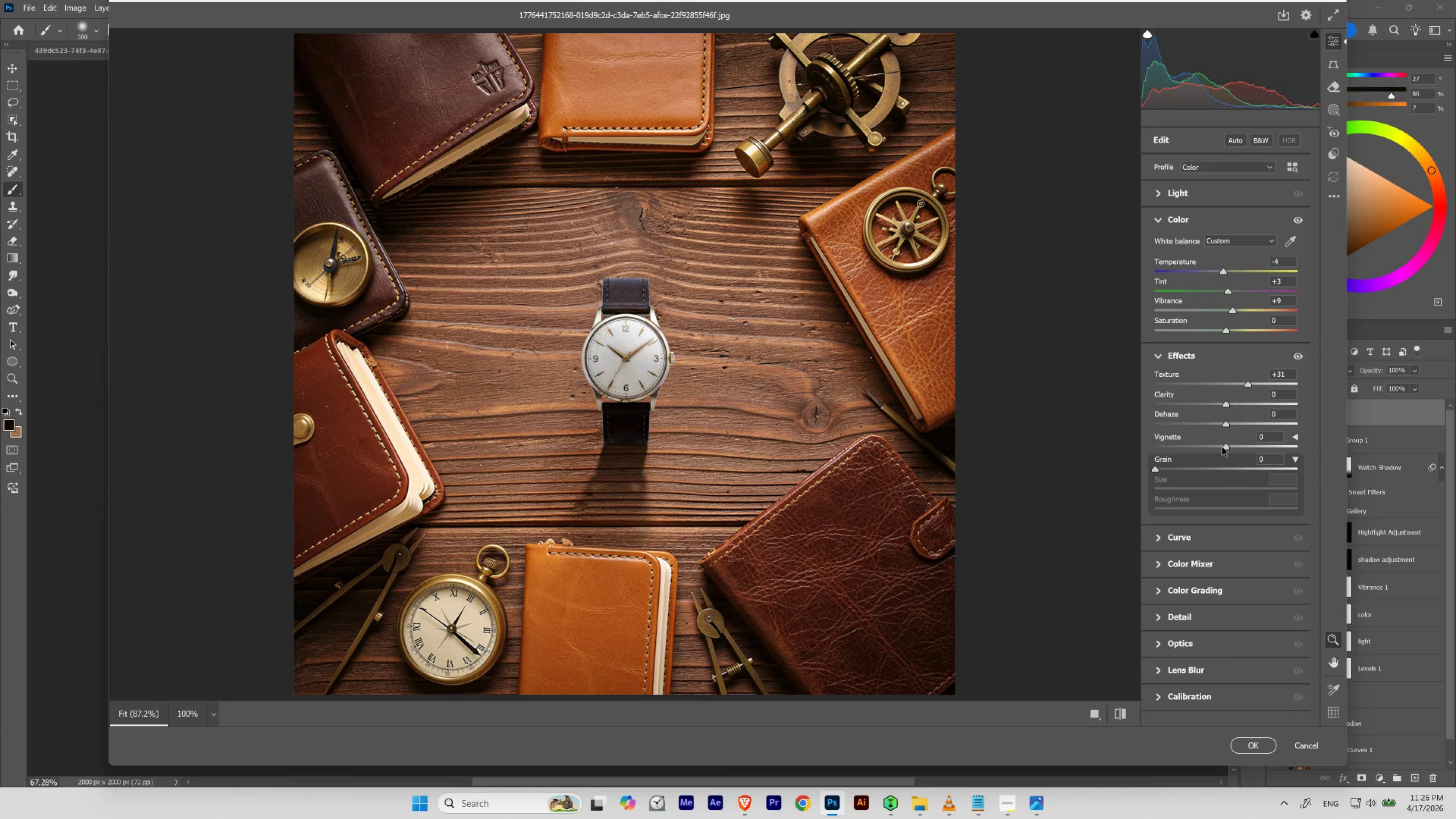 
wait(5.8)
 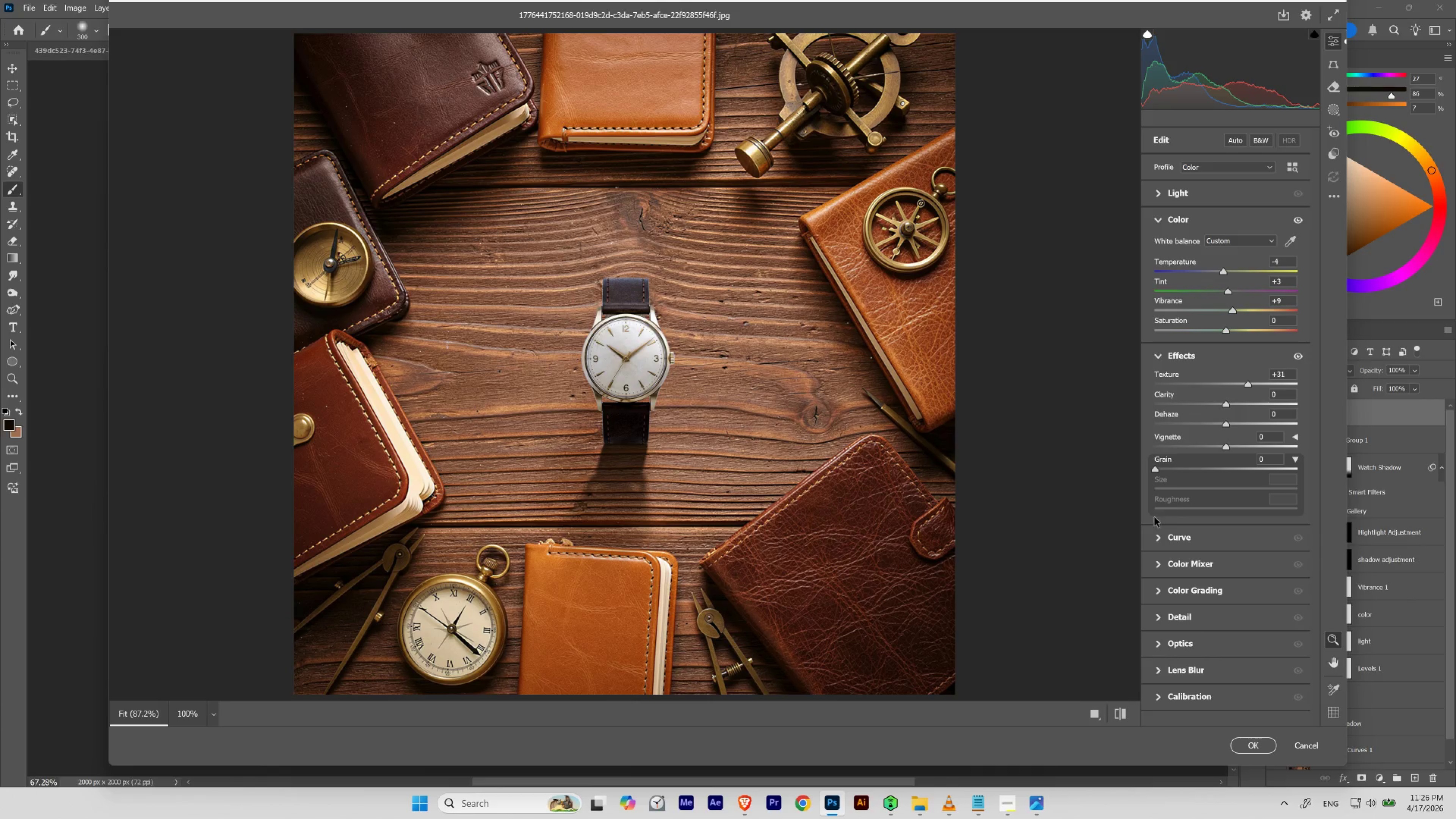 
left_click_drag(start_coordinate=[1226, 424], to_coordinate=[1243, 432])
 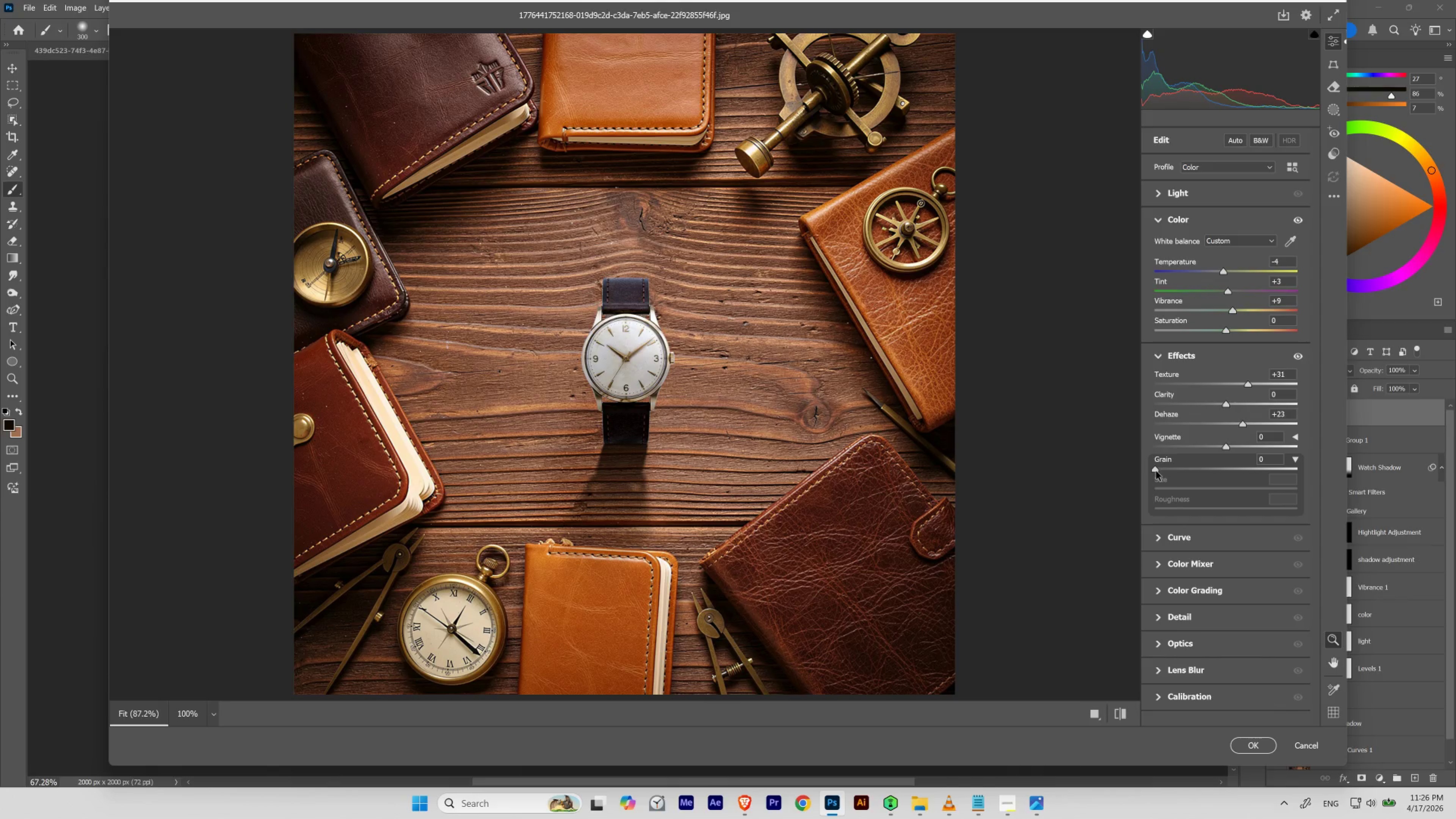 
left_click_drag(start_coordinate=[1156, 470], to_coordinate=[1188, 478])
 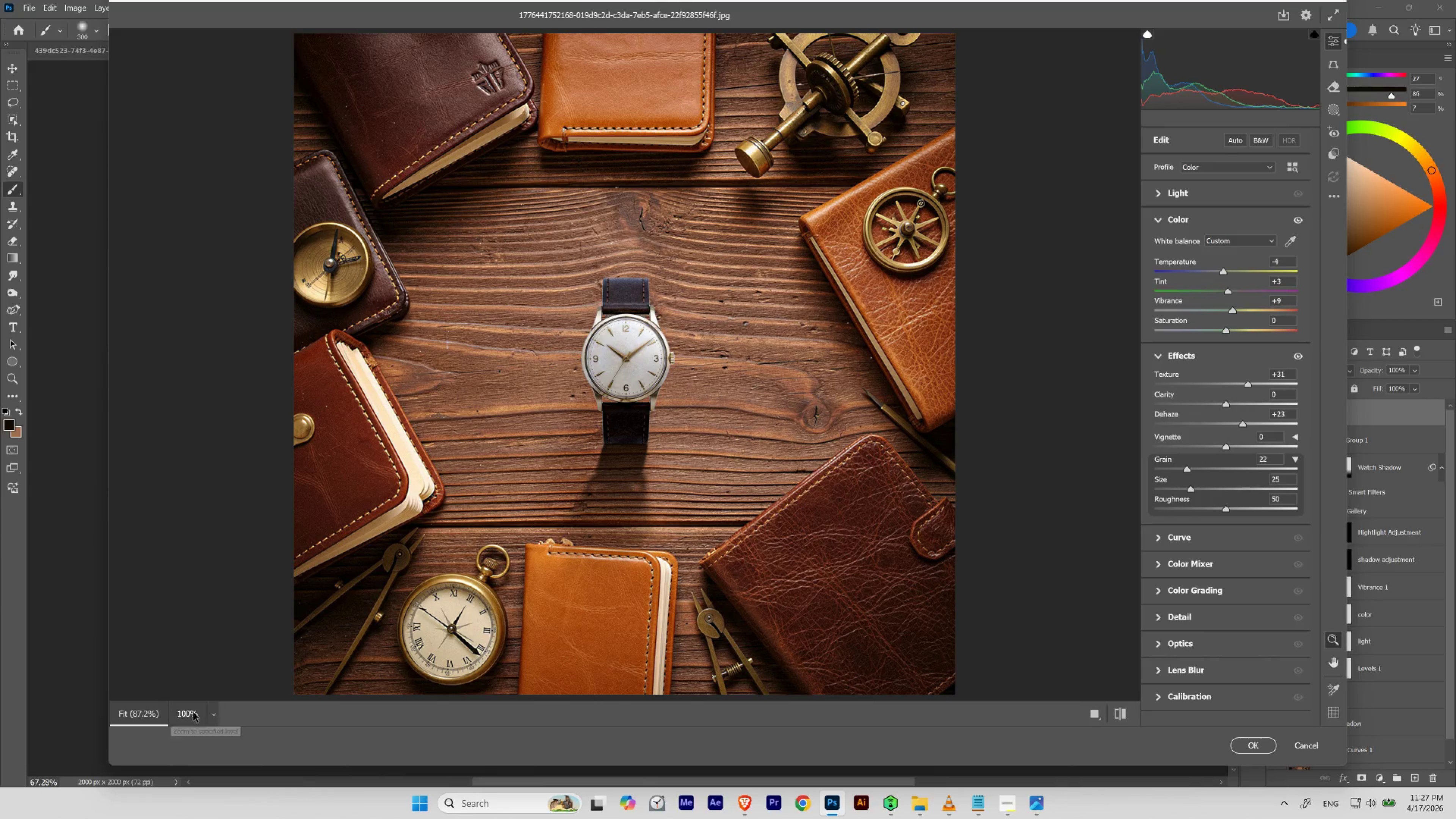 
left_click([215, 713])
 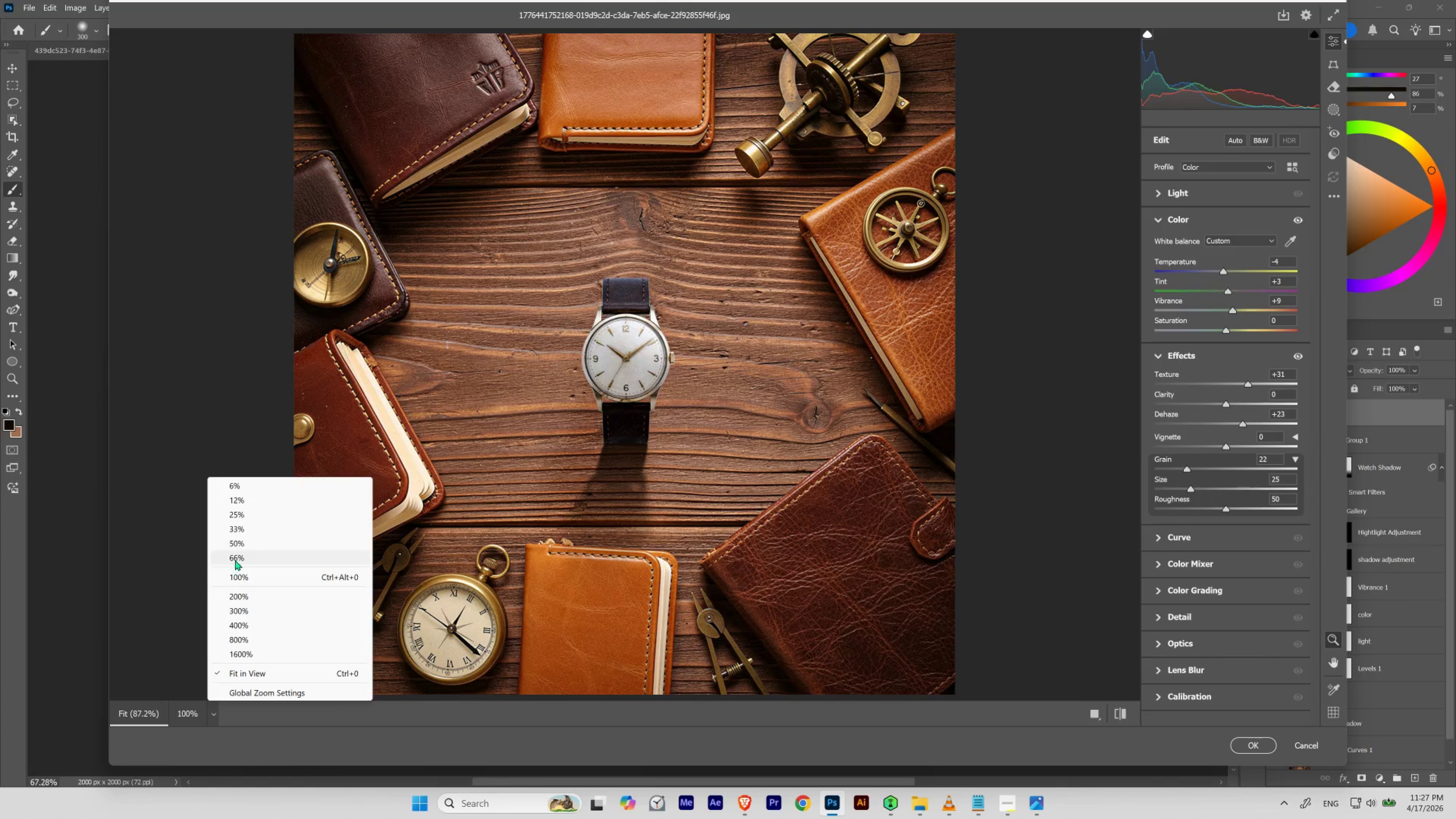 
left_click([244, 546])
 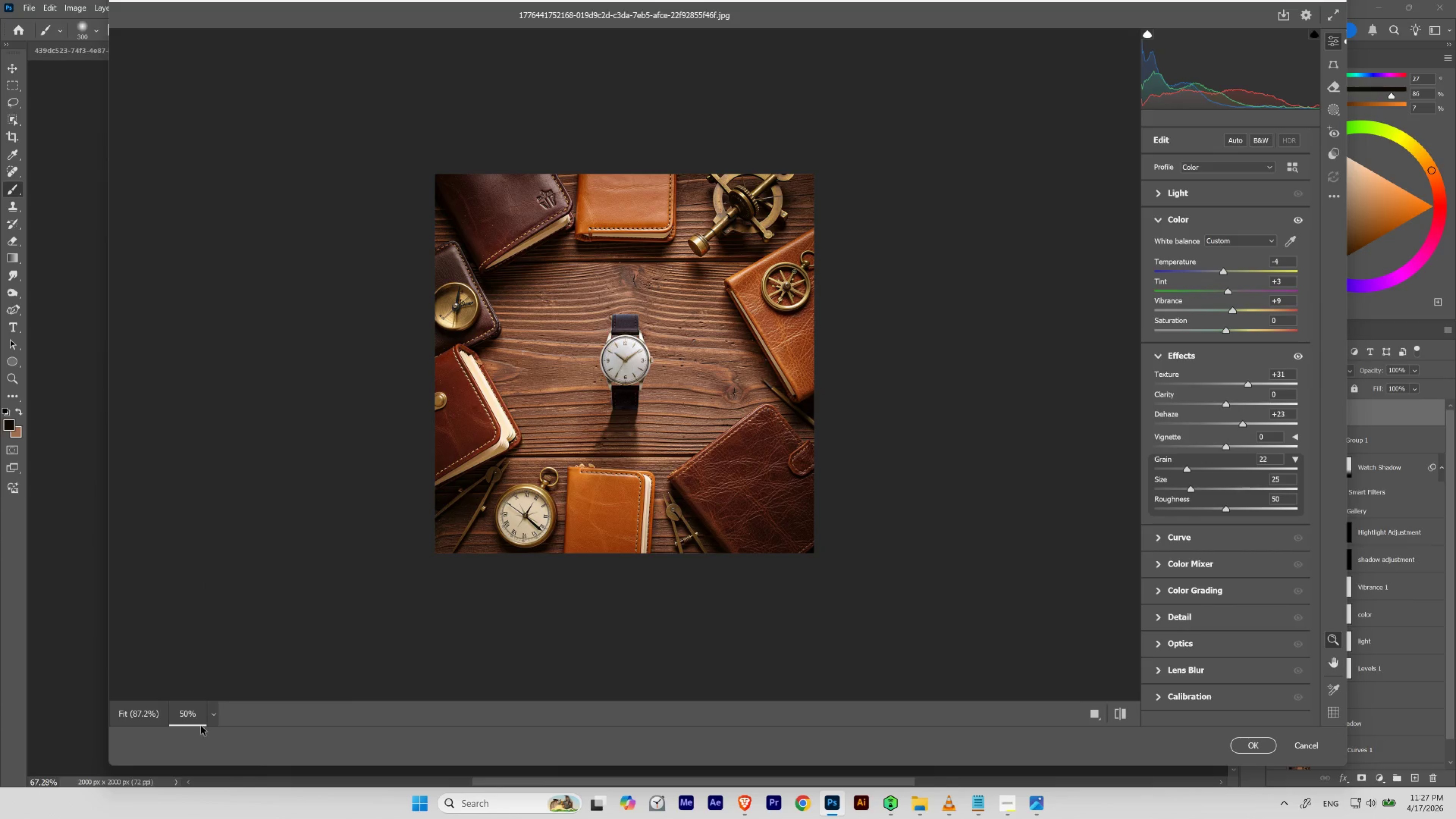 
left_click([213, 713])
 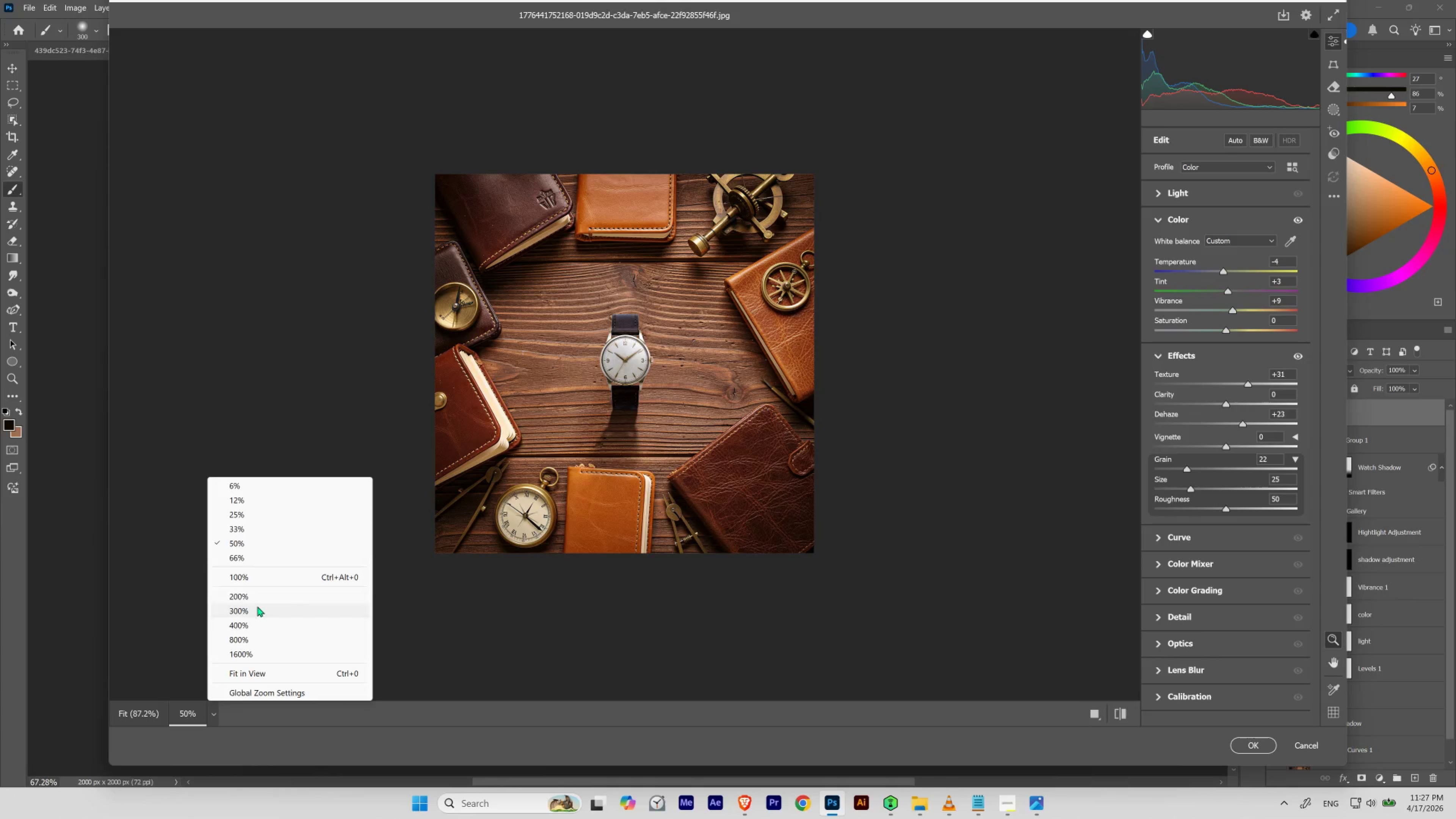 
left_click([258, 599])
 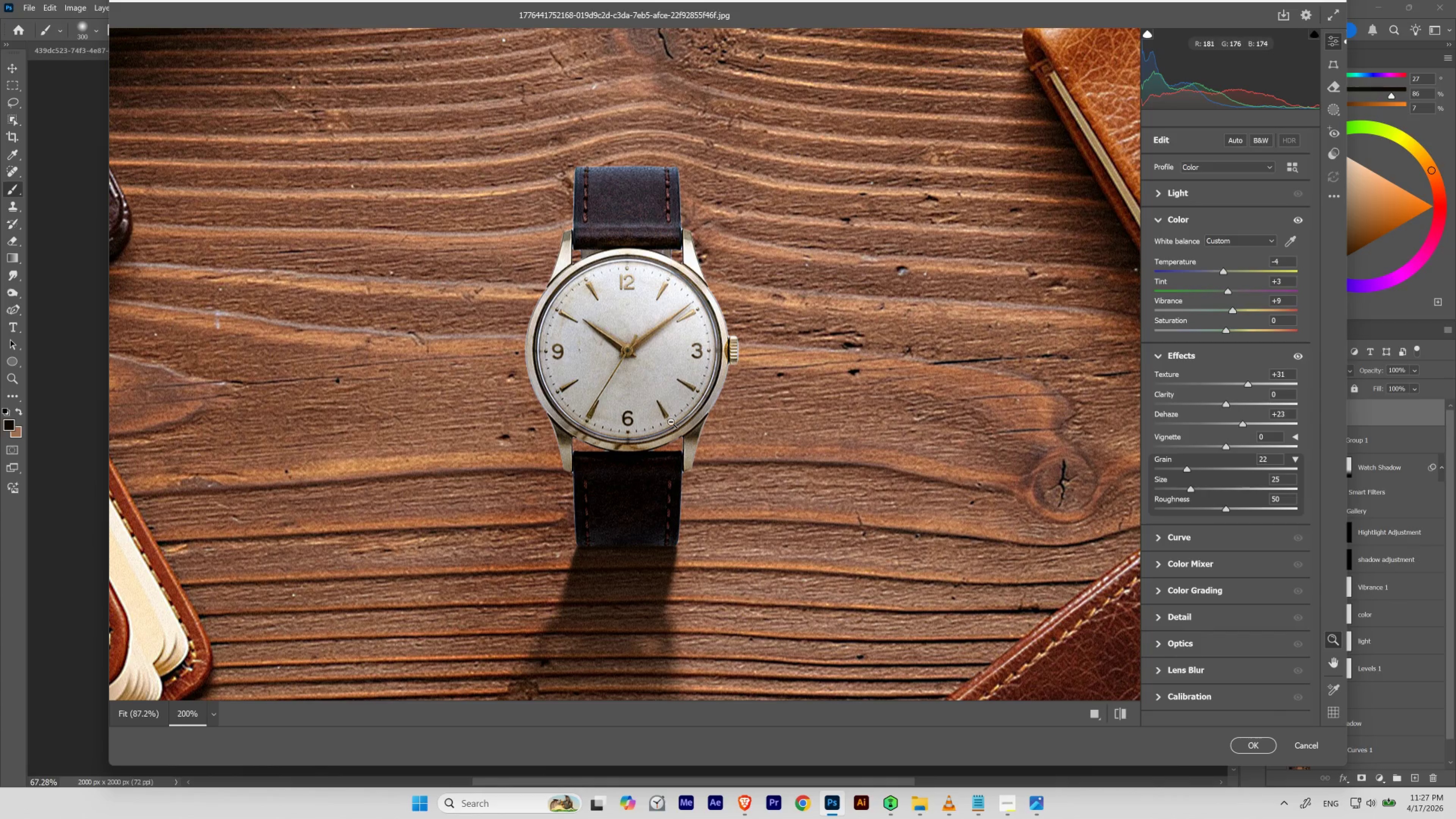 
scroll: coordinate [551, 541], scroll_direction: down, amount: 2.0
 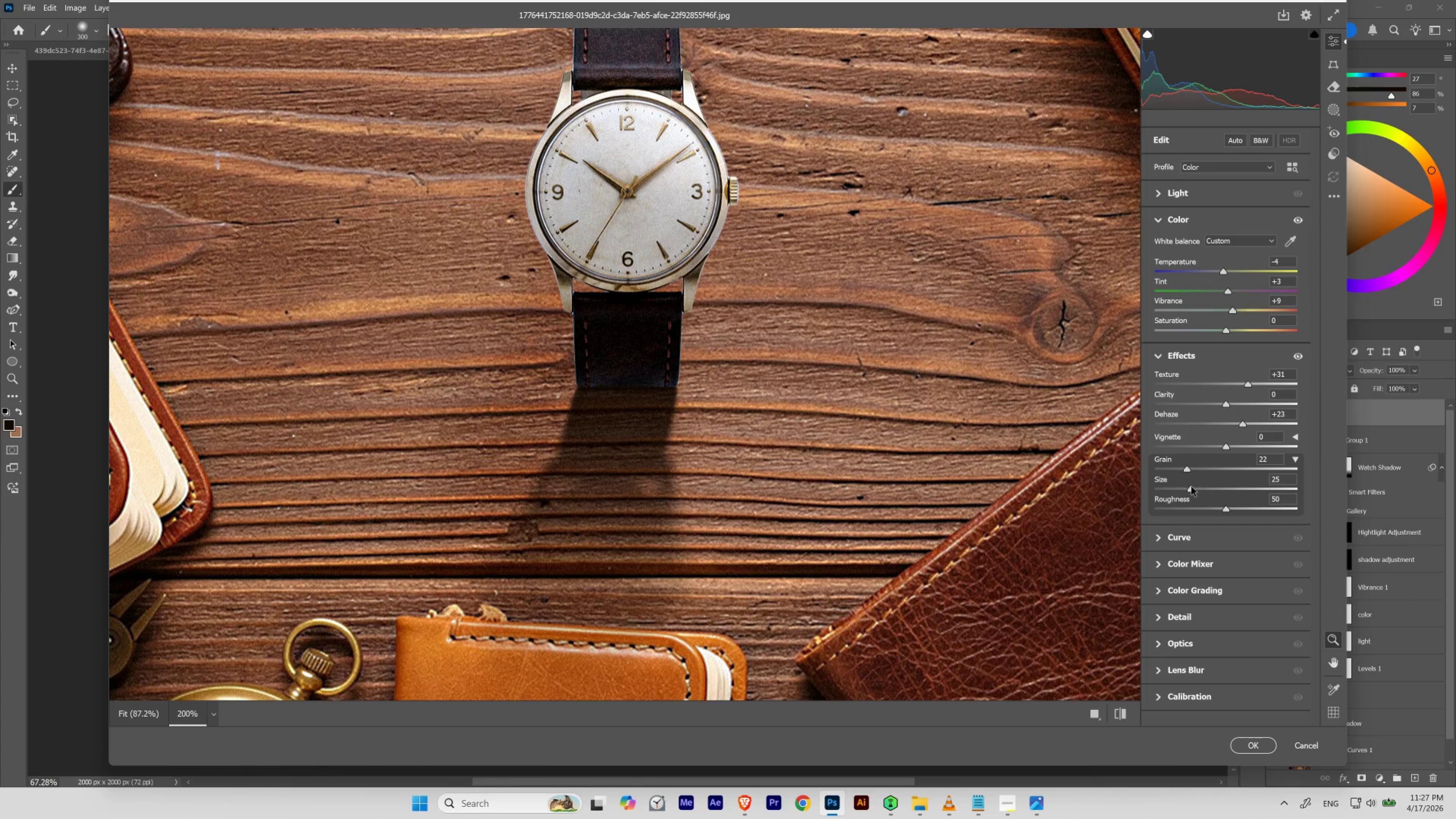 
left_click_drag(start_coordinate=[1190, 489], to_coordinate=[1207, 500])
 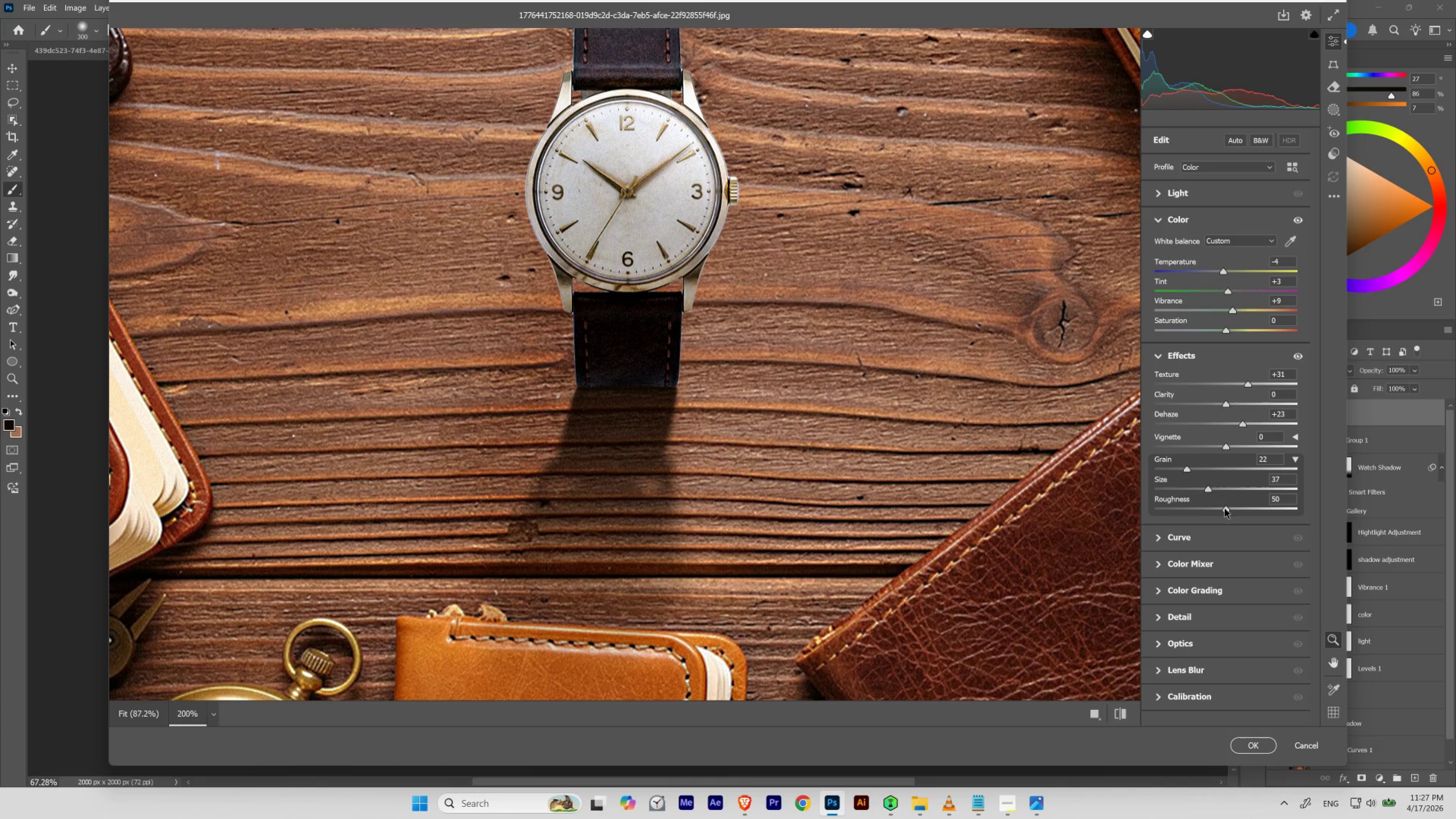 
left_click_drag(start_coordinate=[1228, 509], to_coordinate=[1281, 509])
 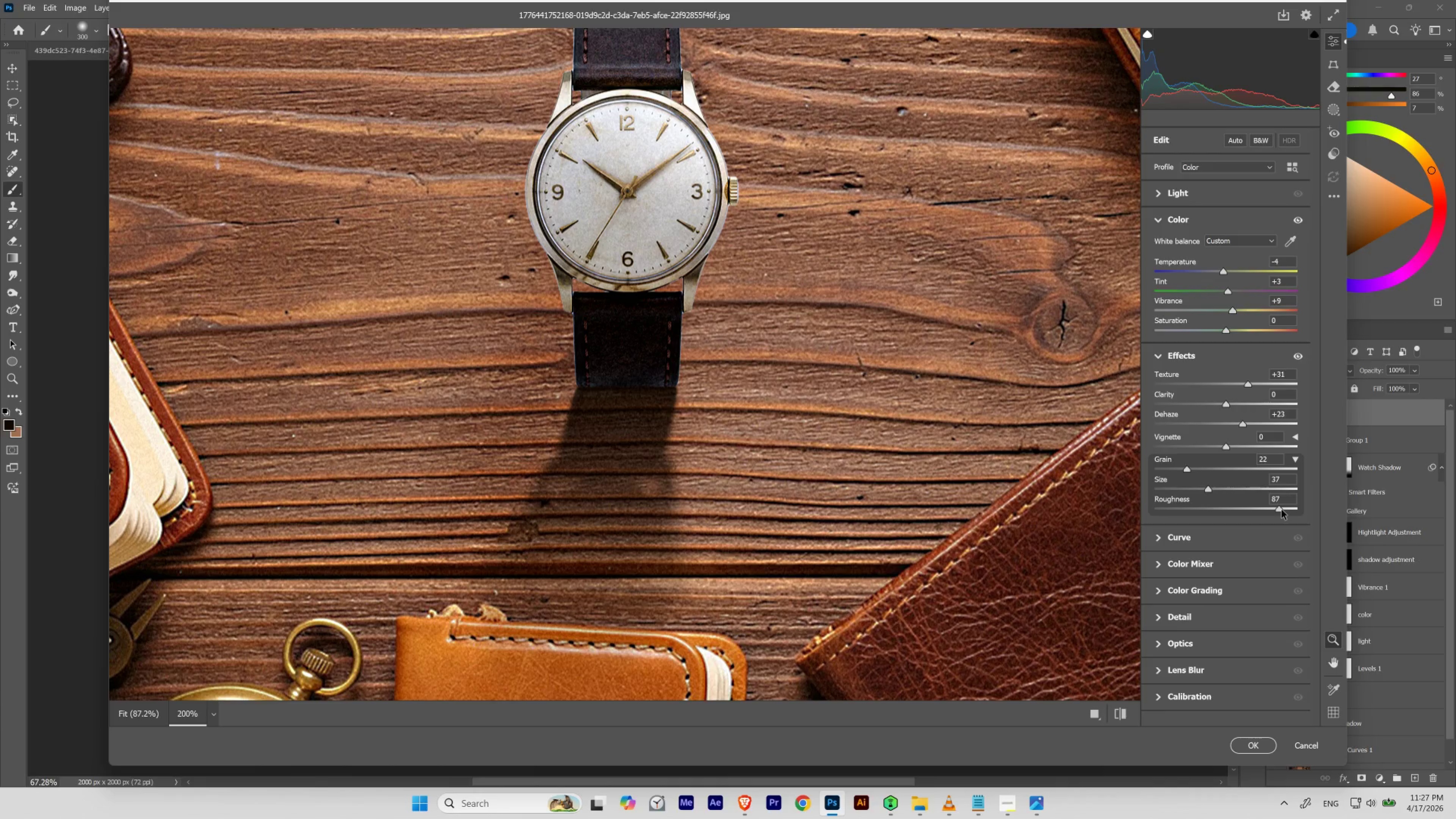 
left_click_drag(start_coordinate=[1281, 509], to_coordinate=[1183, 513])
 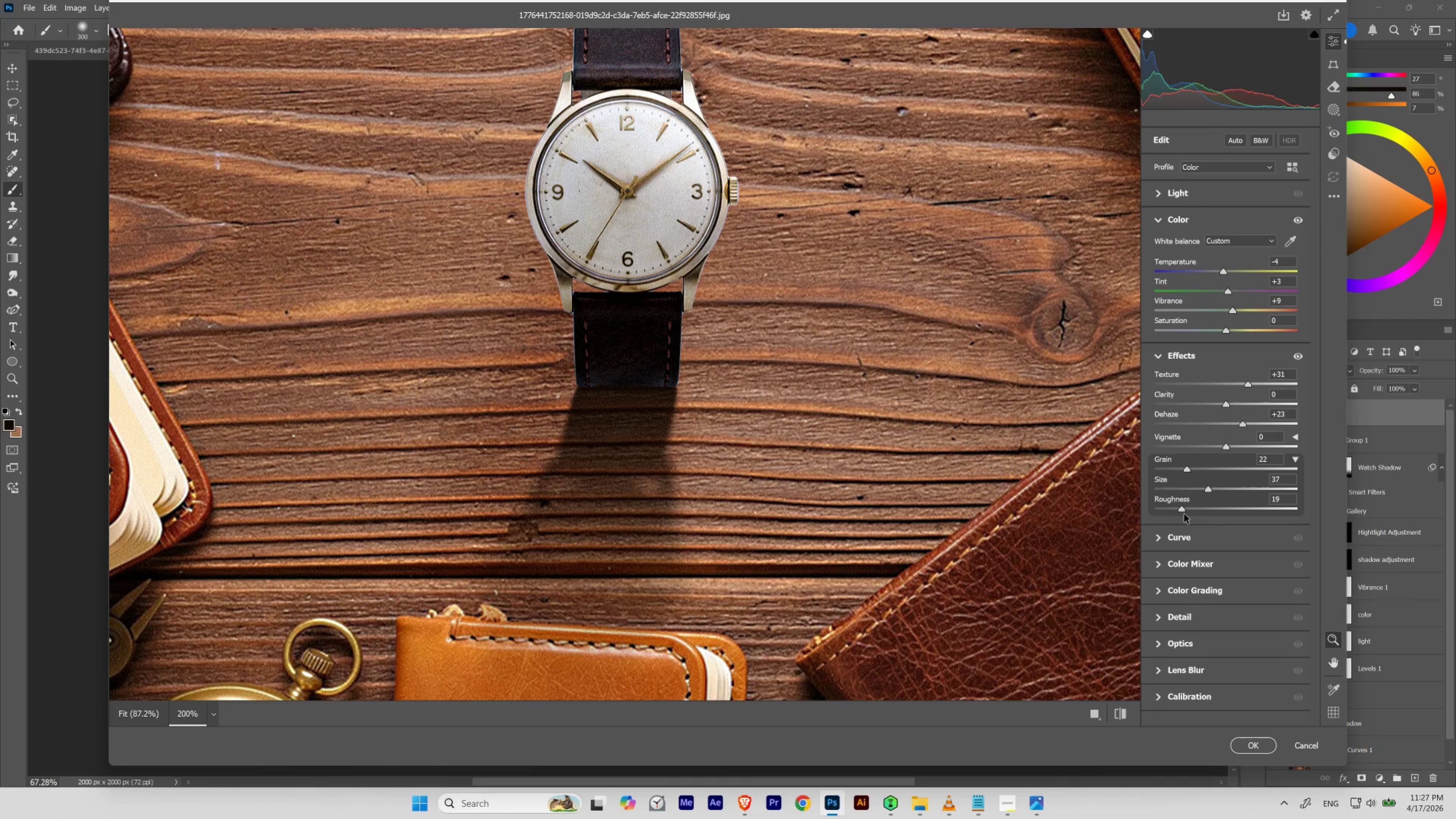 
left_click_drag(start_coordinate=[1183, 513], to_coordinate=[1172, 514])
 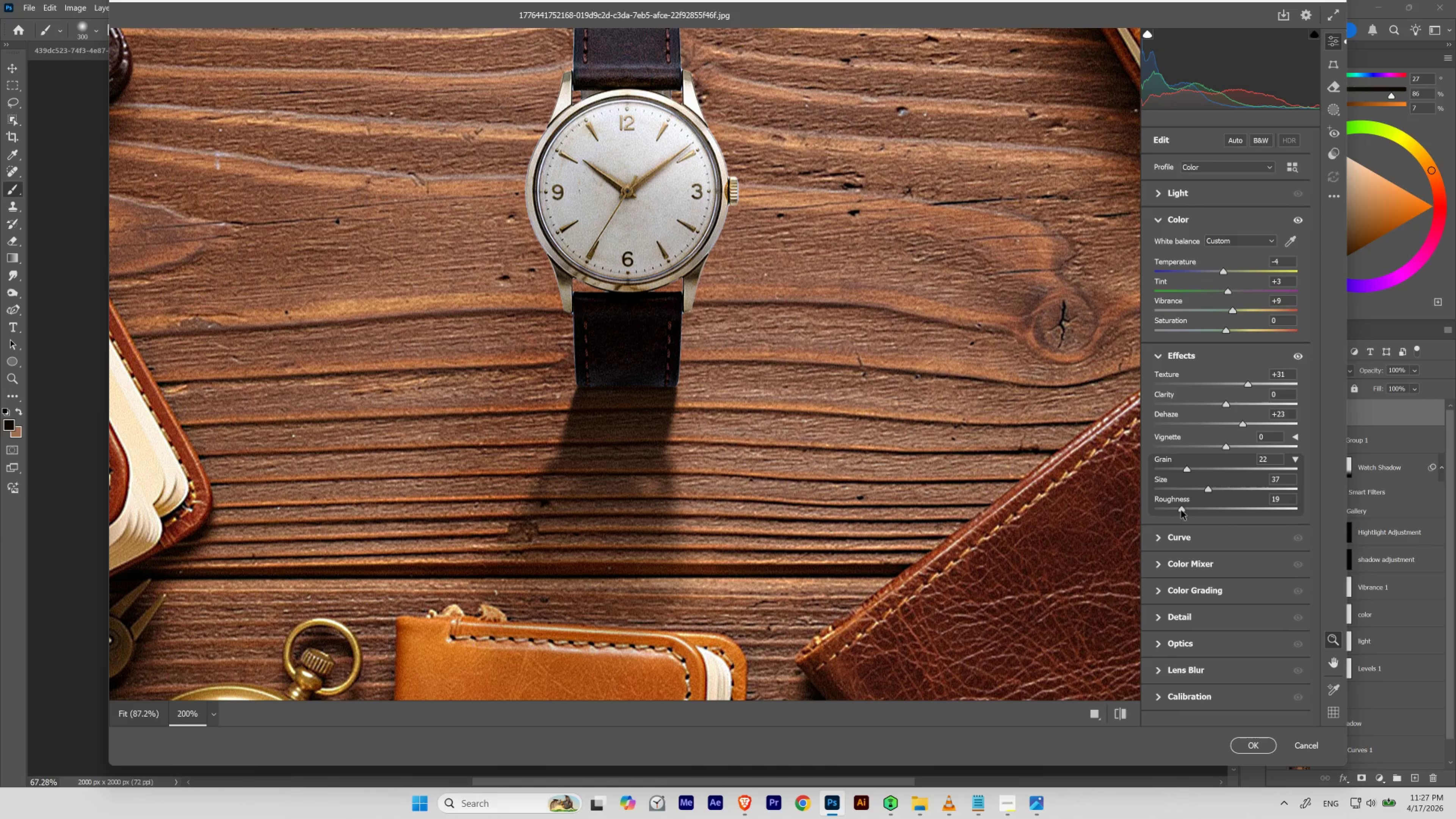 
left_click_drag(start_coordinate=[1182, 509], to_coordinate=[1168, 509])
 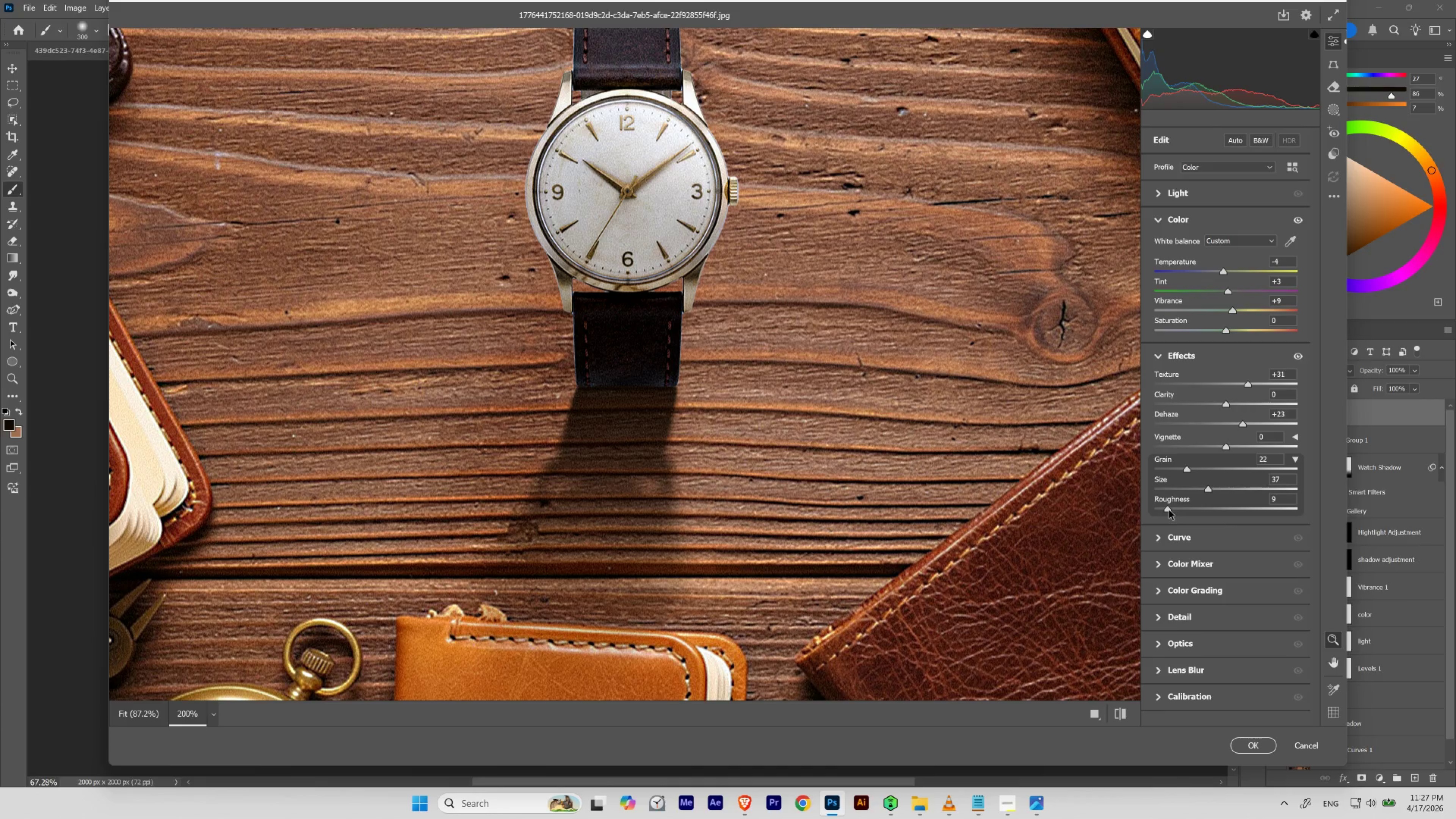 
left_click_drag(start_coordinate=[1168, 509], to_coordinate=[1257, 512])
 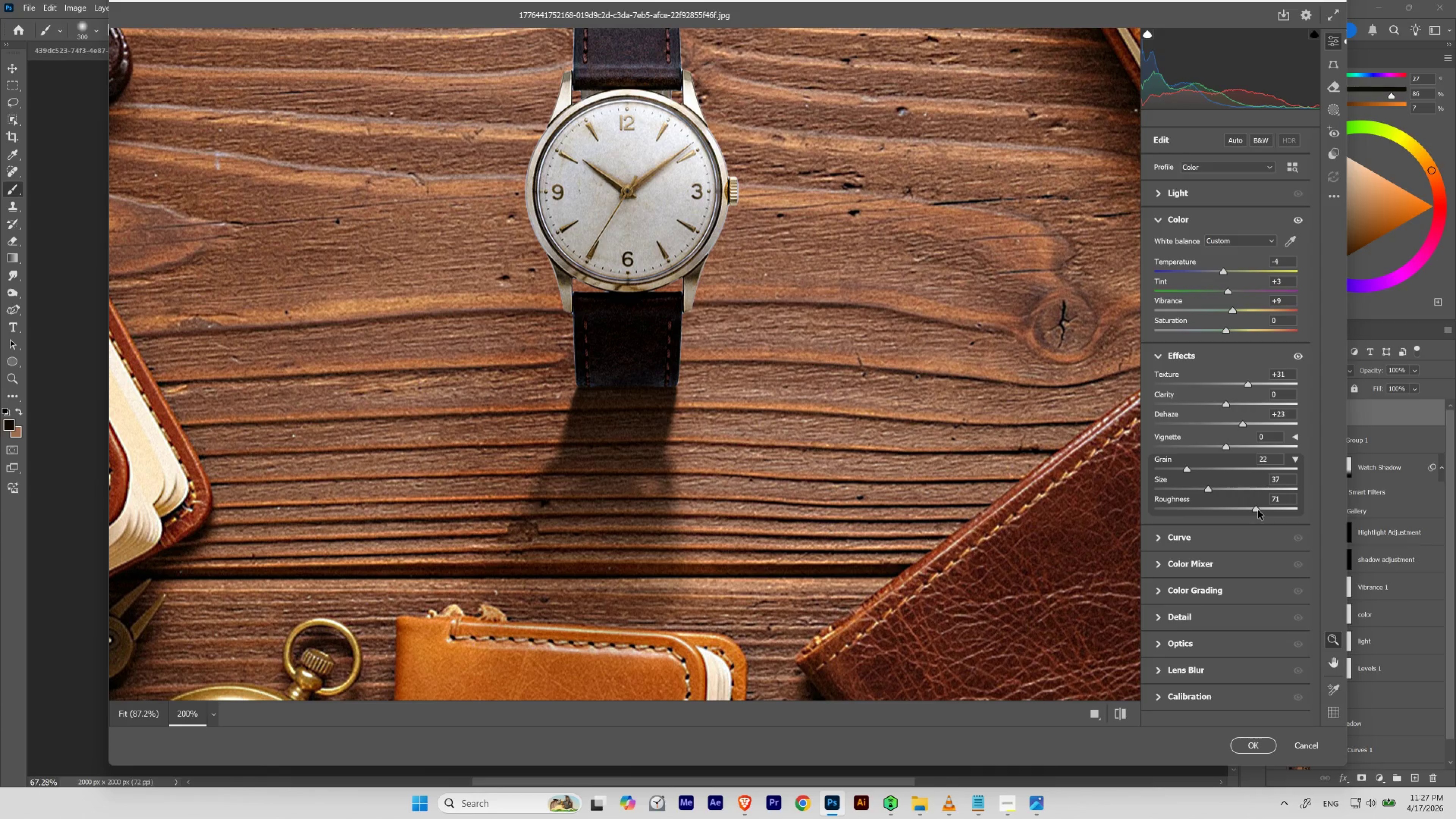 
left_click_drag(start_coordinate=[1257, 510], to_coordinate=[1226, 509])
 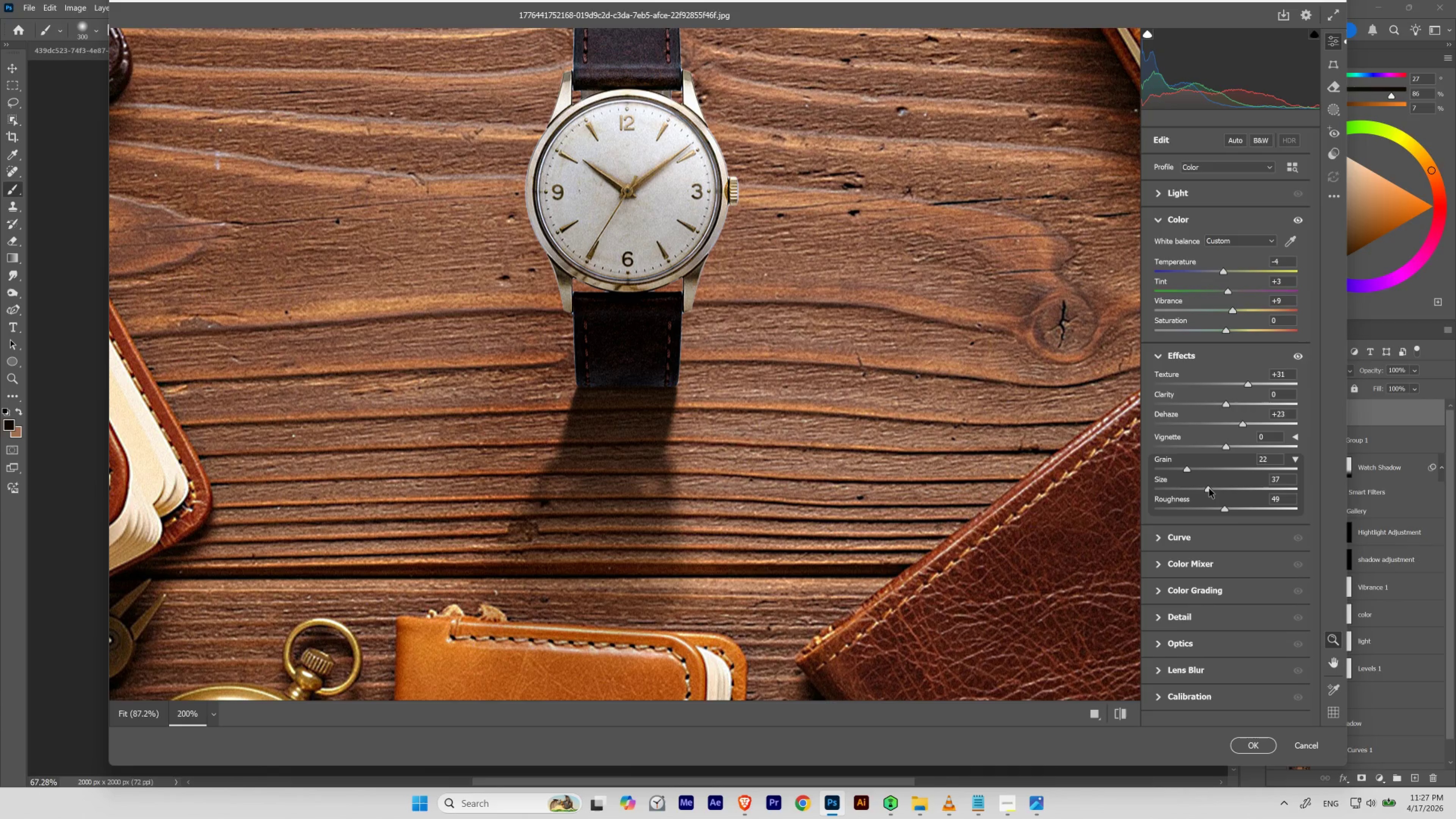 
left_click_drag(start_coordinate=[1208, 488], to_coordinate=[1196, 493])
 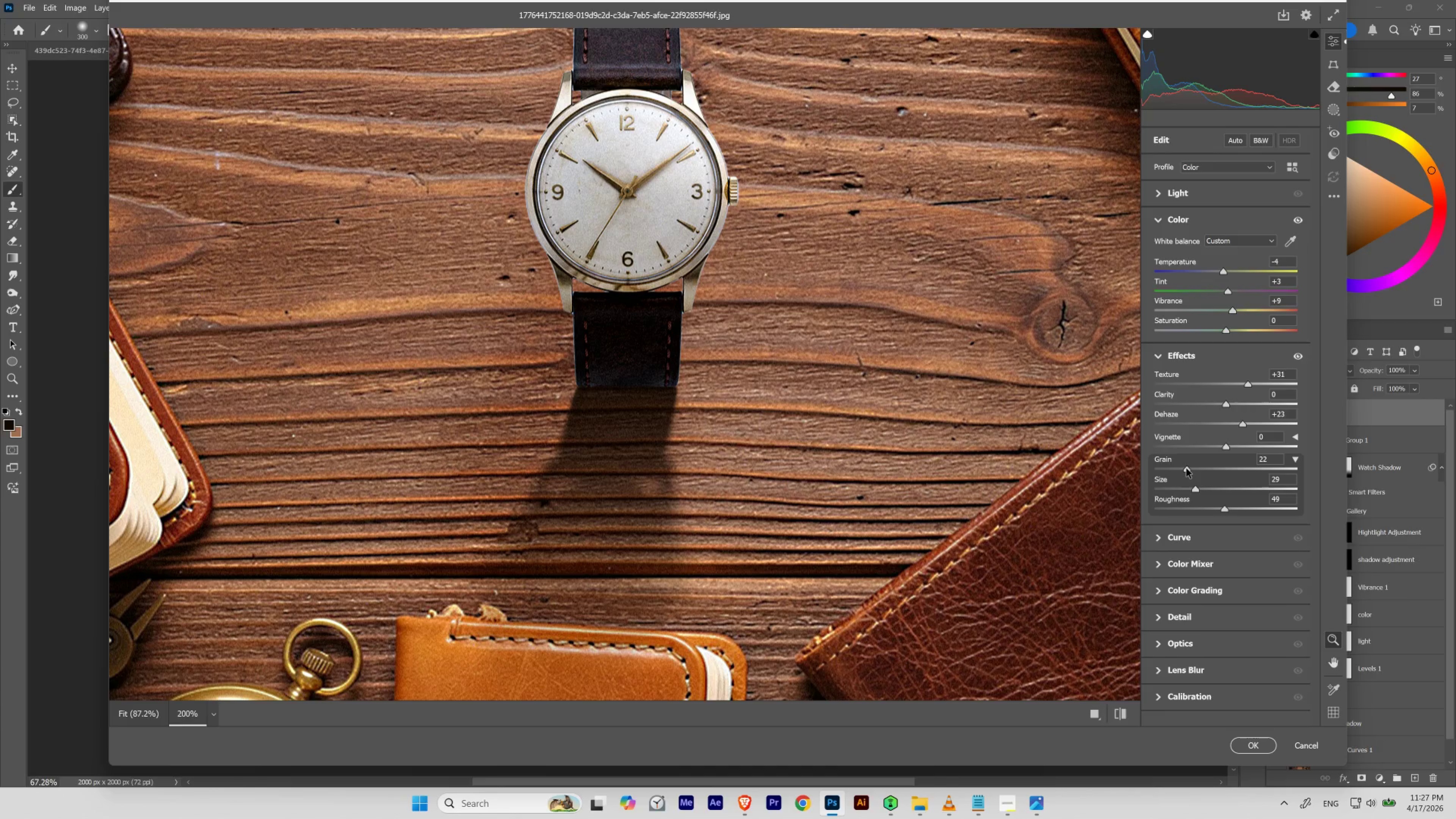 
left_click_drag(start_coordinate=[1185, 467], to_coordinate=[1193, 475])
 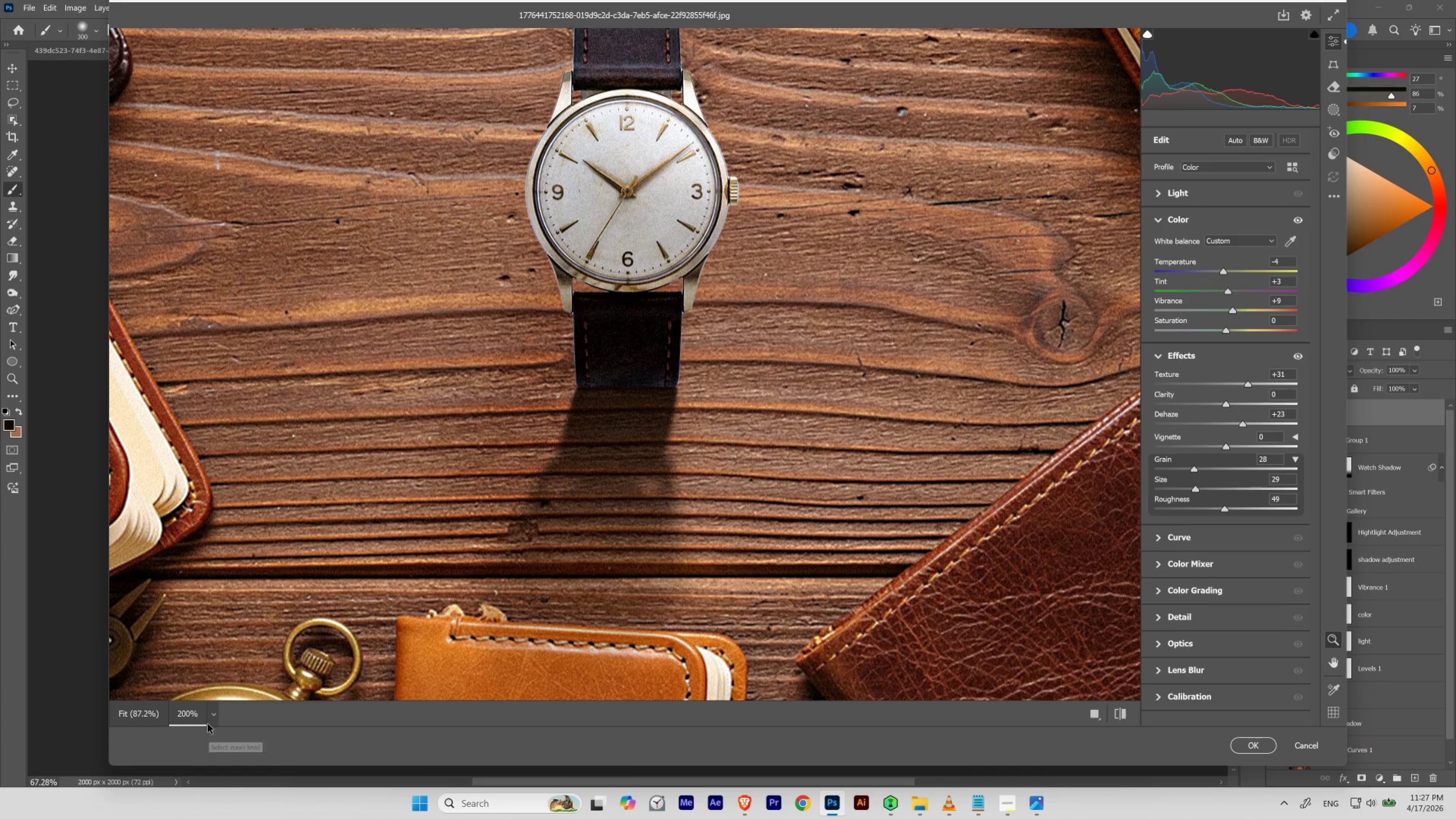 
left_click([217, 716])
 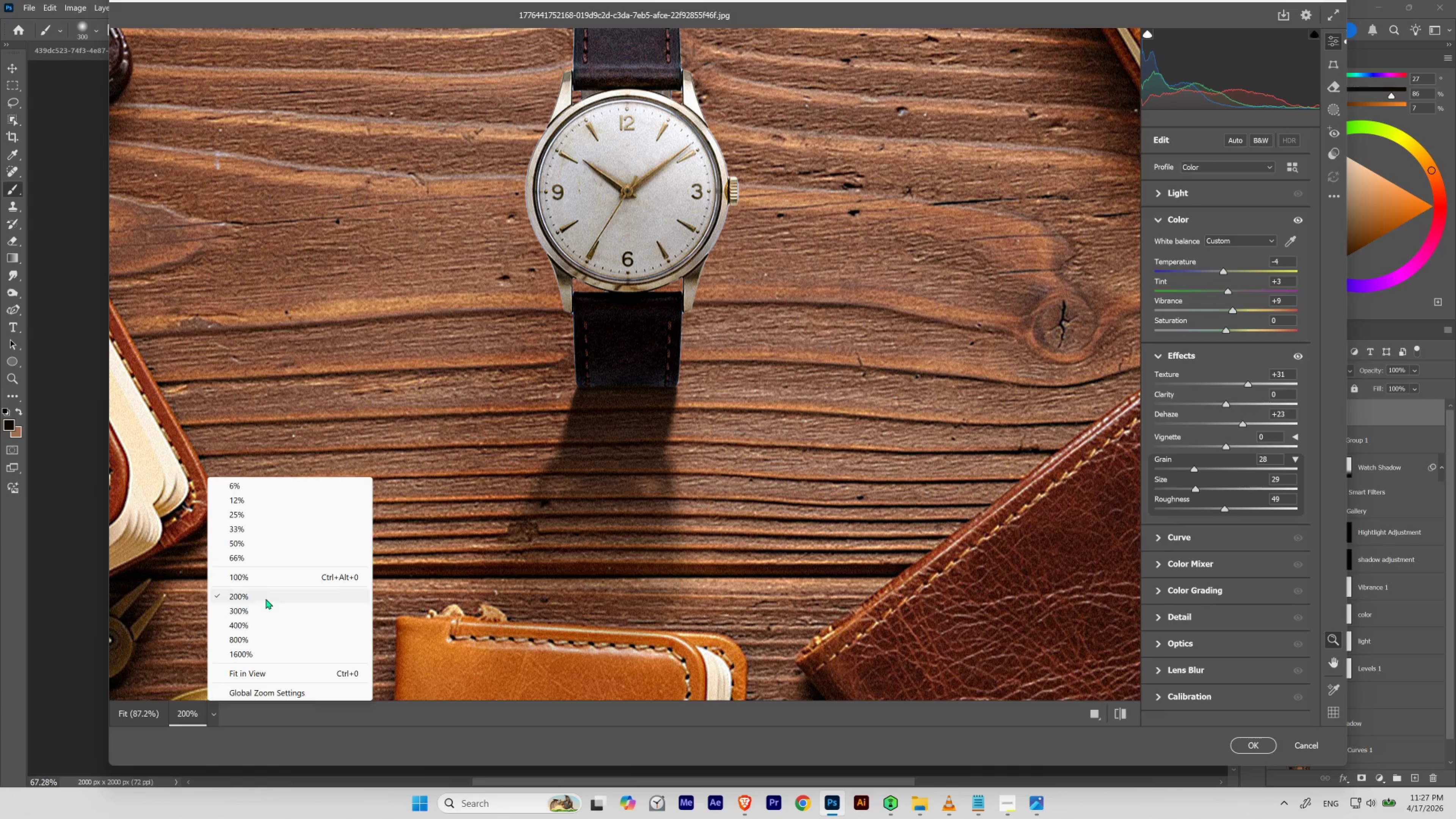 
left_click([259, 579])
 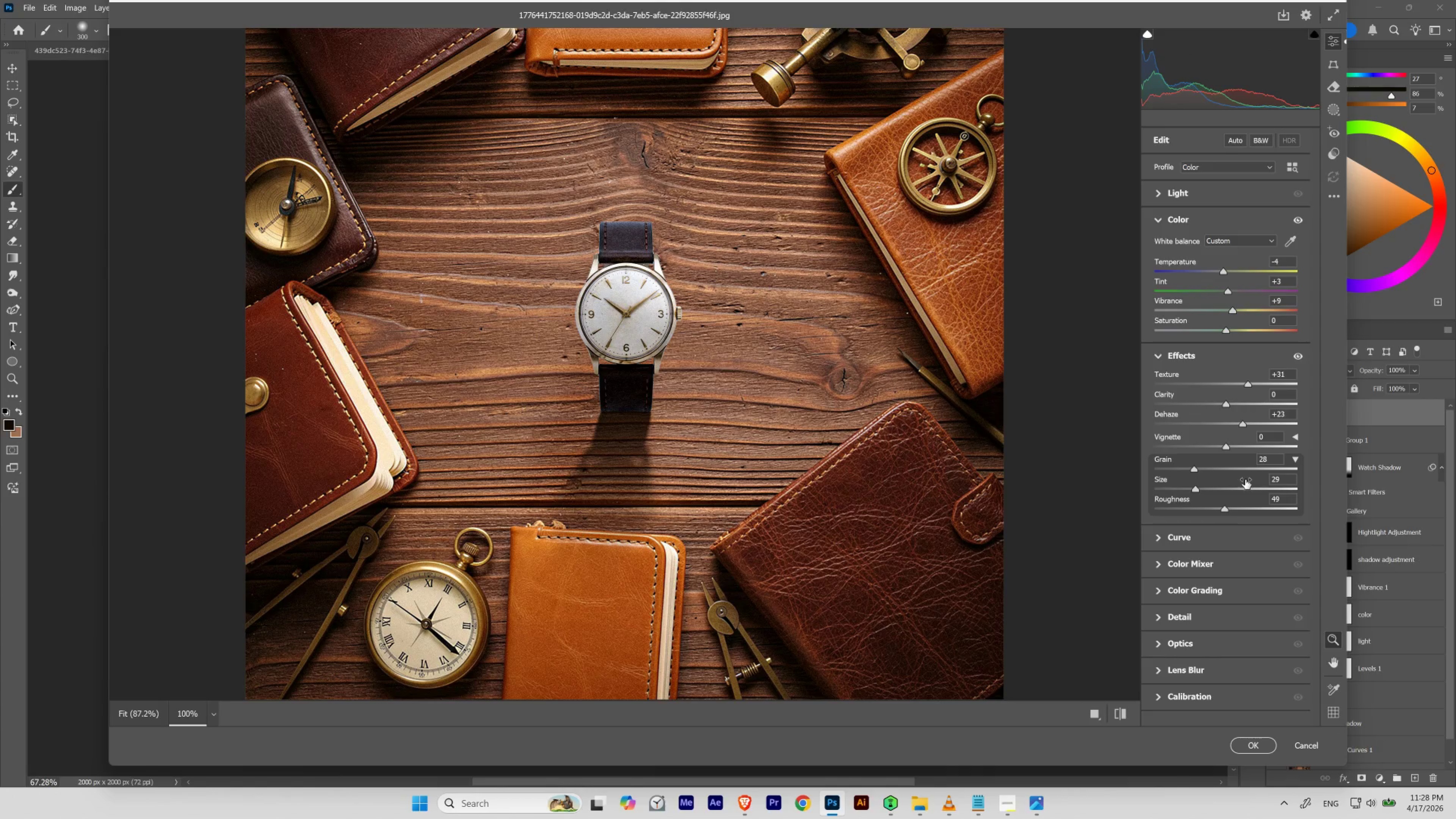 
wait(17.81)
 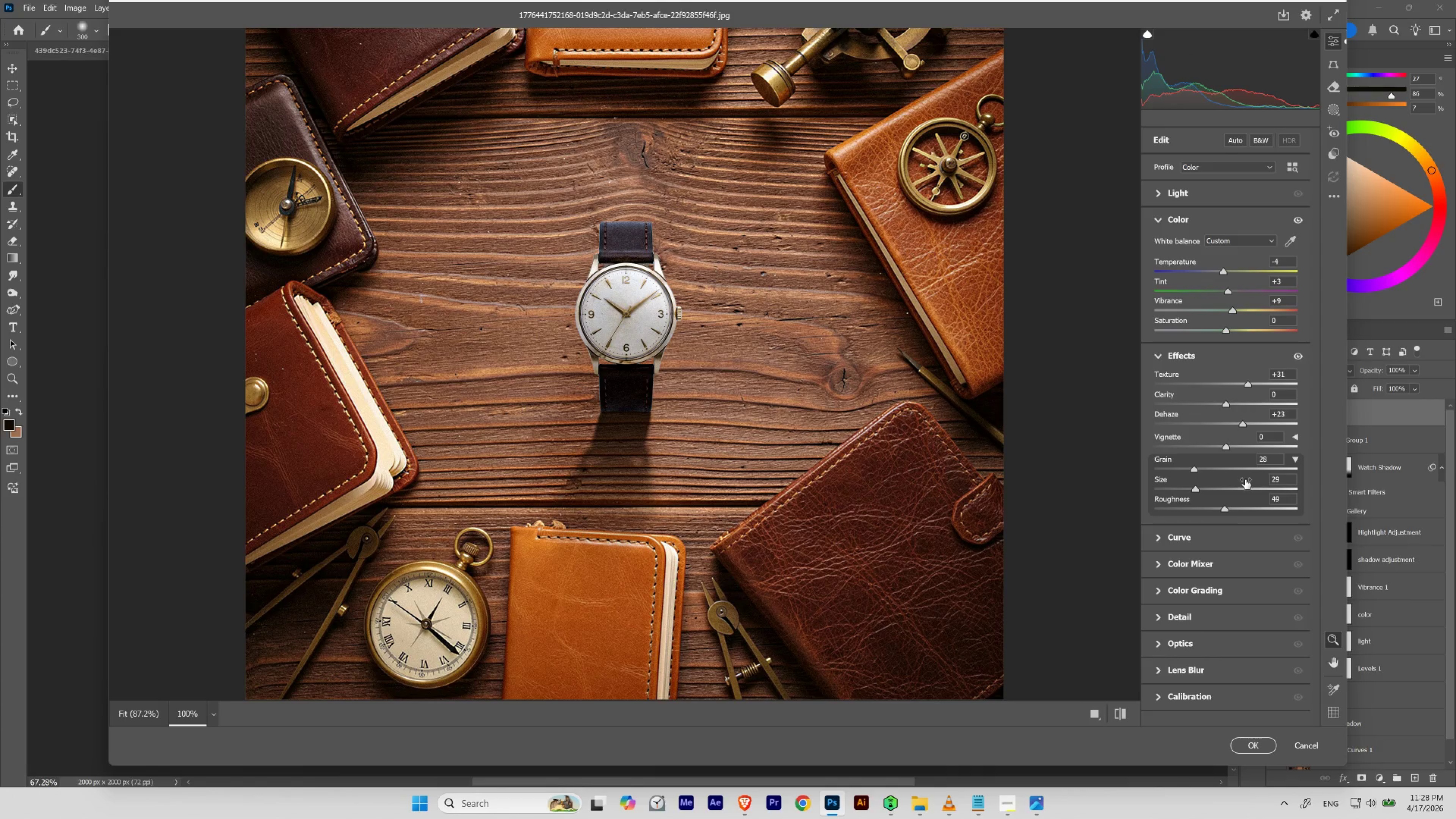 
left_click([1160, 536])
 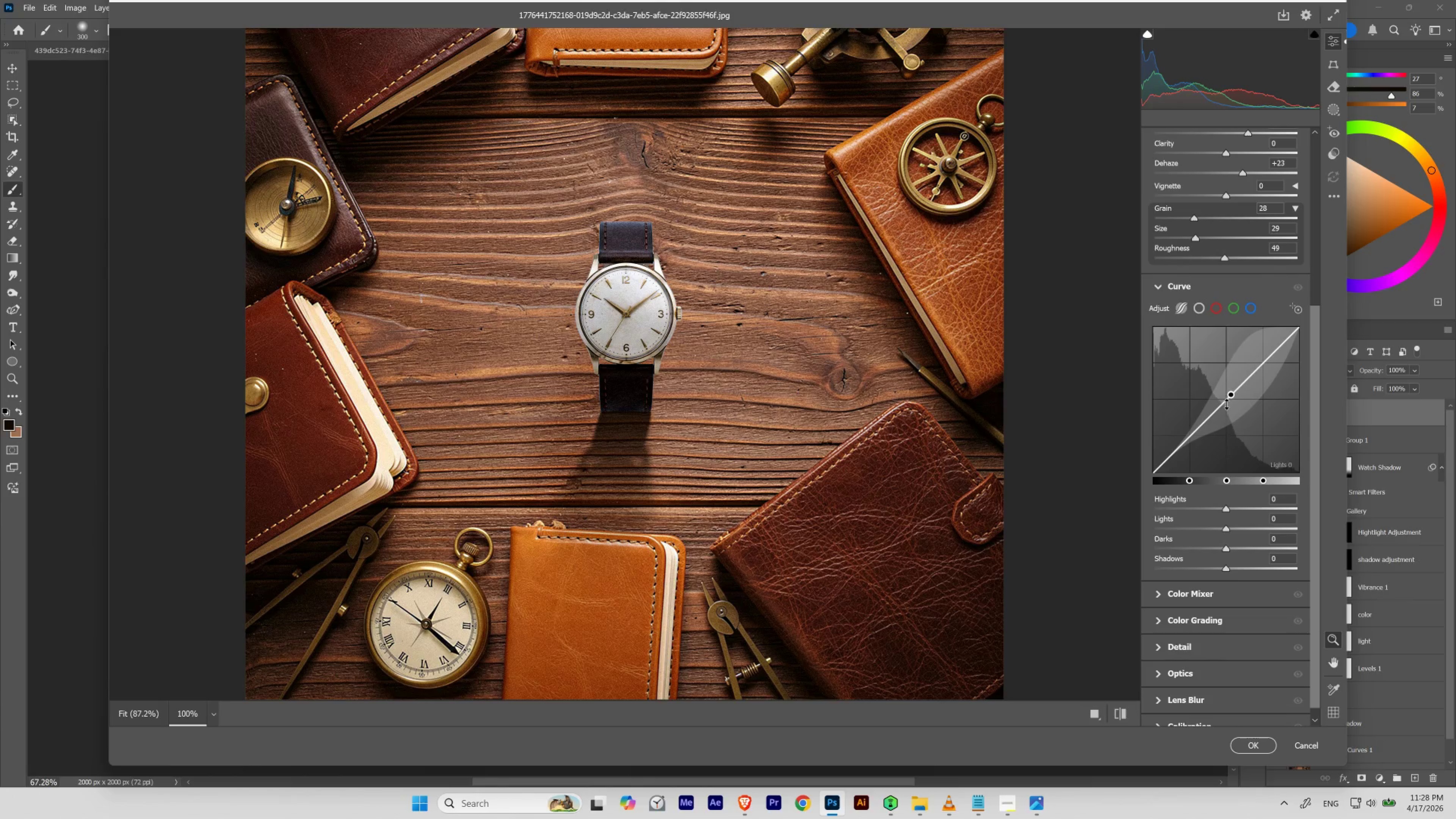 
left_click_drag(start_coordinate=[1226, 404], to_coordinate=[1223, 404])
 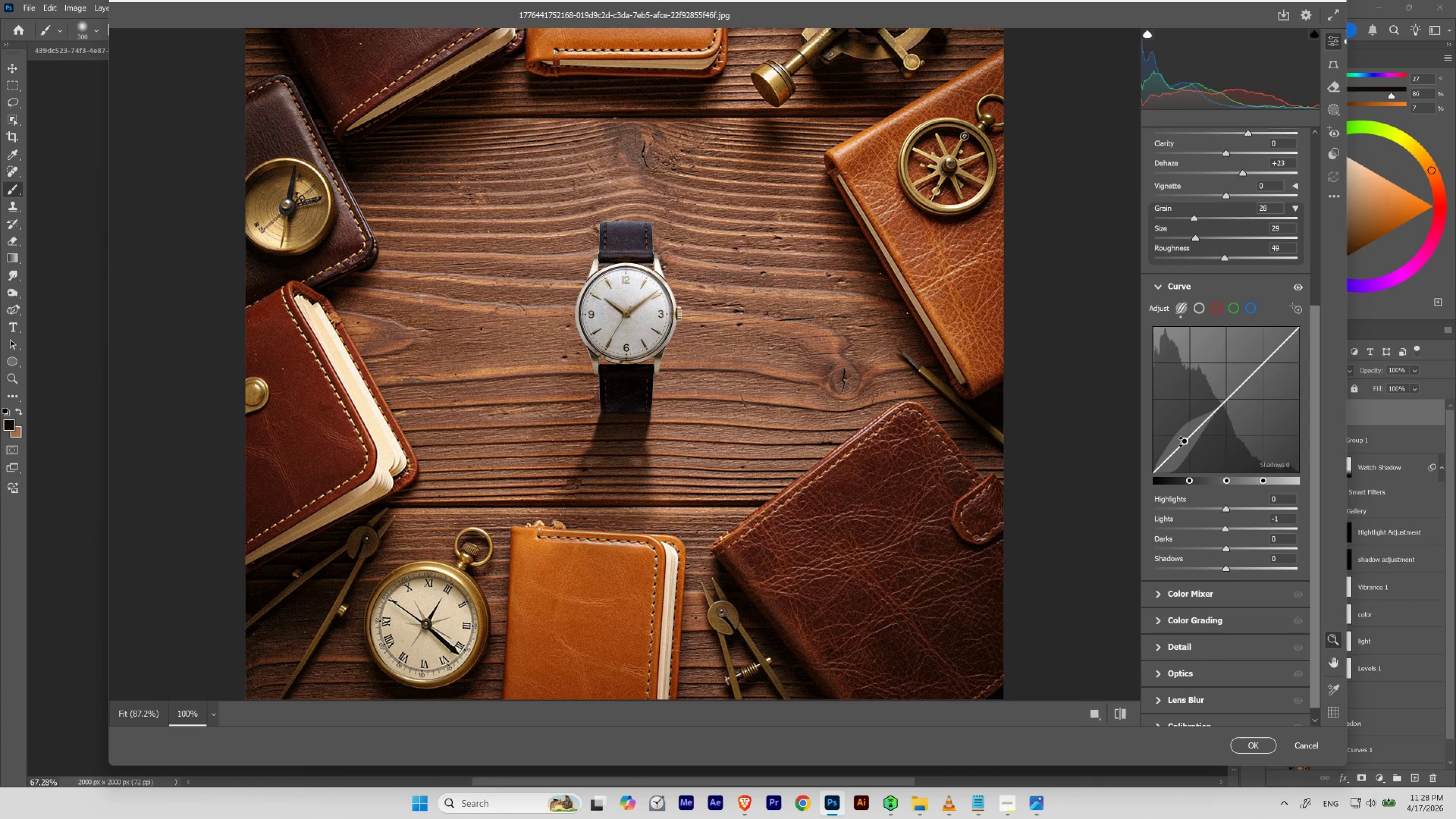 
left_click_drag(start_coordinate=[1180, 441], to_coordinate=[1216, 449])
 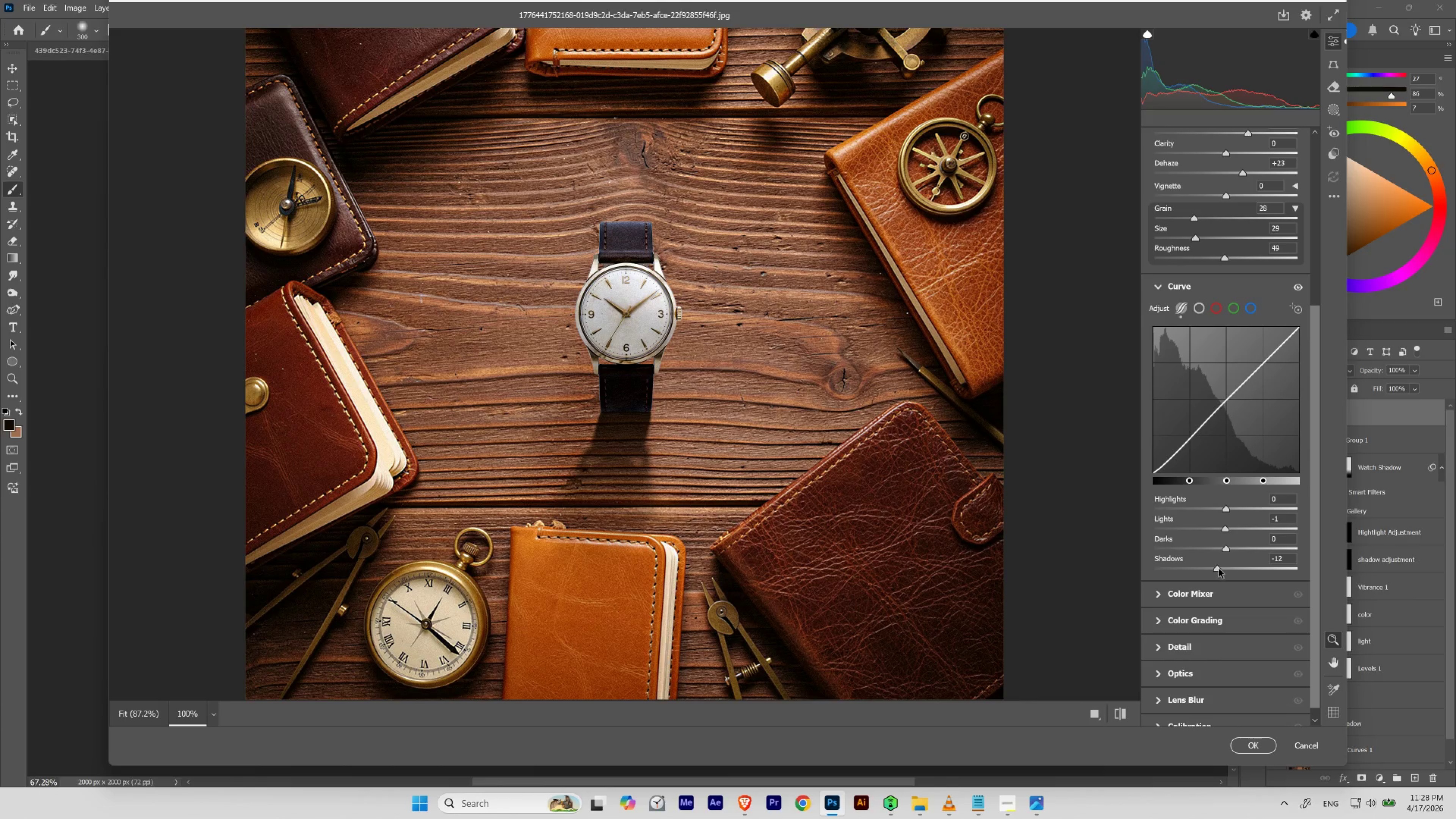 
left_click_drag(start_coordinate=[1218, 568], to_coordinate=[1216, 569])
 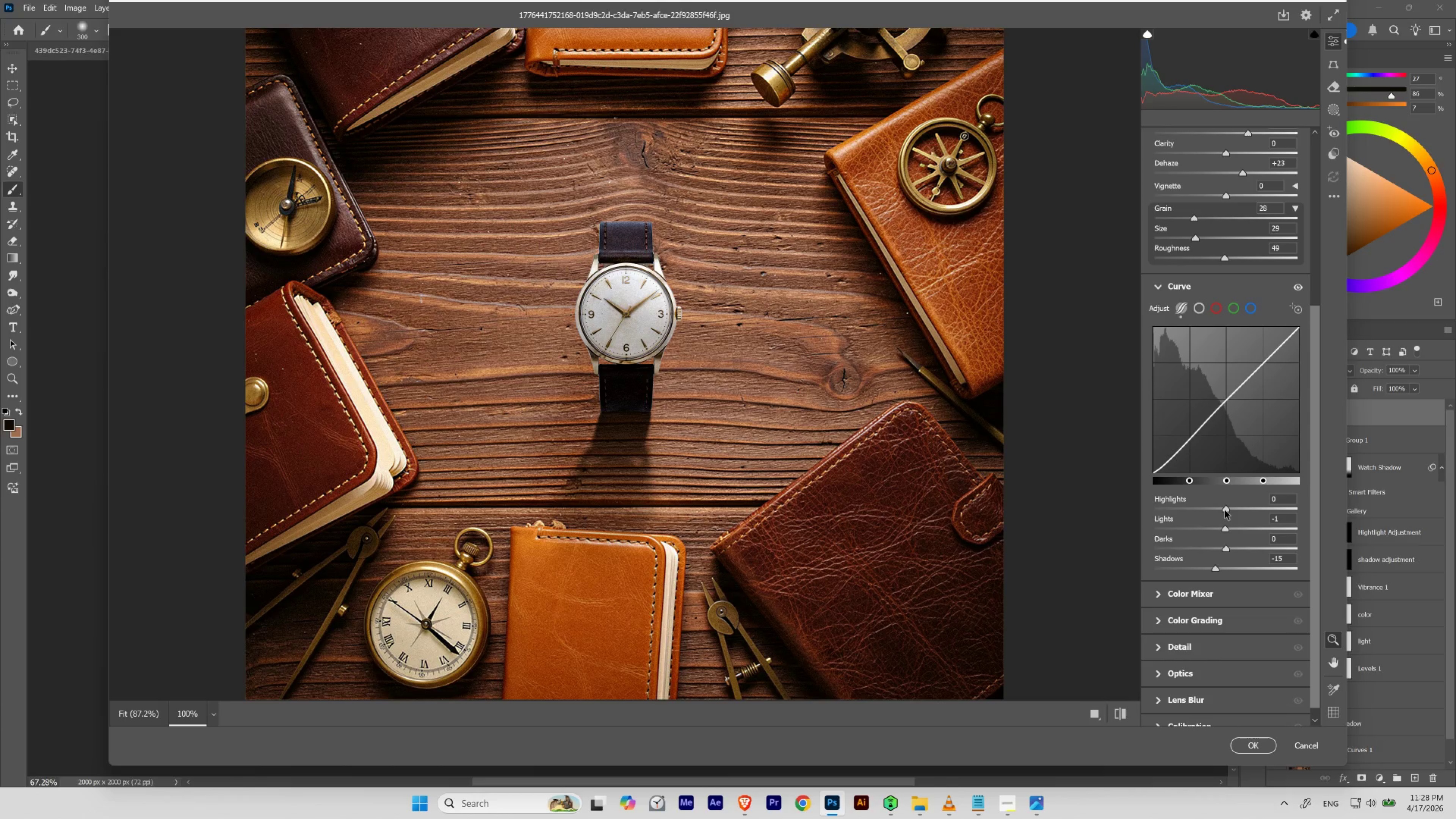 
left_click_drag(start_coordinate=[1224, 509], to_coordinate=[1239, 515])
 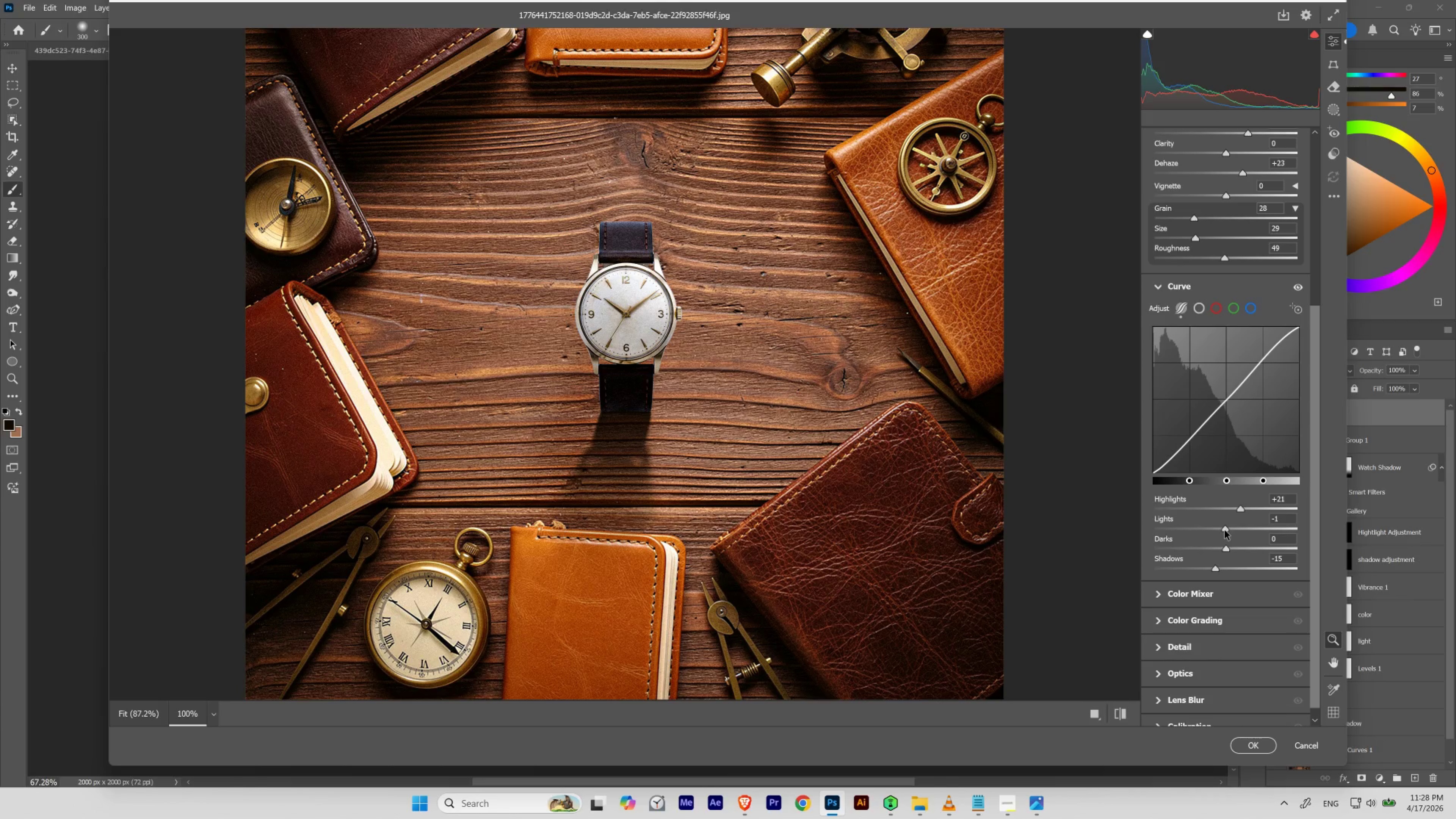 
left_click_drag(start_coordinate=[1224, 529], to_coordinate=[1227, 529])
 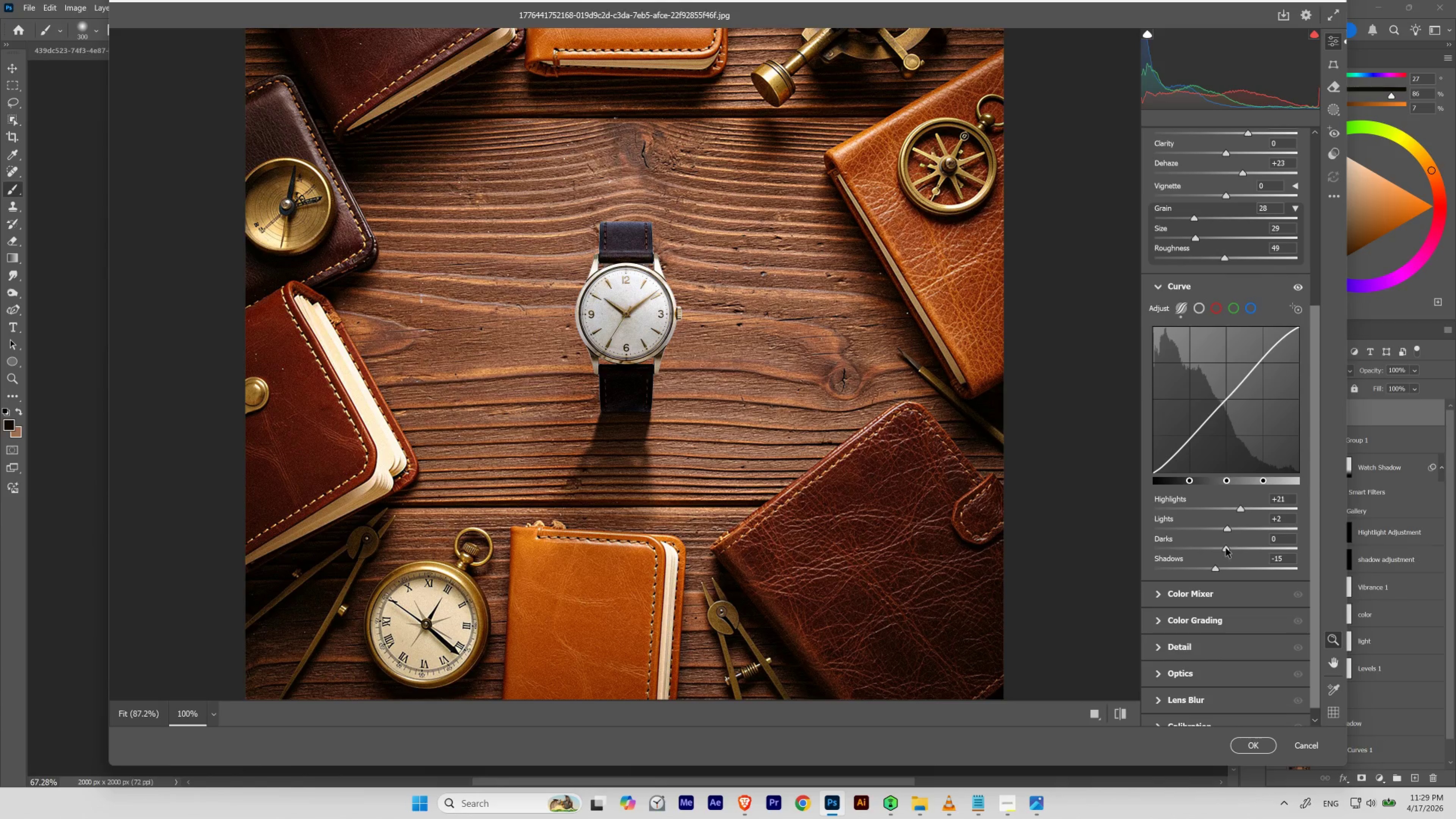 
left_click_drag(start_coordinate=[1225, 547], to_coordinate=[1219, 547])
 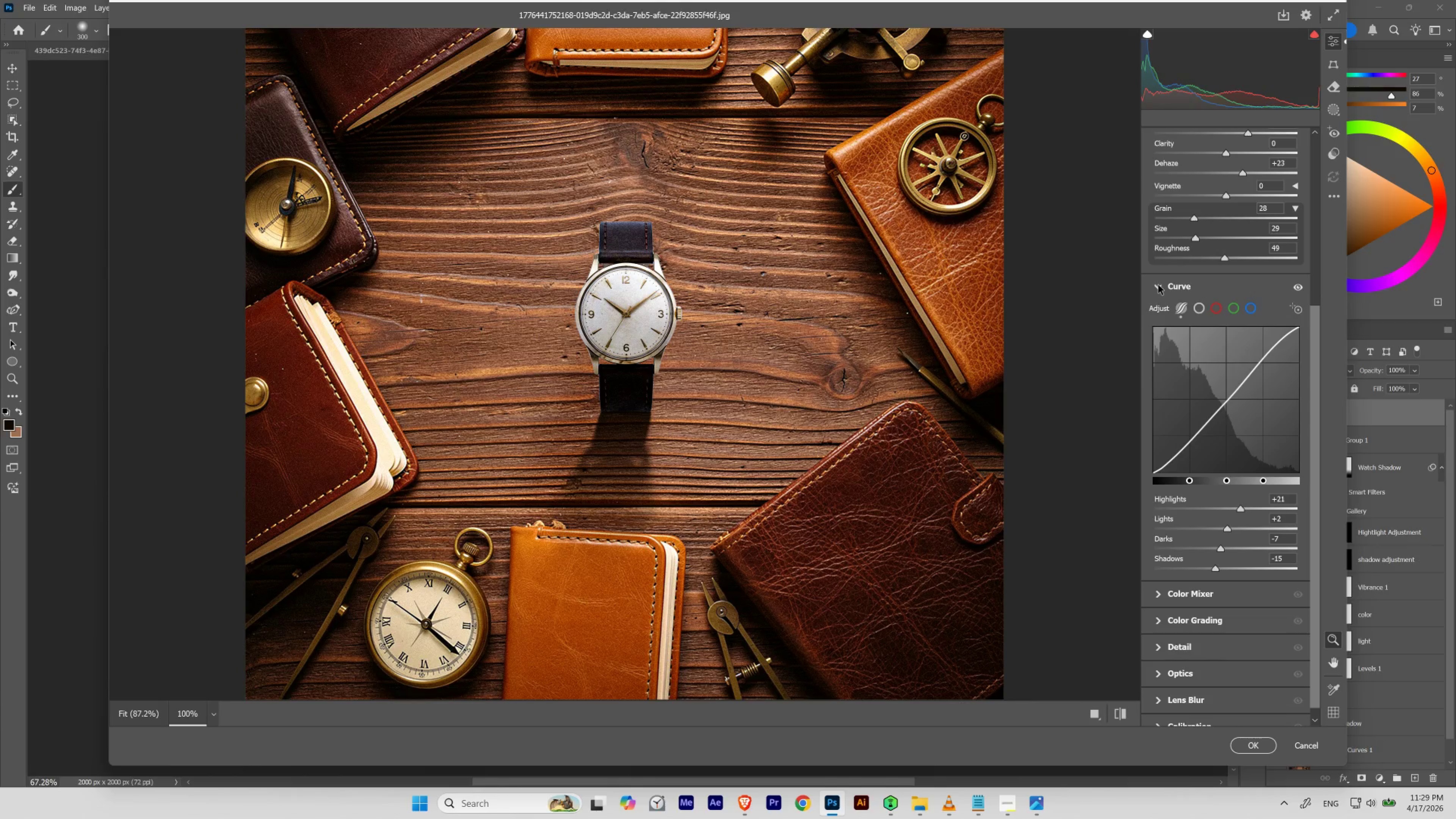 
left_click([1158, 284])
 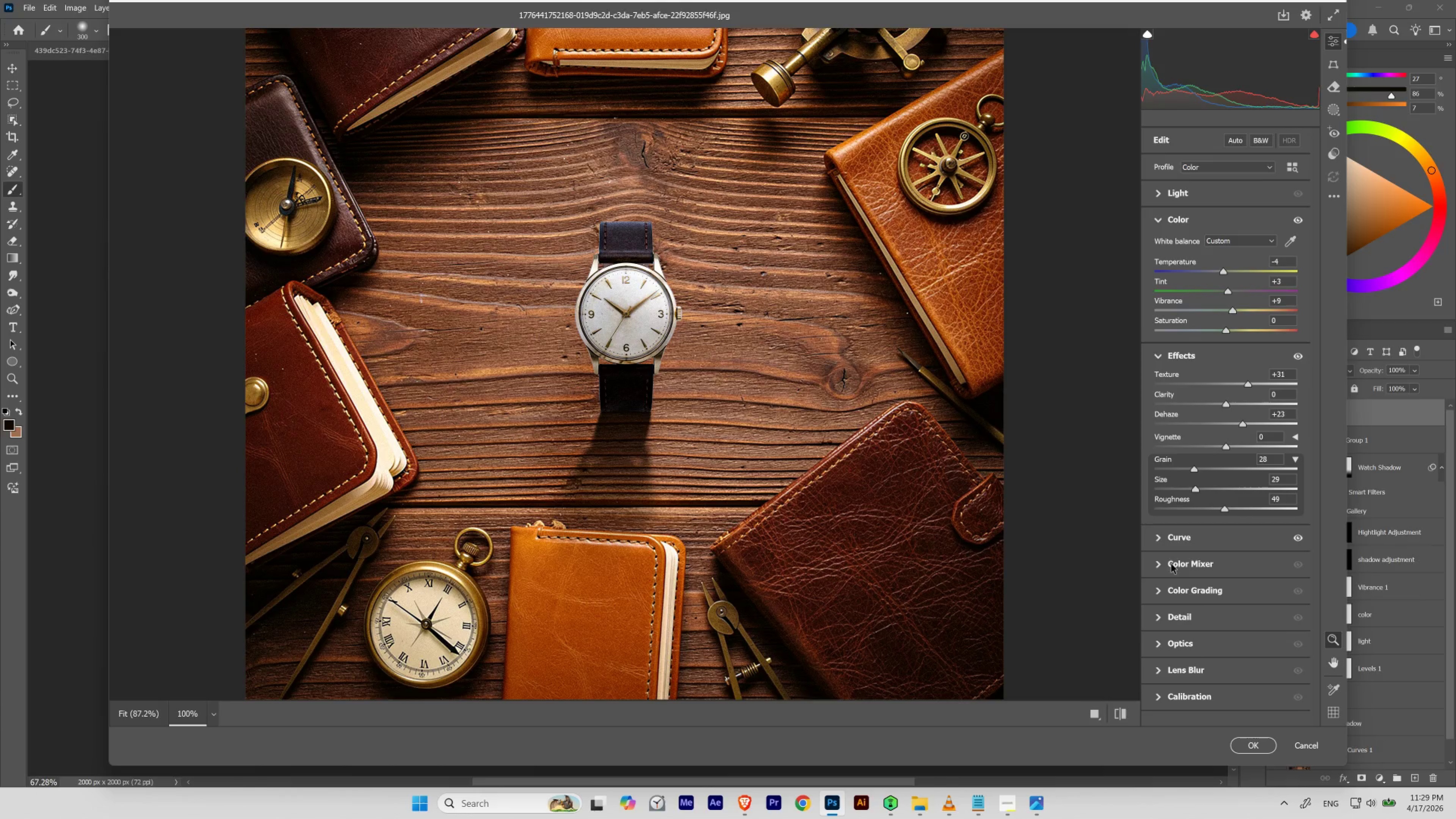 
left_click([1159, 564])
 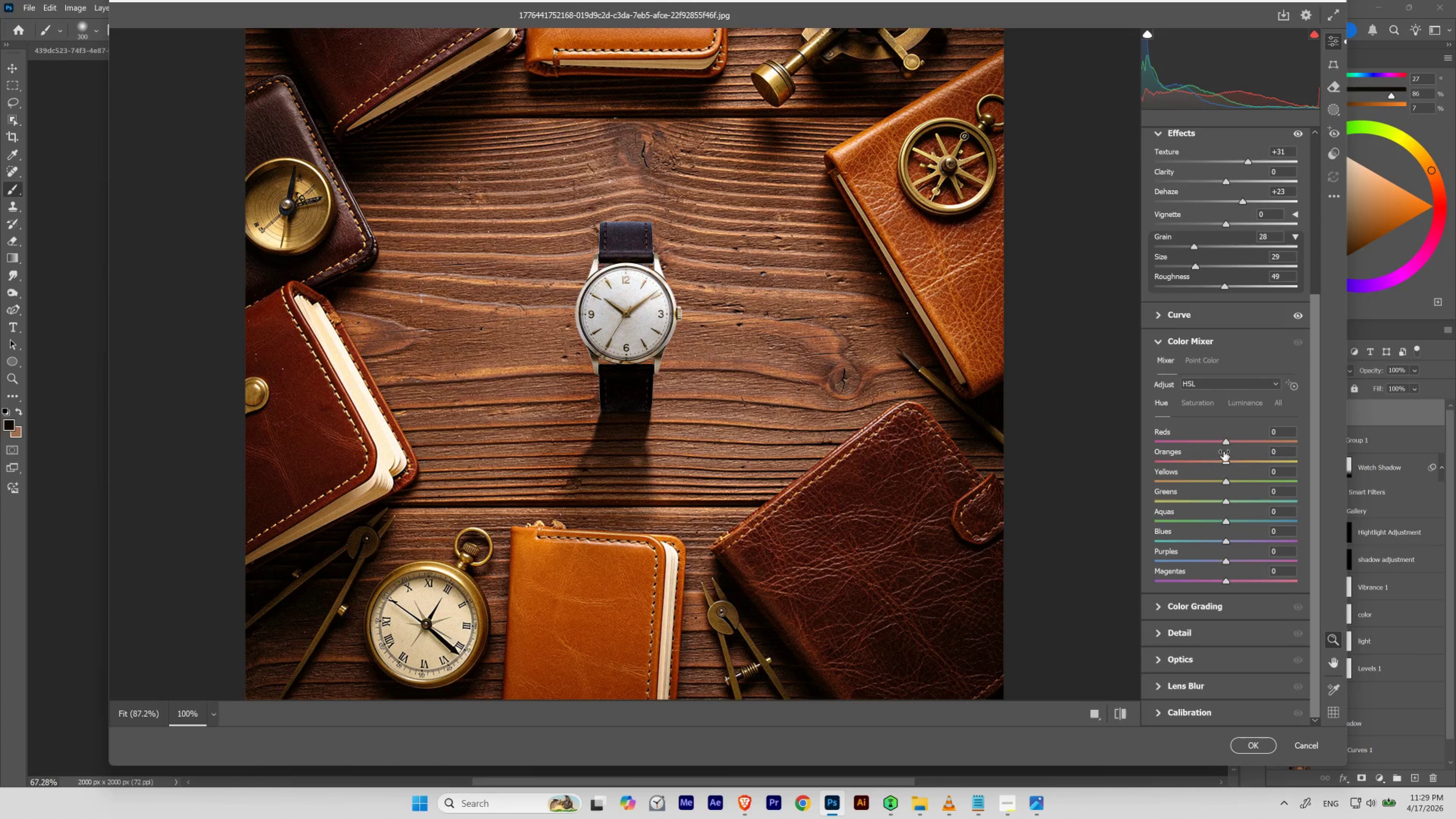 
left_click([1199, 408])
 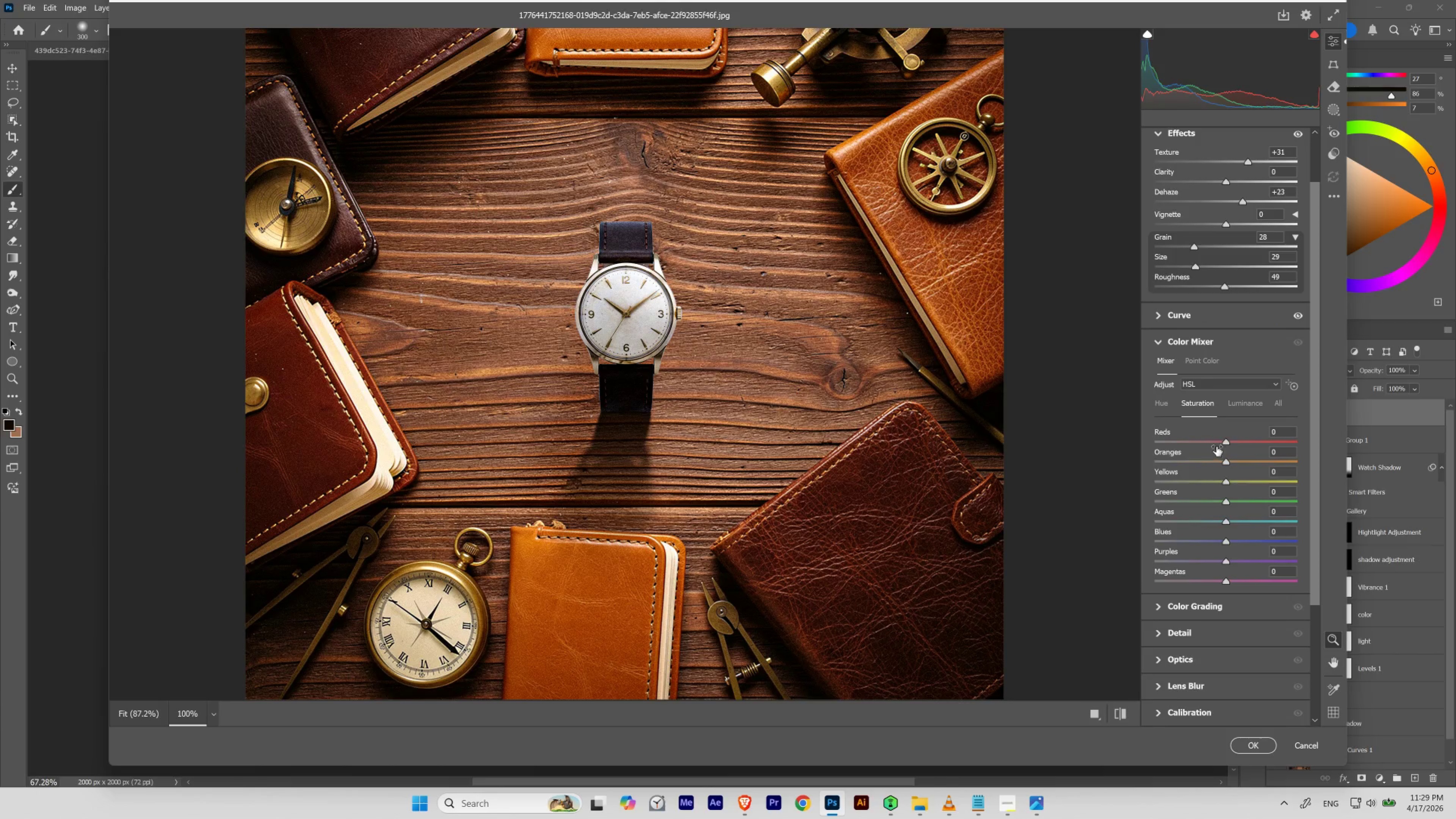 
left_click_drag(start_coordinate=[1225, 441], to_coordinate=[1225, 458])
 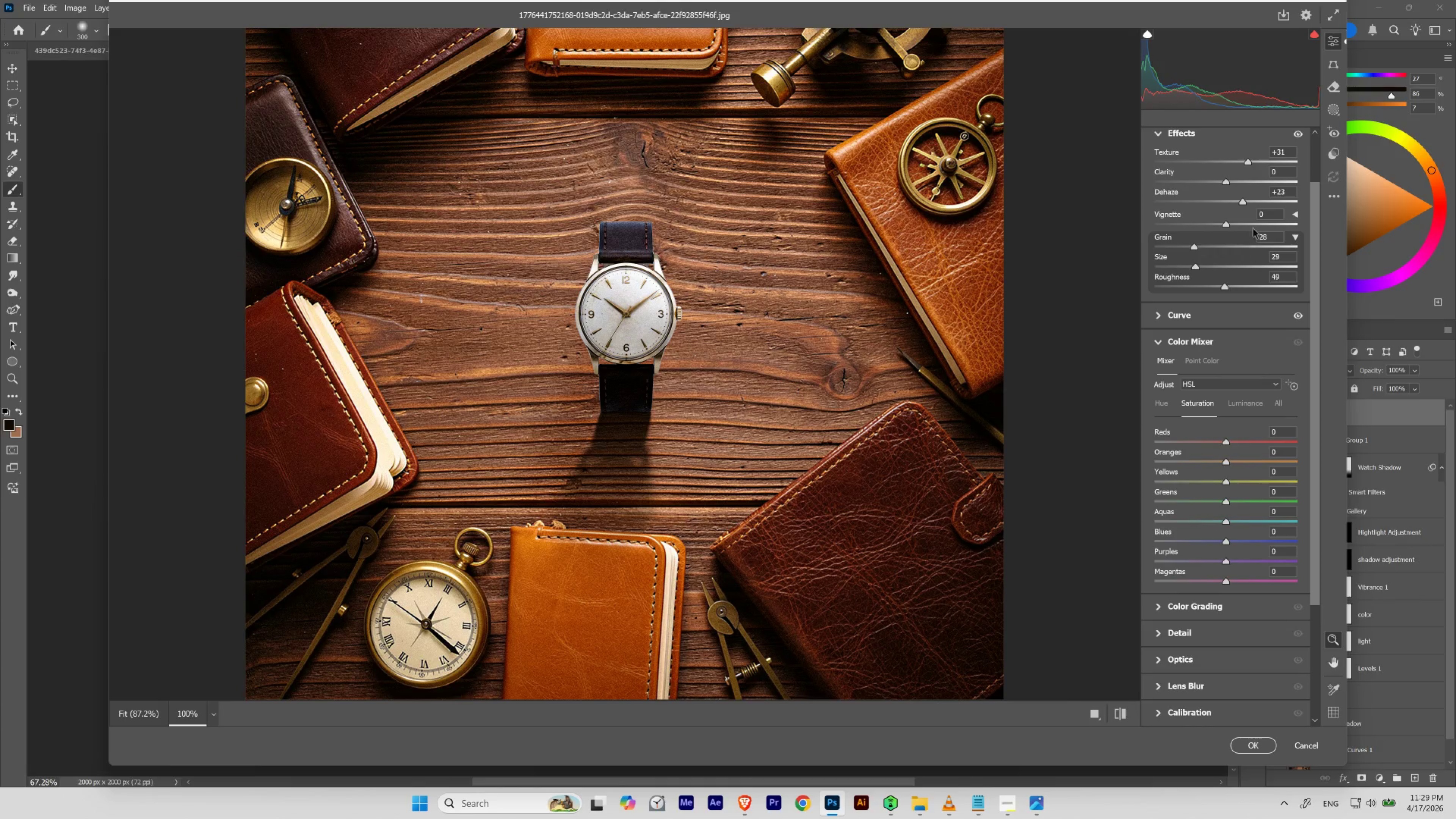 
left_click_drag(start_coordinate=[1317, 287], to_coordinate=[1321, 229])
 